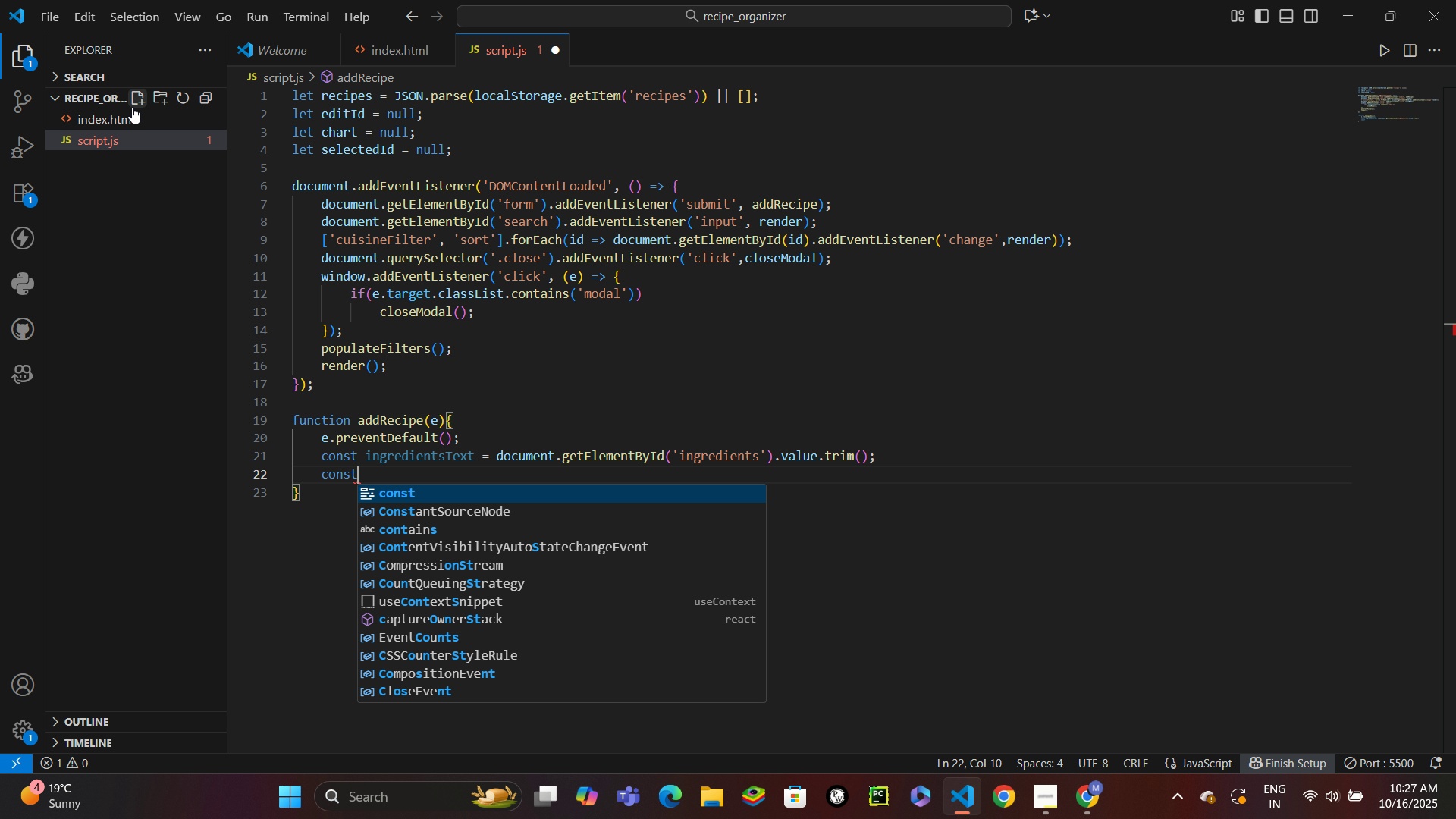 
type( ingredients = ingre)
 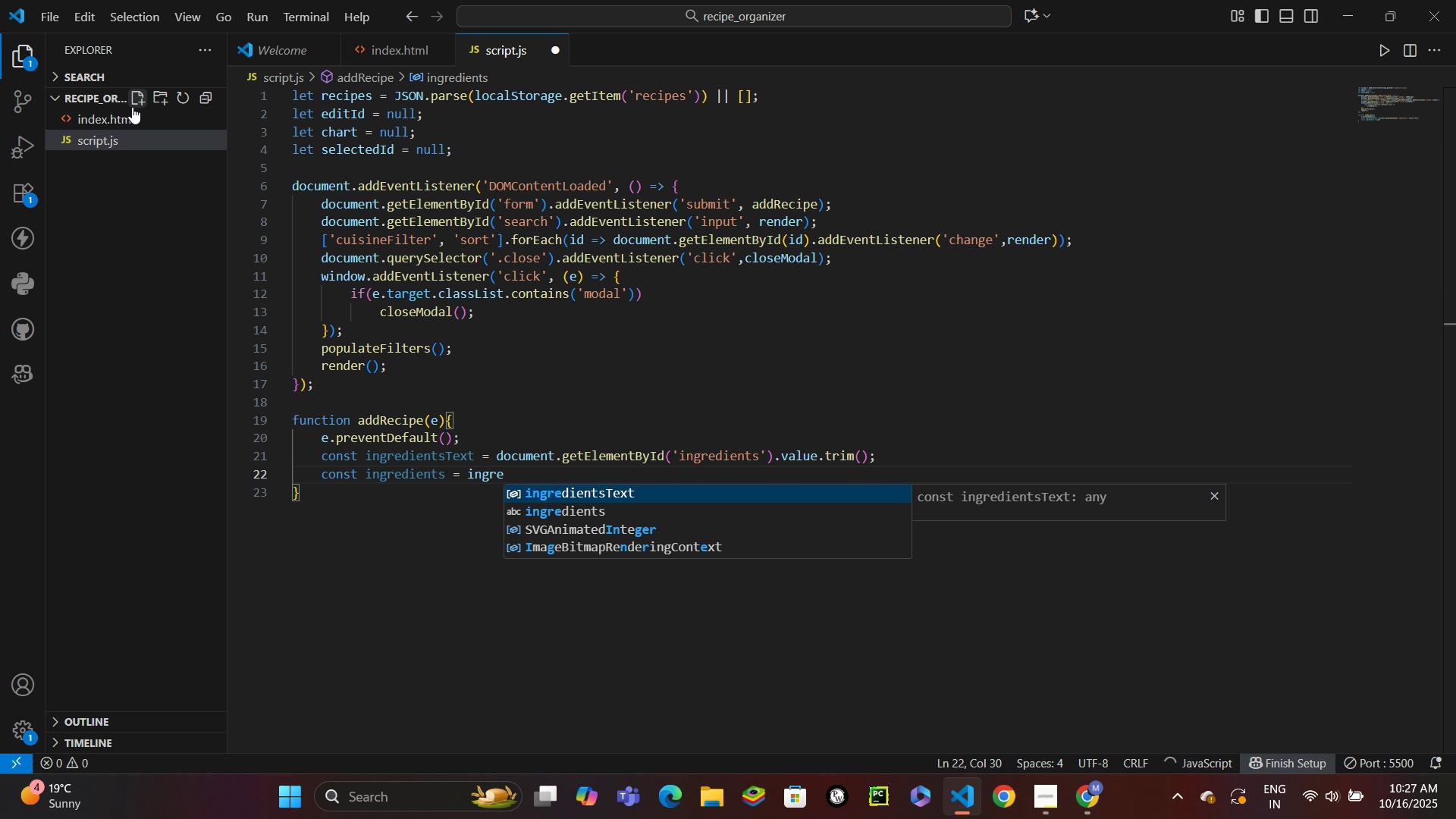 
key(Enter)
 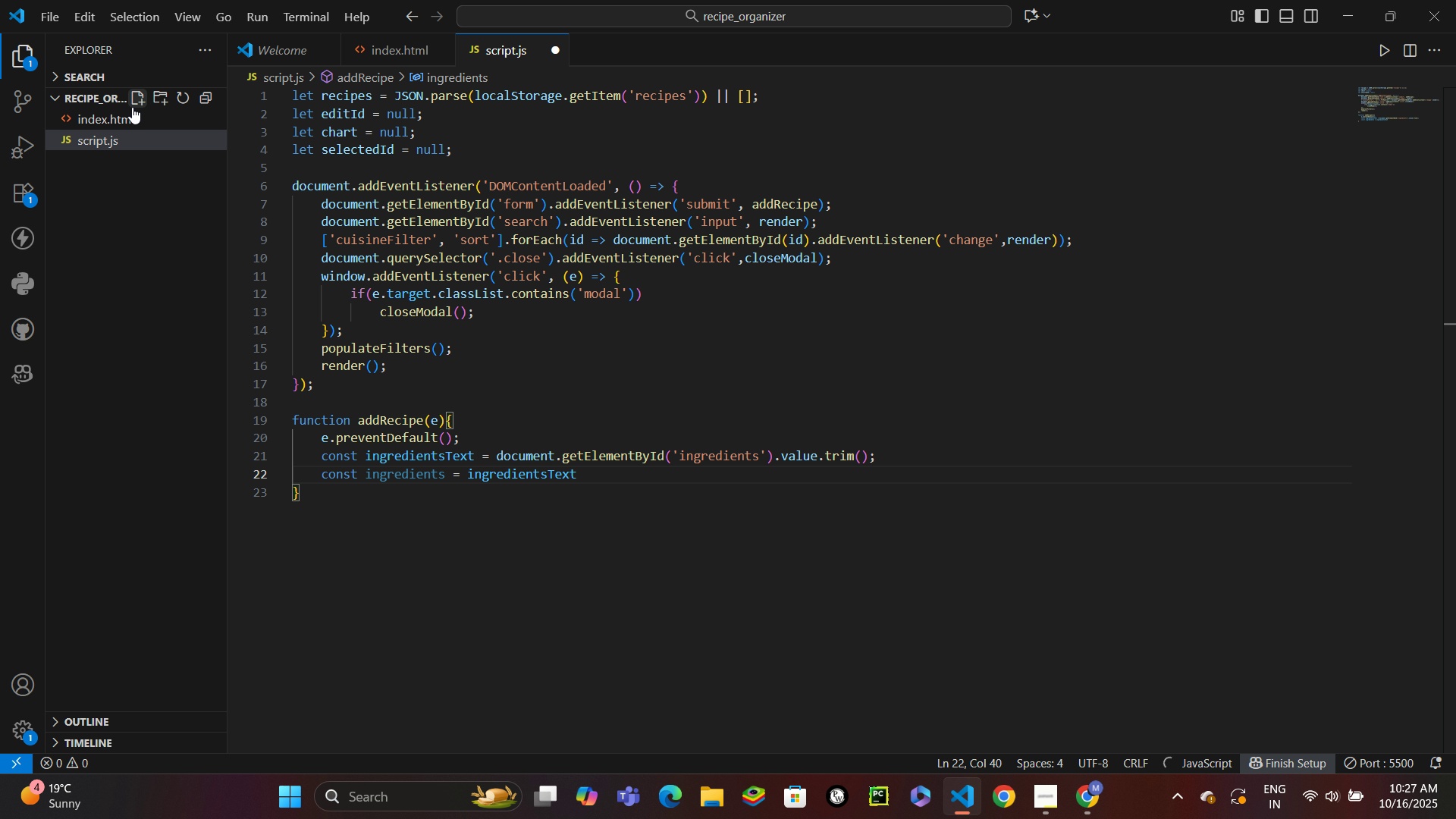 
type(.split(/[)
 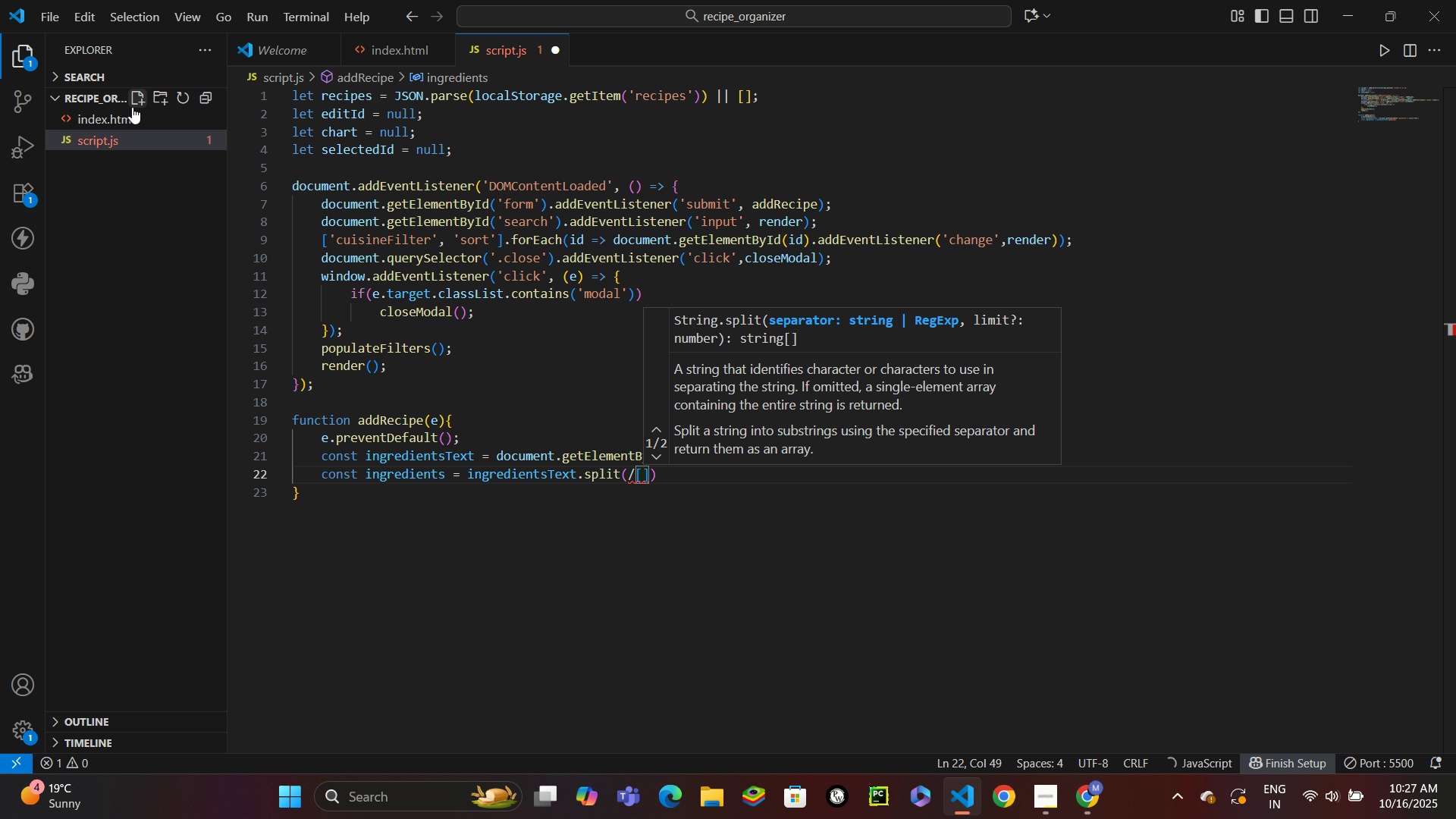 
key(Backslash)
 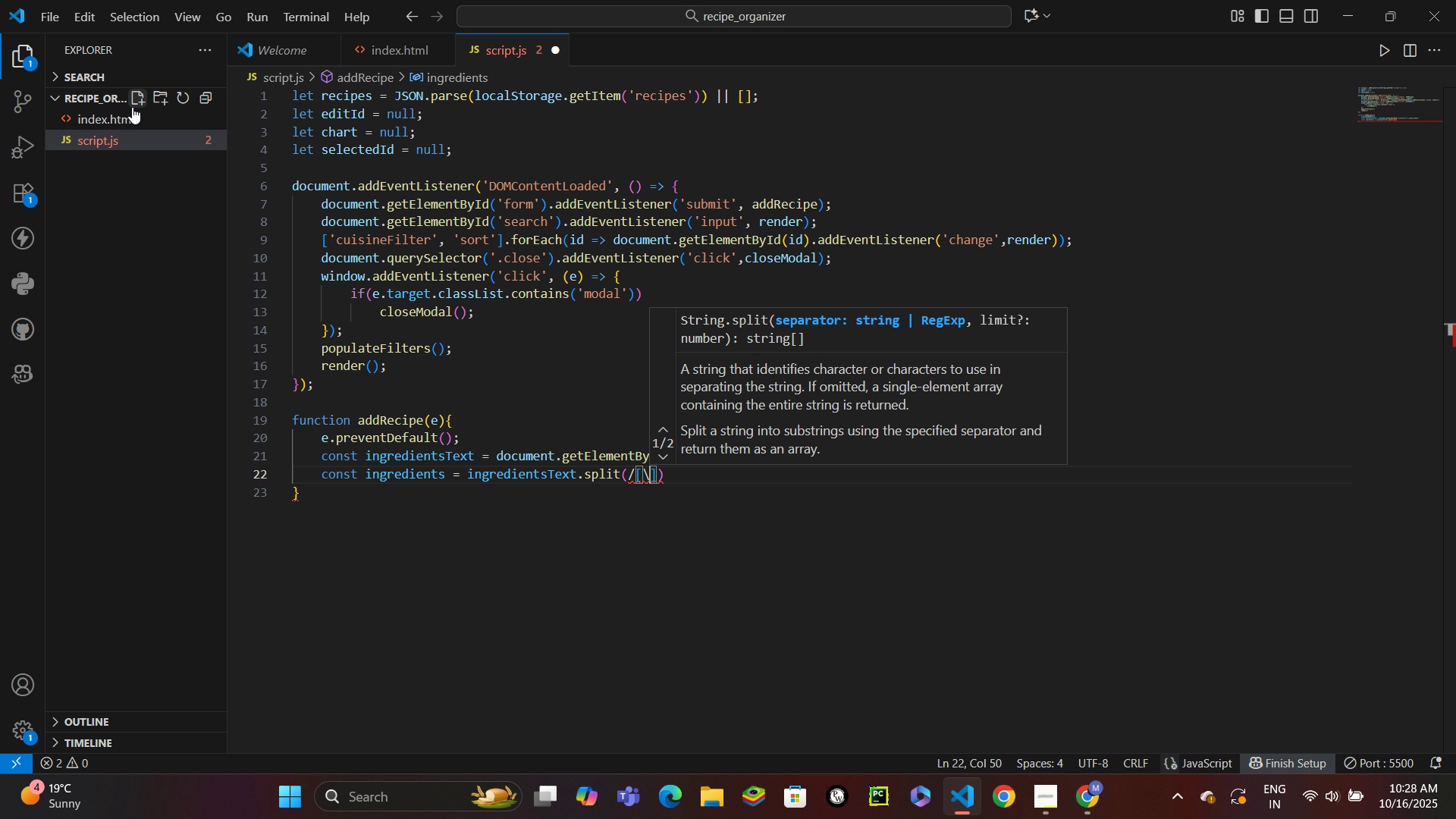 
key(N)
 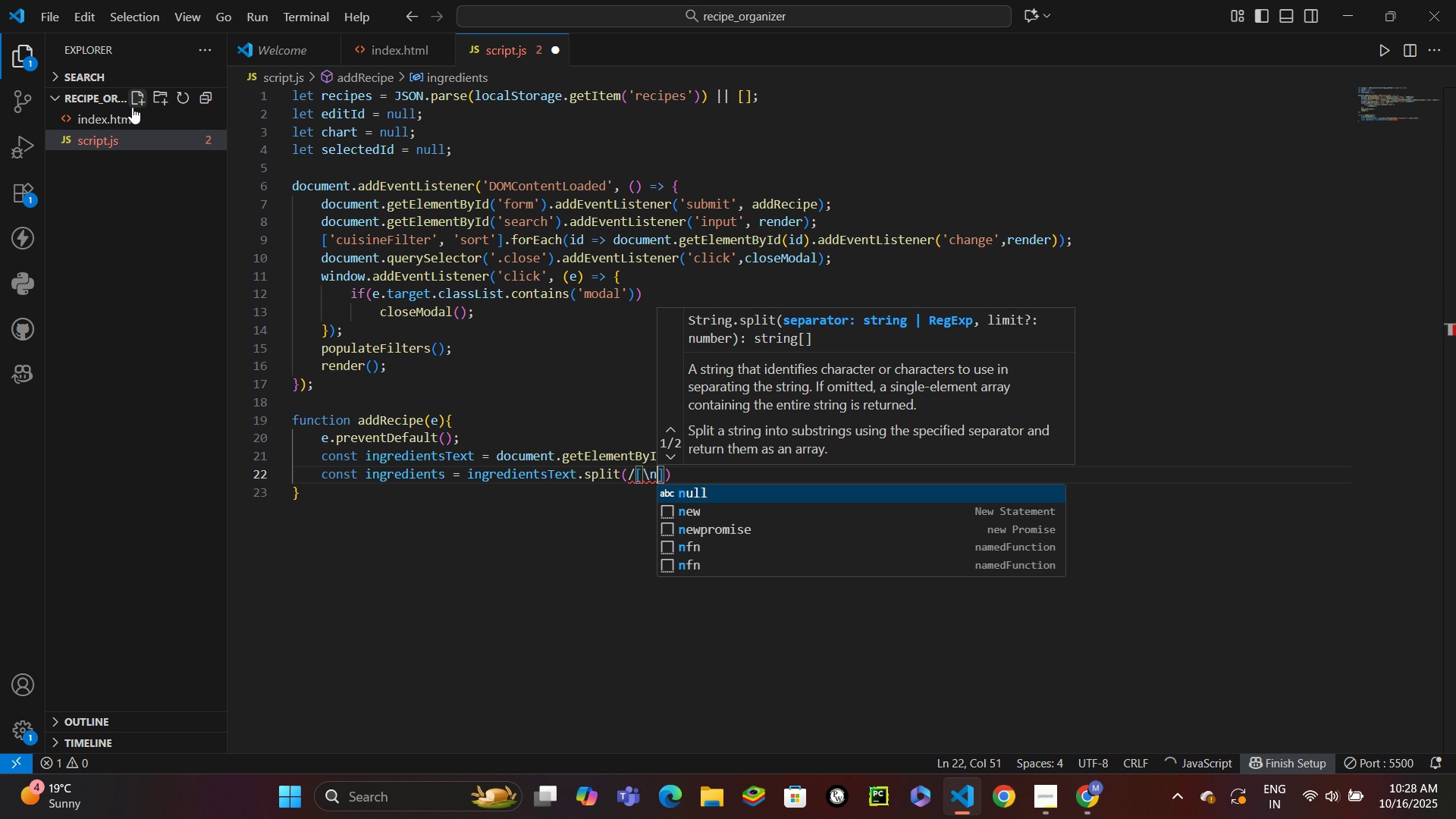 
key(Comma)
 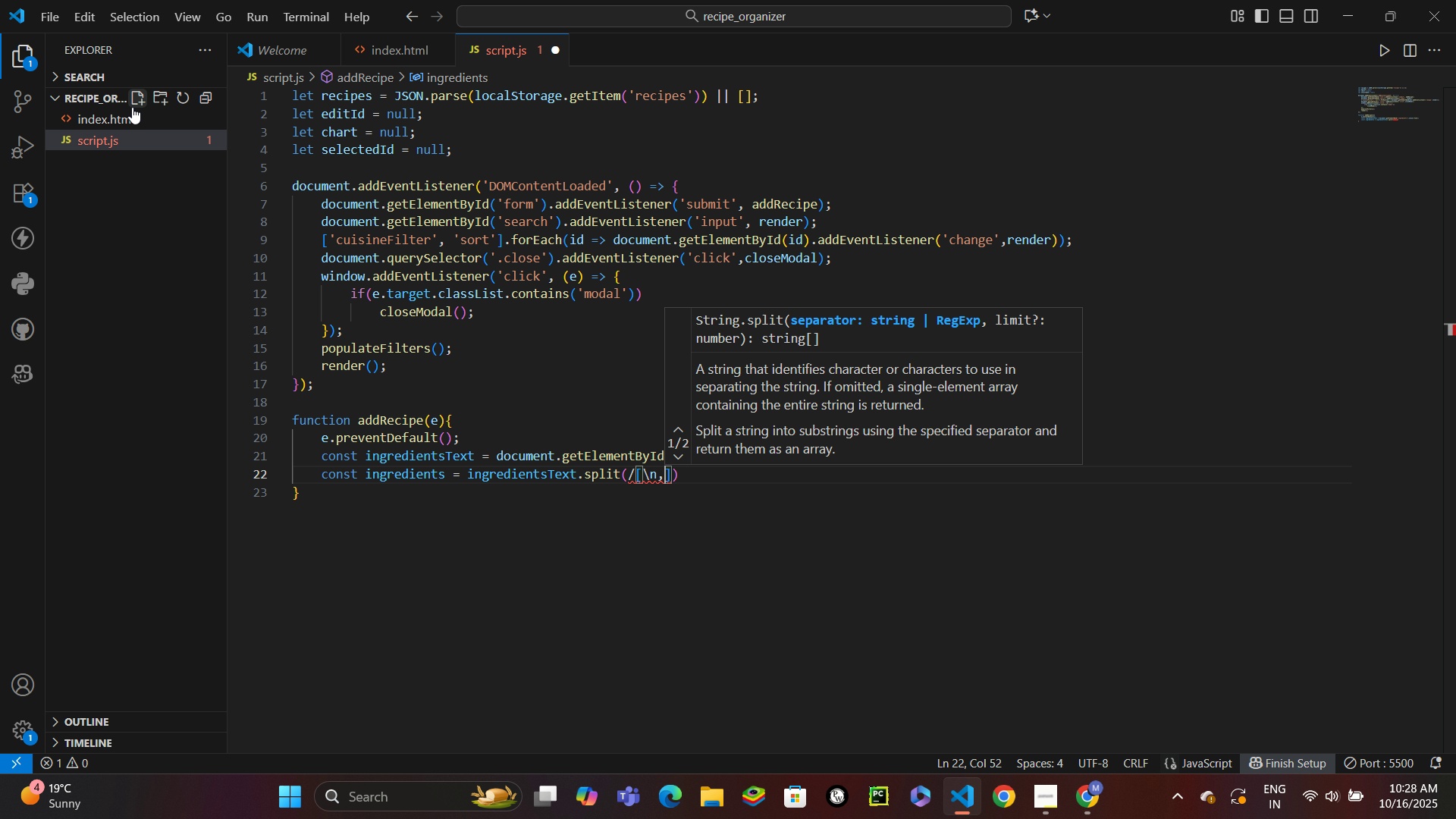 
key(ArrowRight)
 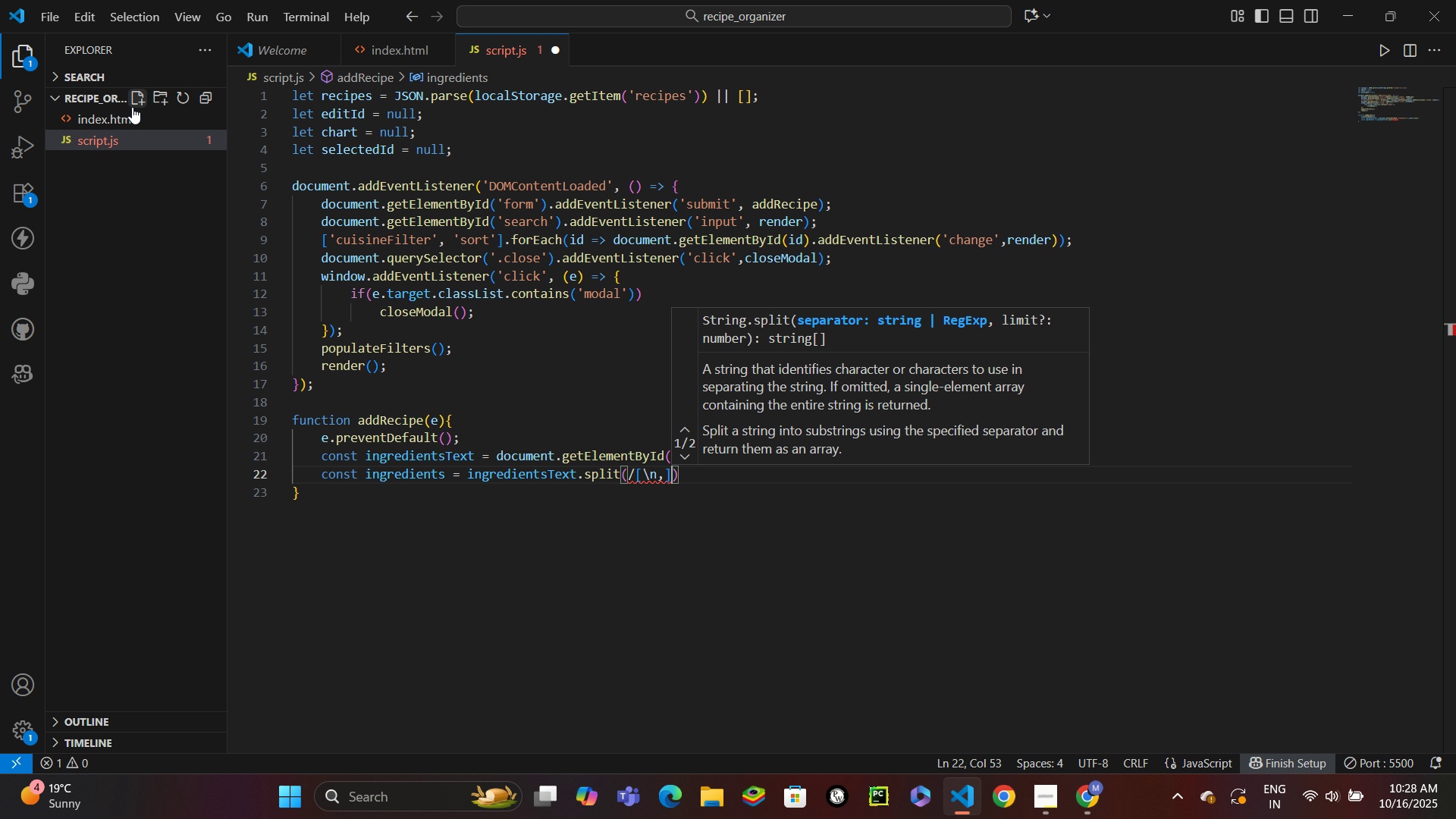 
key(Shift+Equal)
 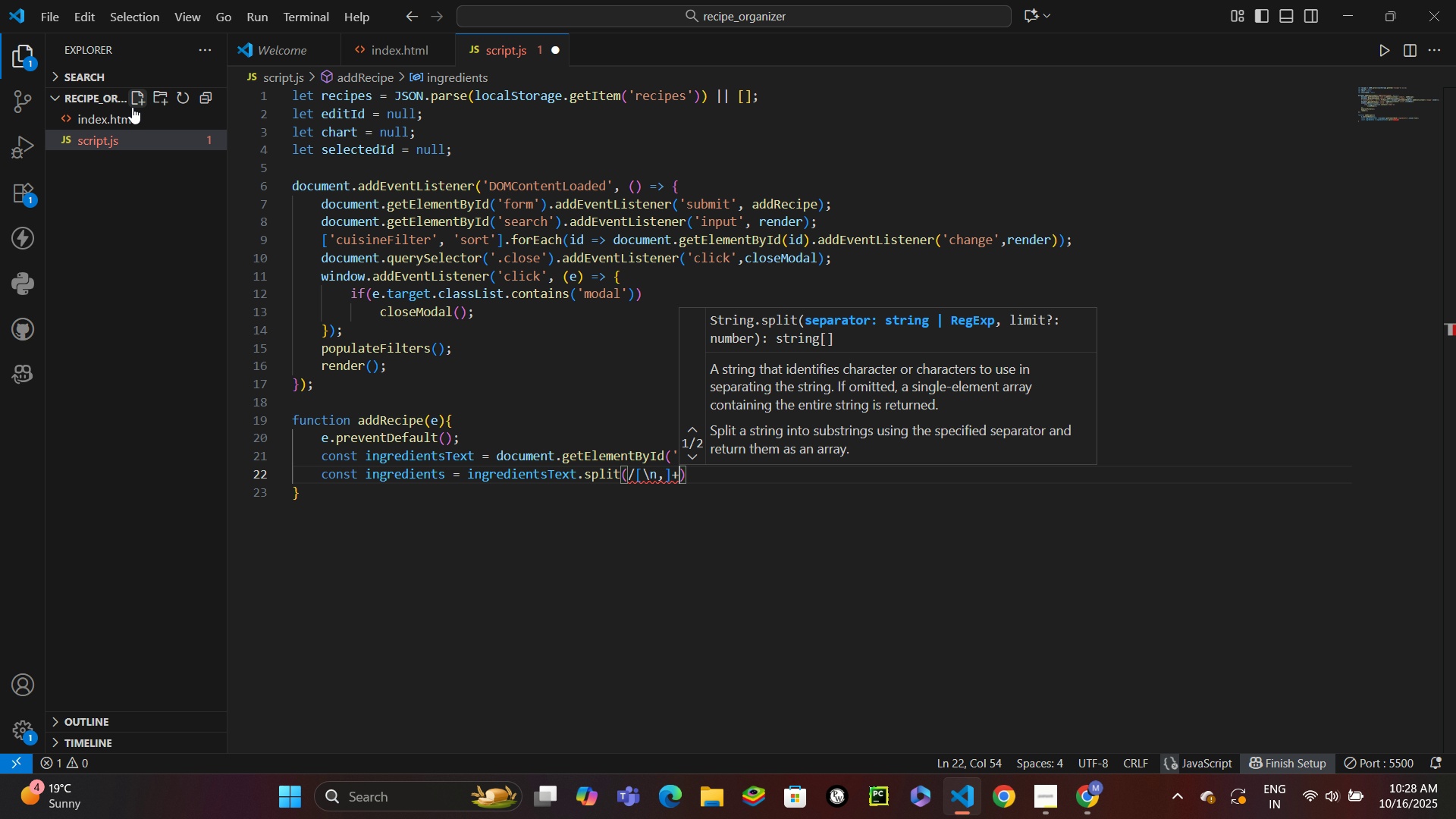 
key(Slash)
 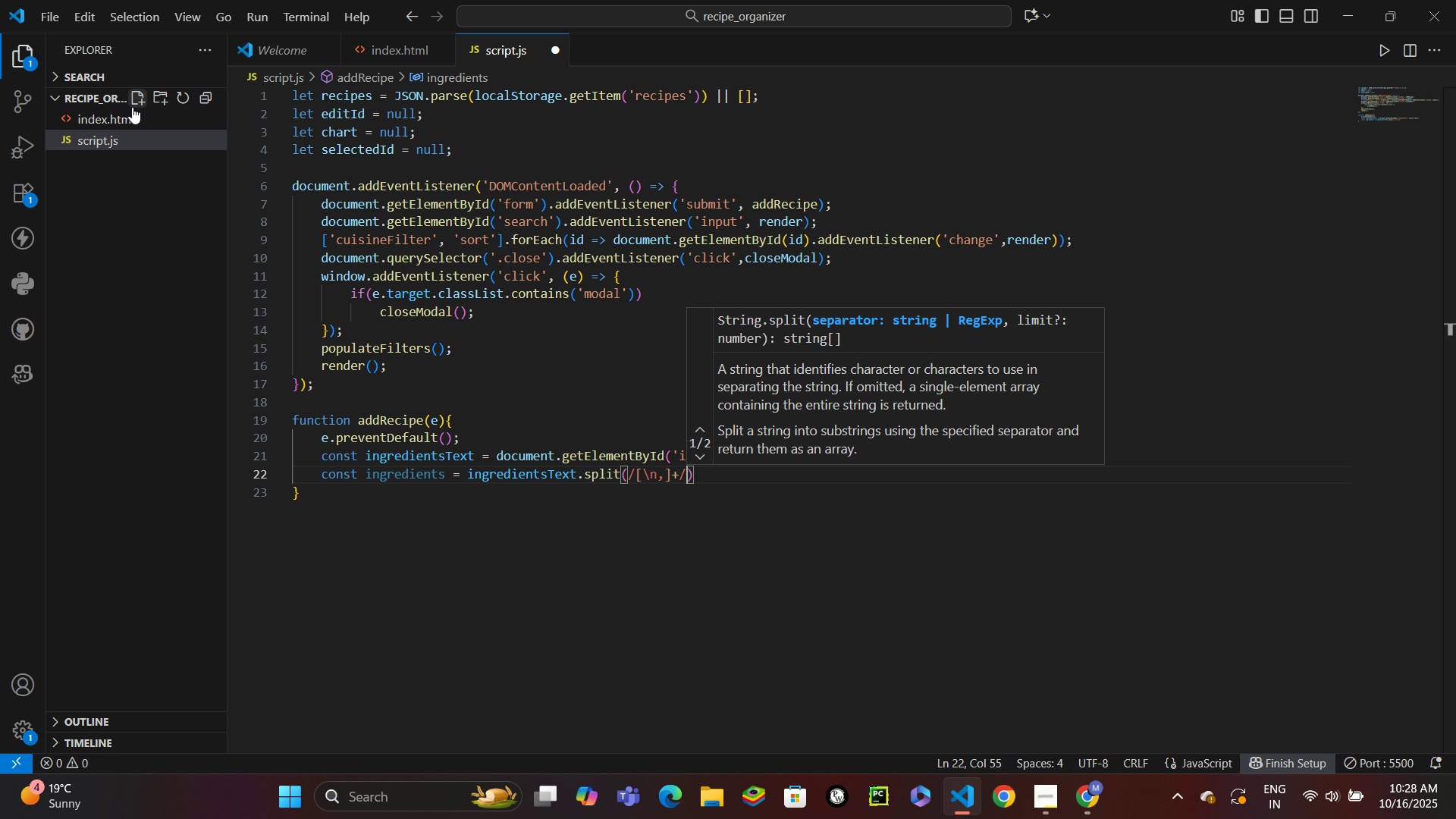 
key(ArrowRight)
 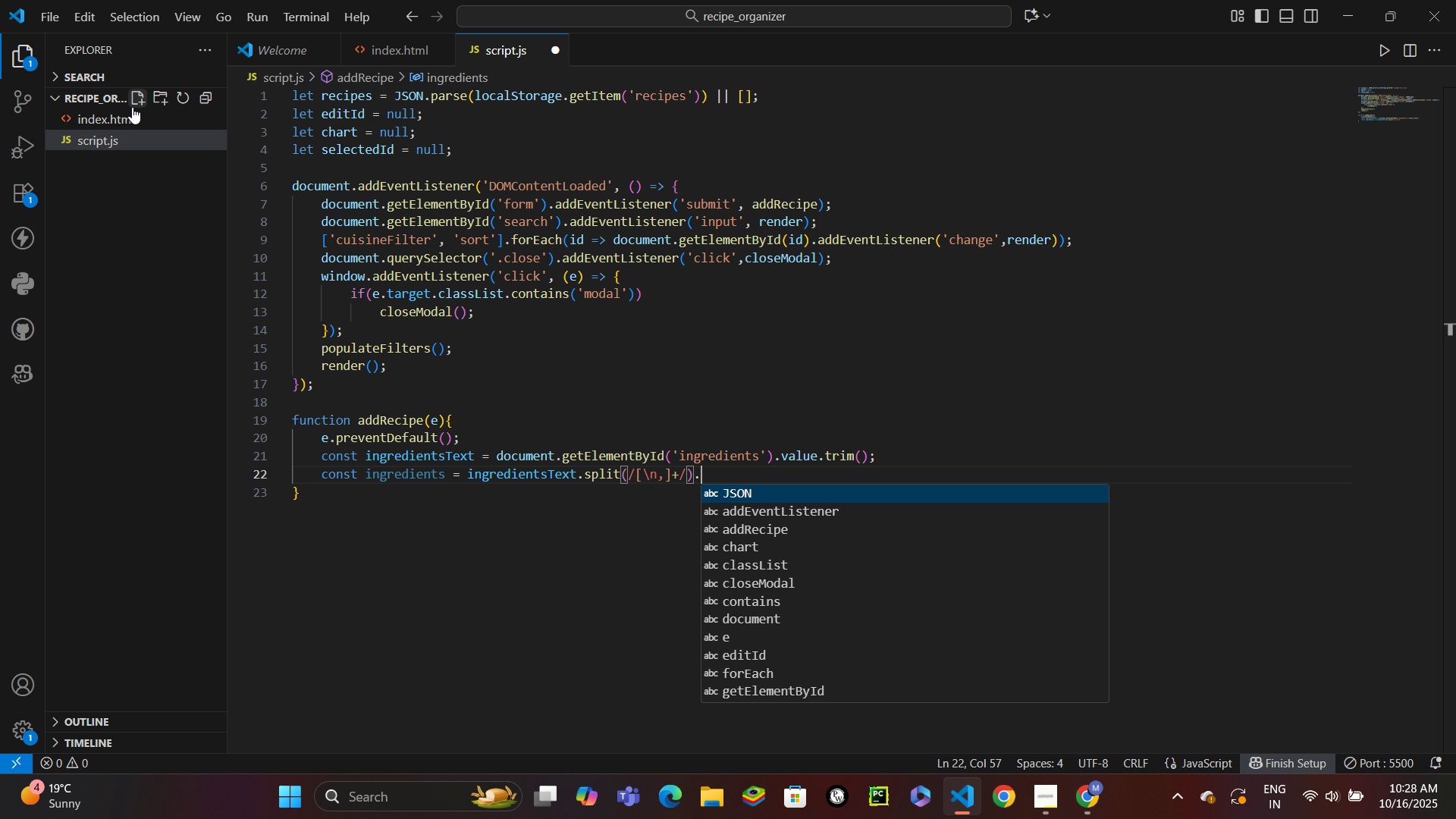 
type(.map(ing => ing.tr)
 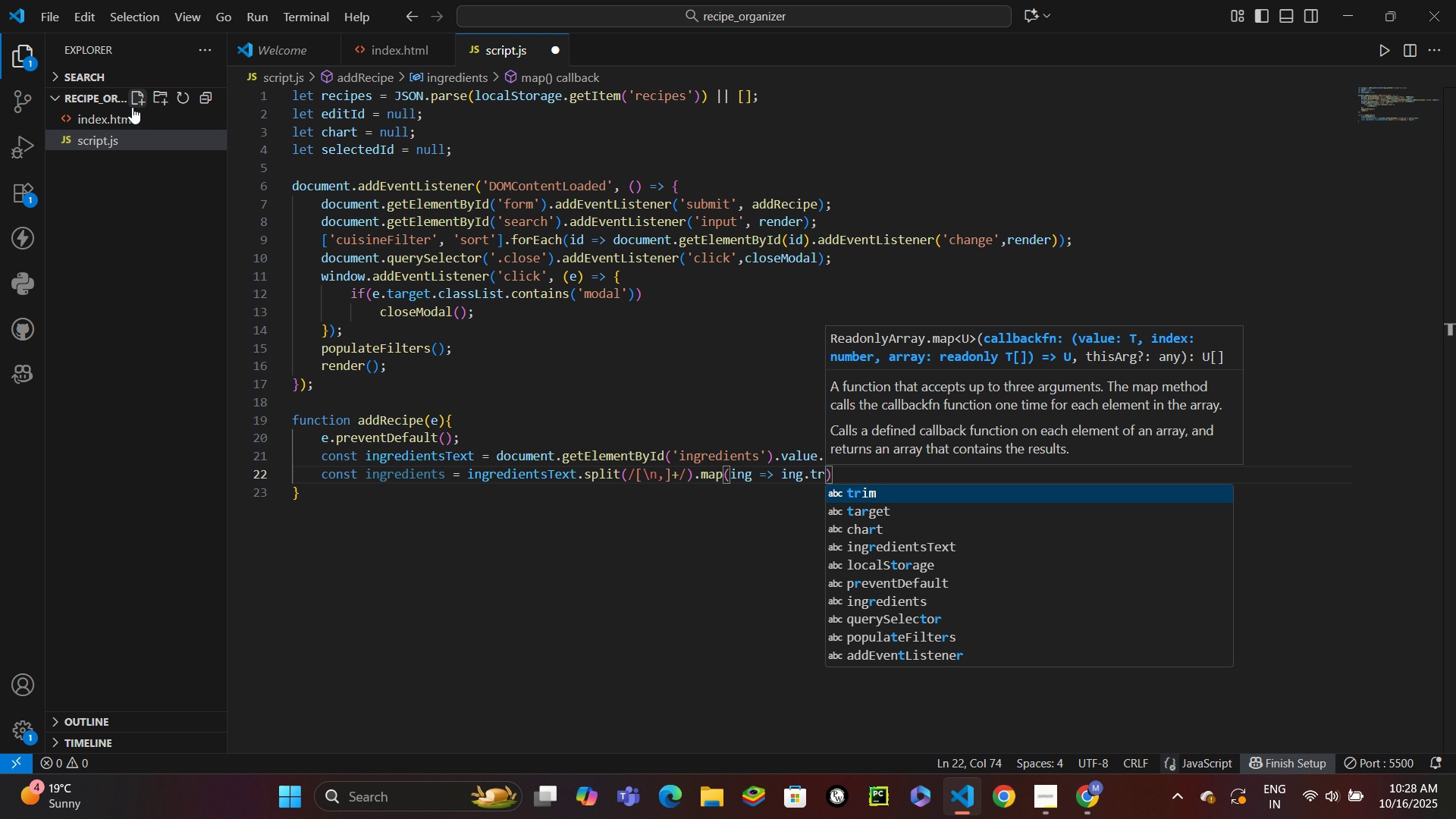 
key(Enter)
 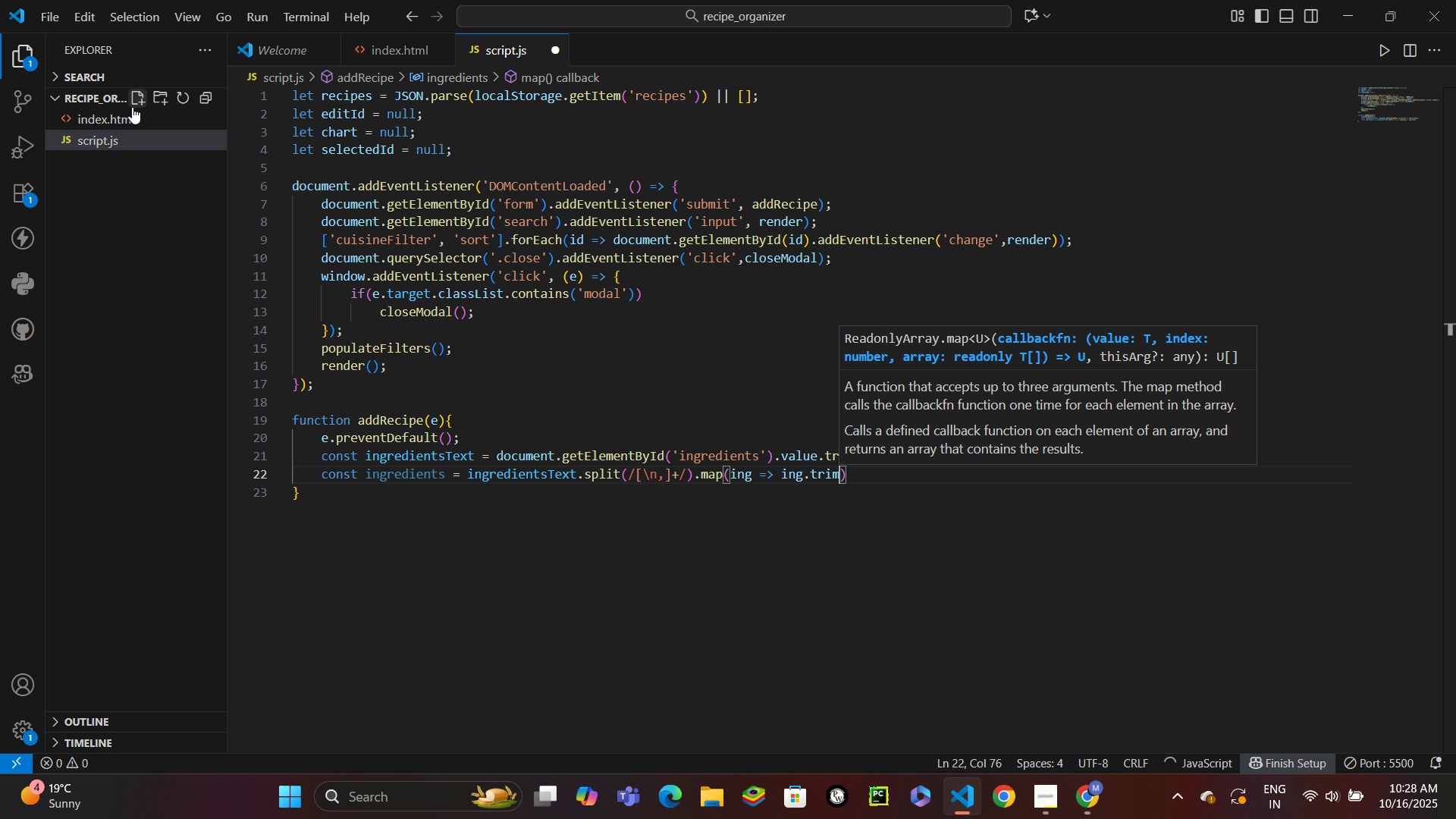 
key(Shift+9)
 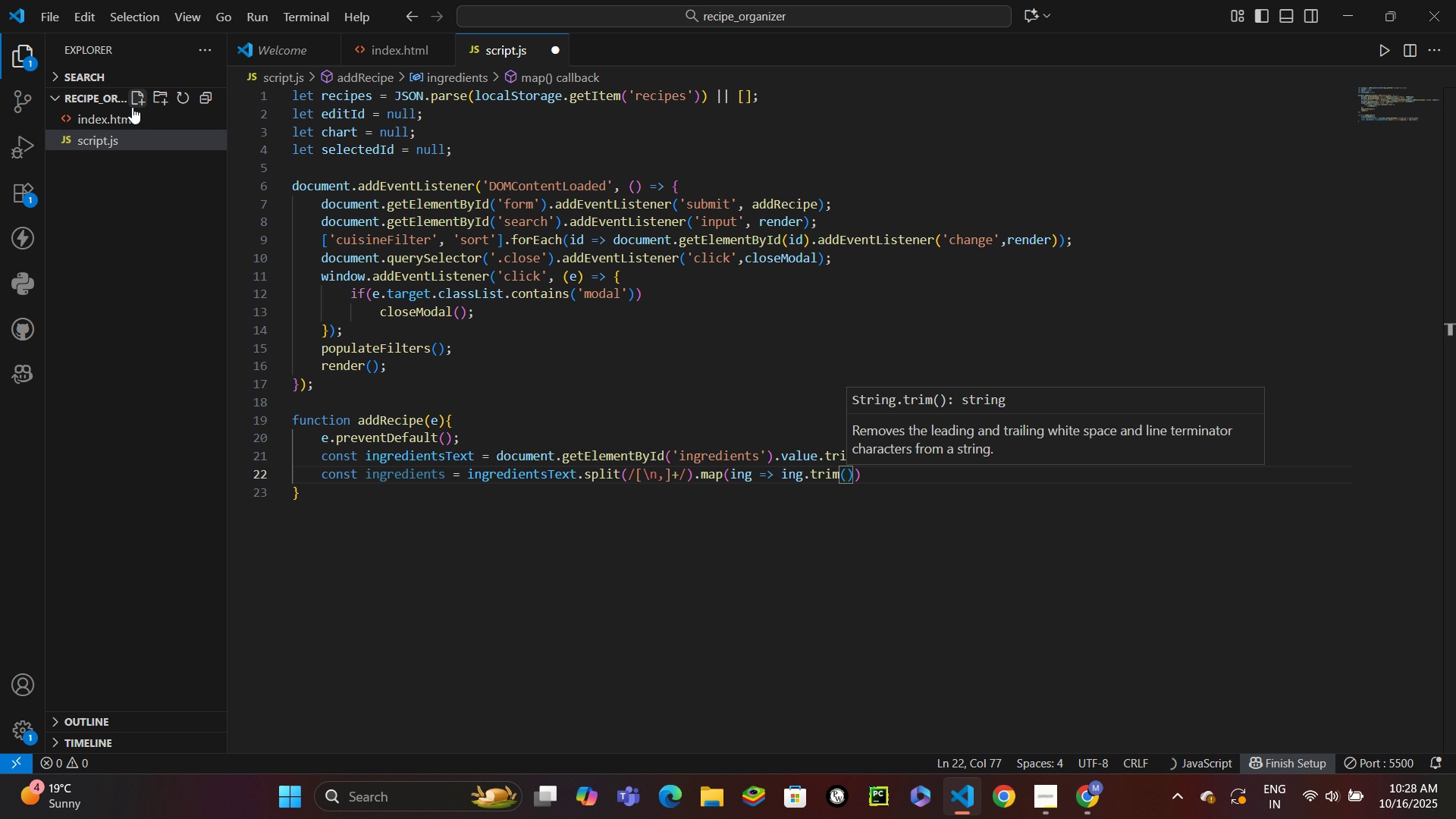 
key(ArrowRight)
 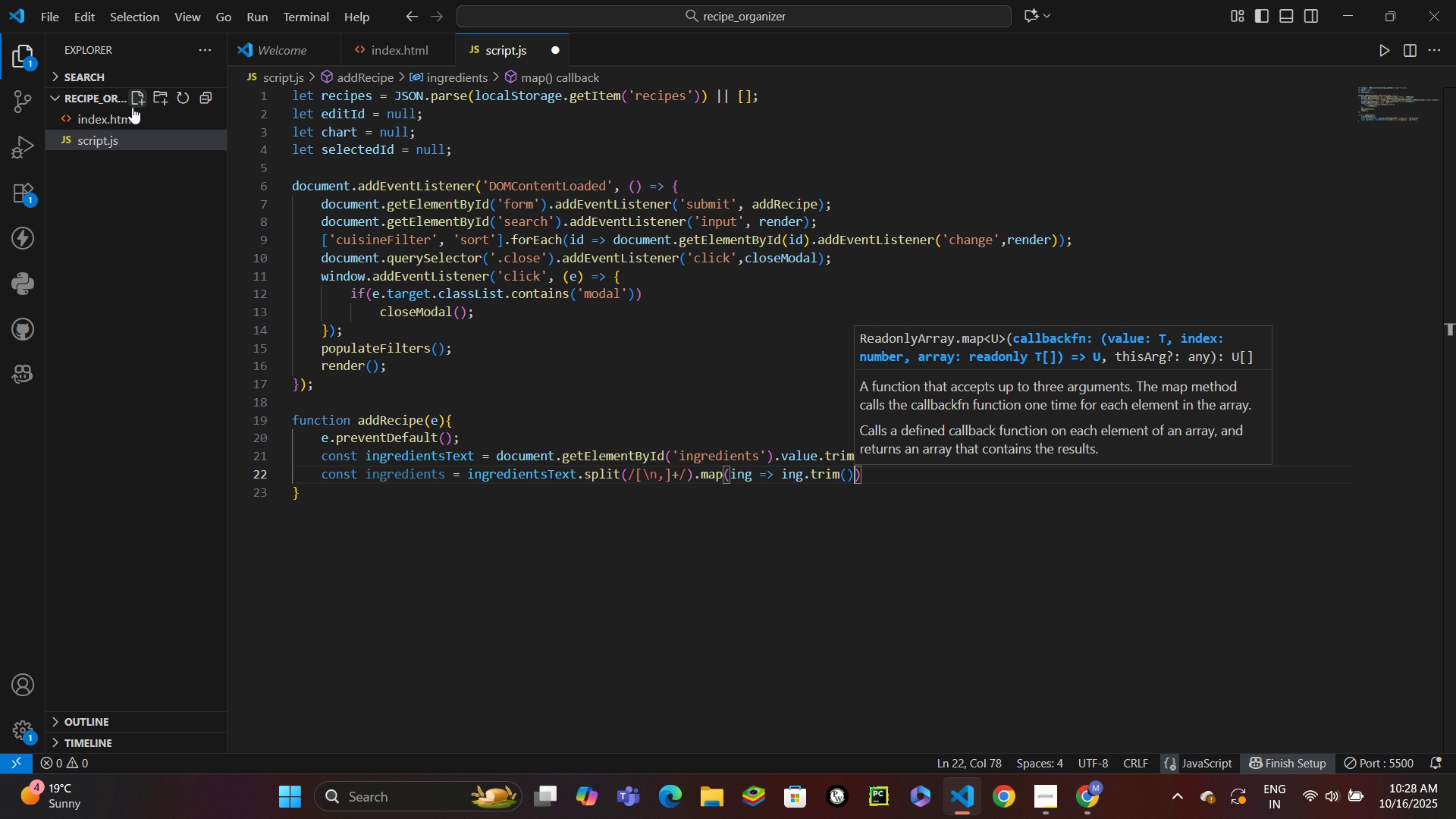 
type(.tolowe)
key(Backspace)
key(Backspace)
key(Backspace)
key(Backspace)
type(LowerCase()
 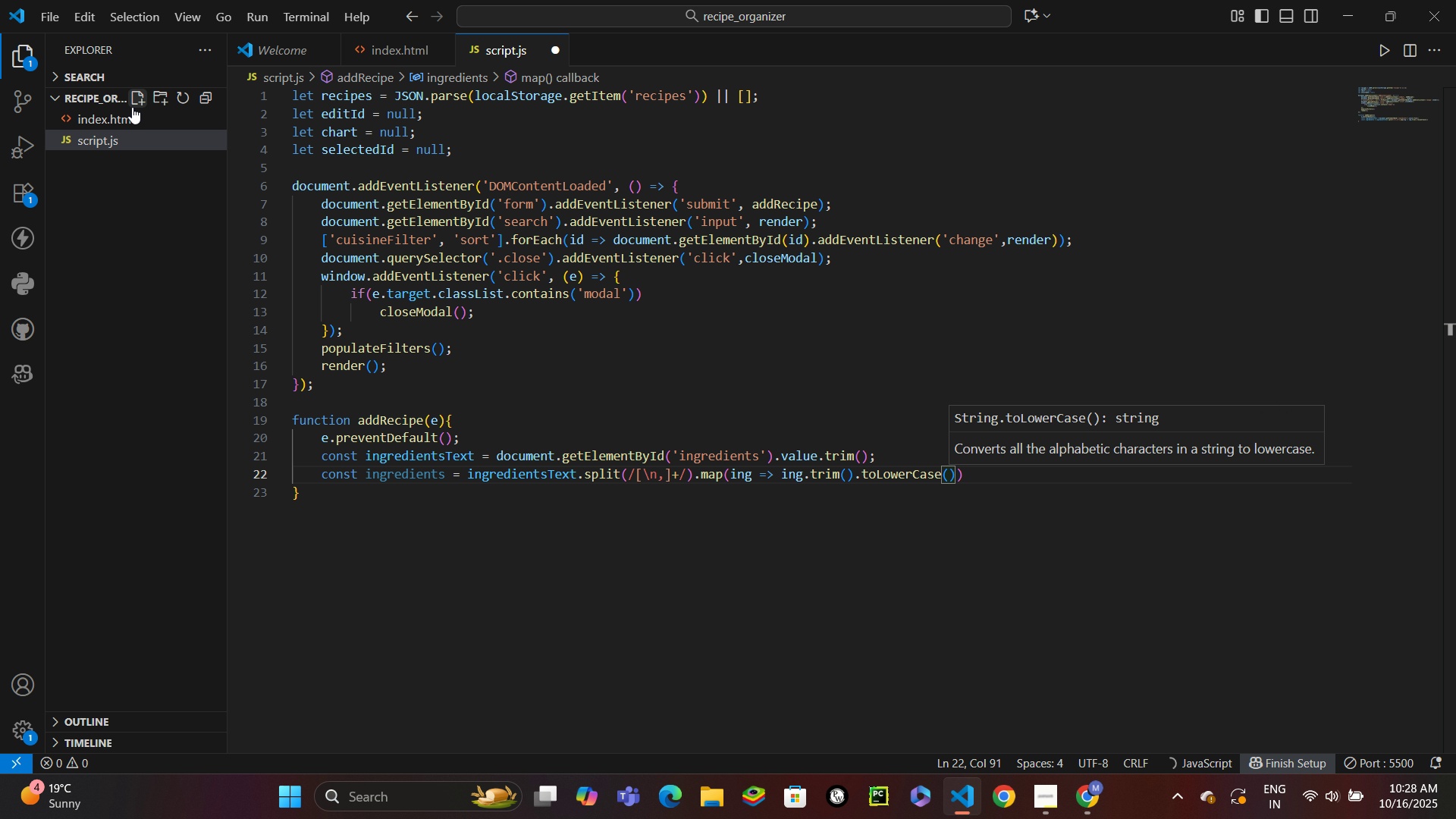 
key(ArrowRight)
 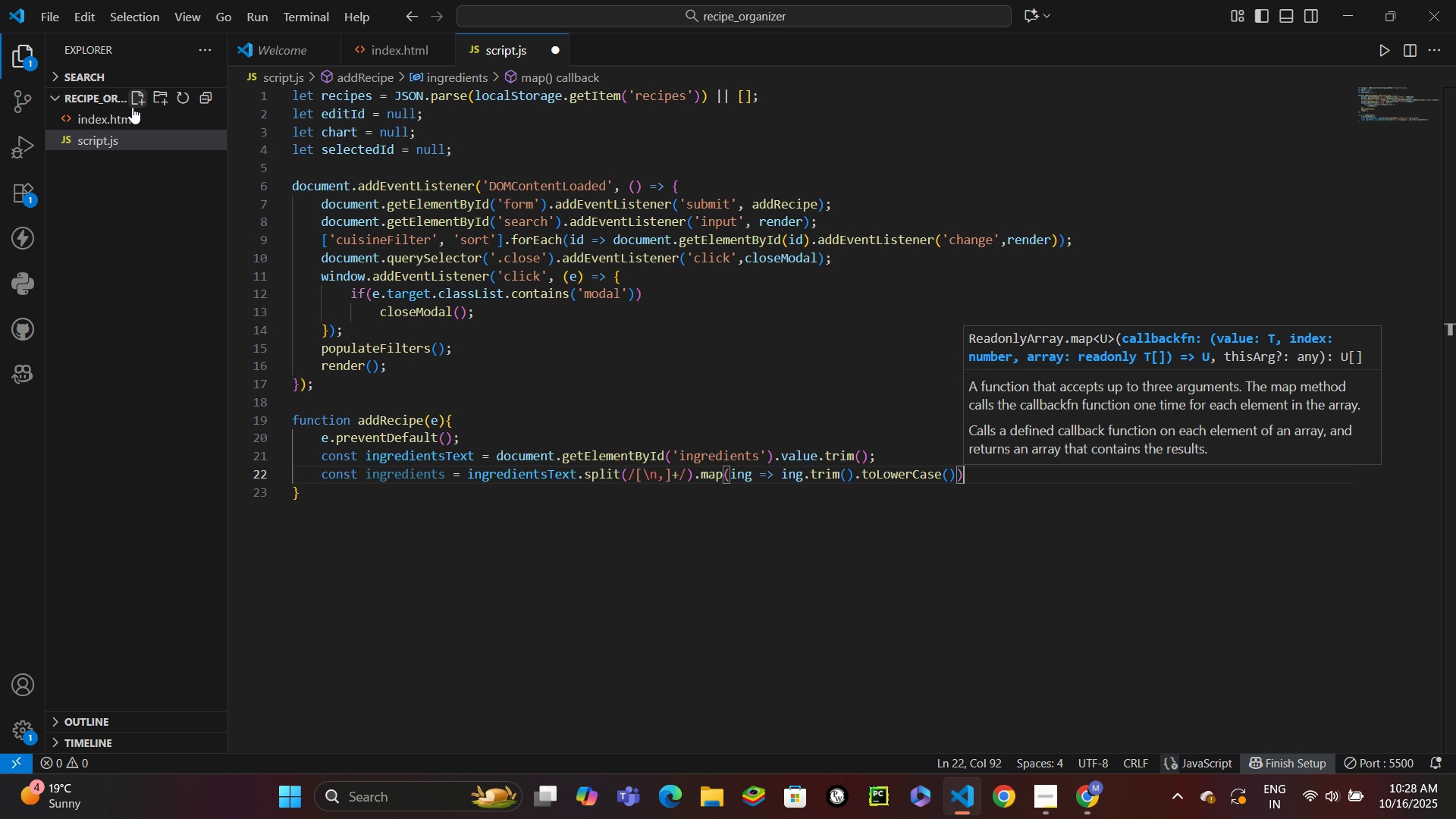 
key(ArrowRight)
 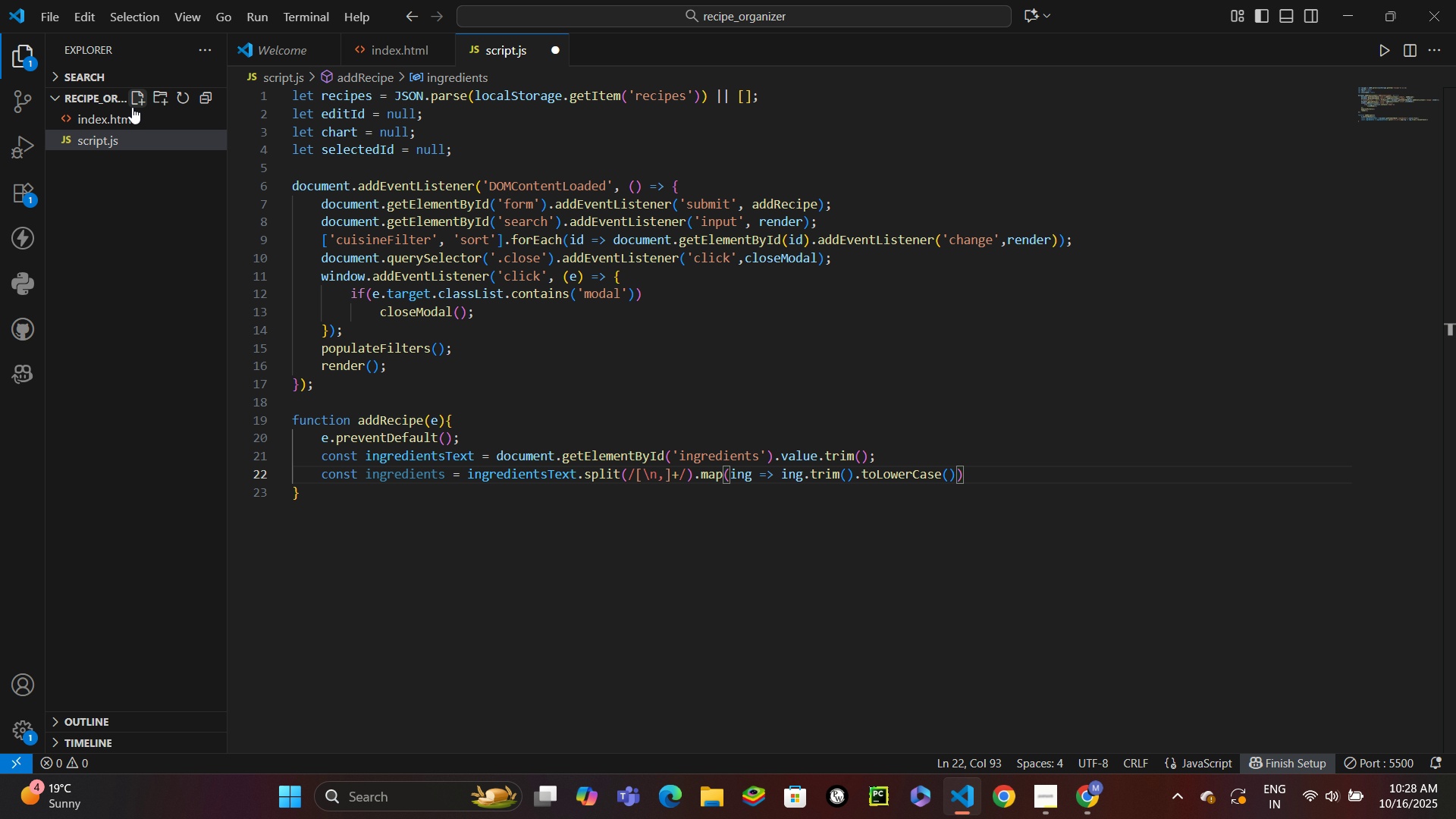 
type(.filter(ing => ing)
 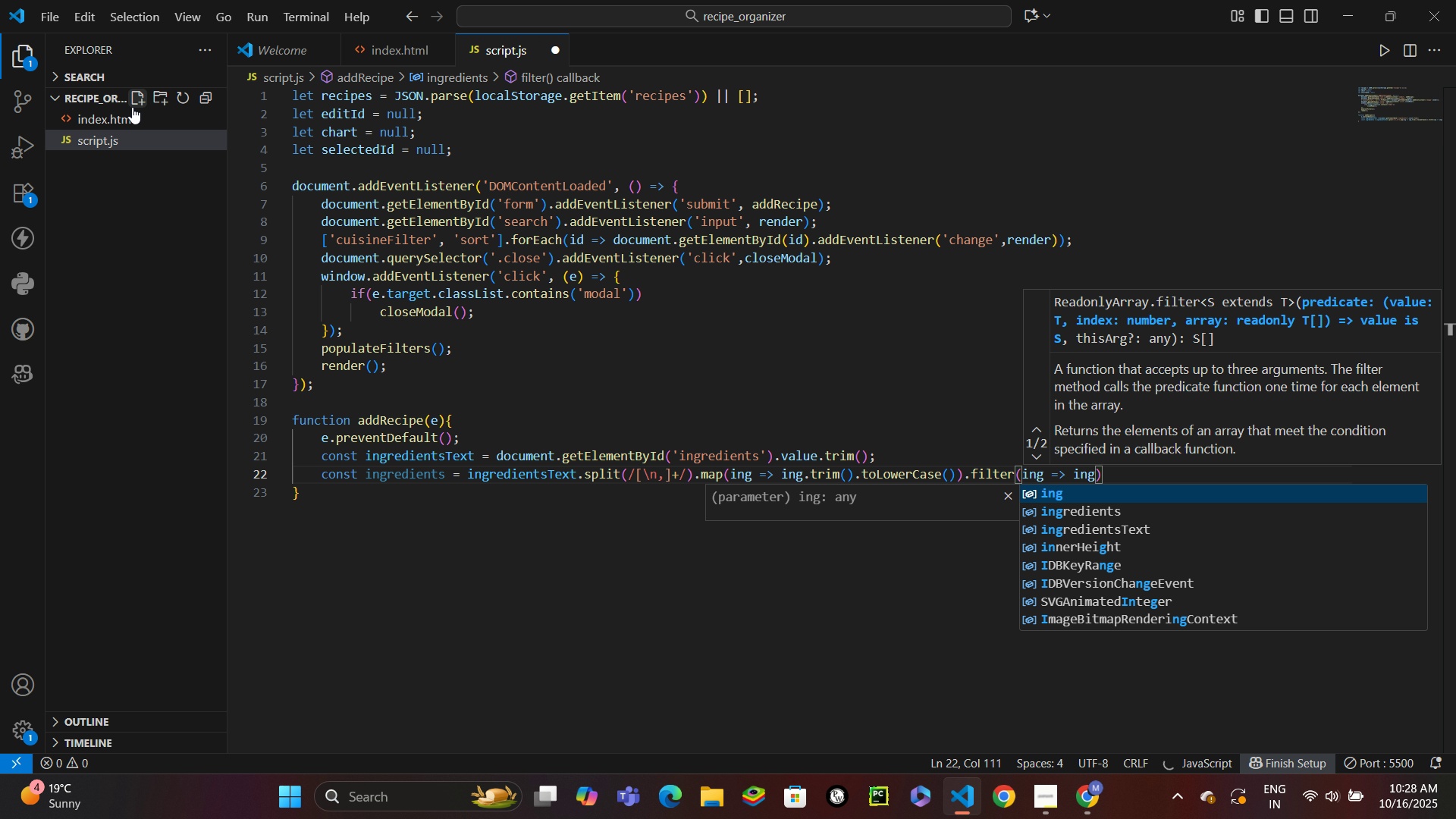 
key(ArrowRight)
 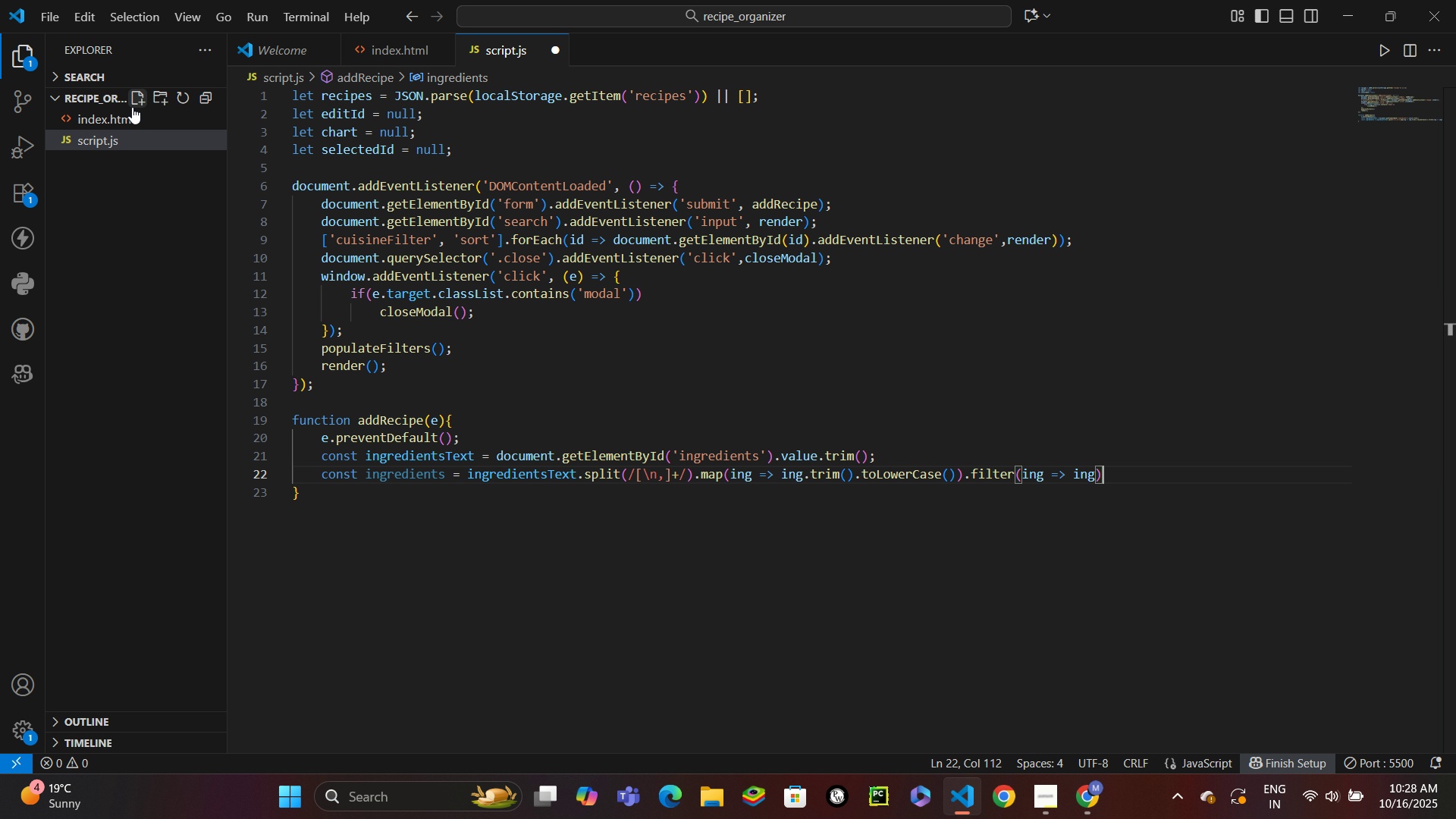 
key(Semicolon)
 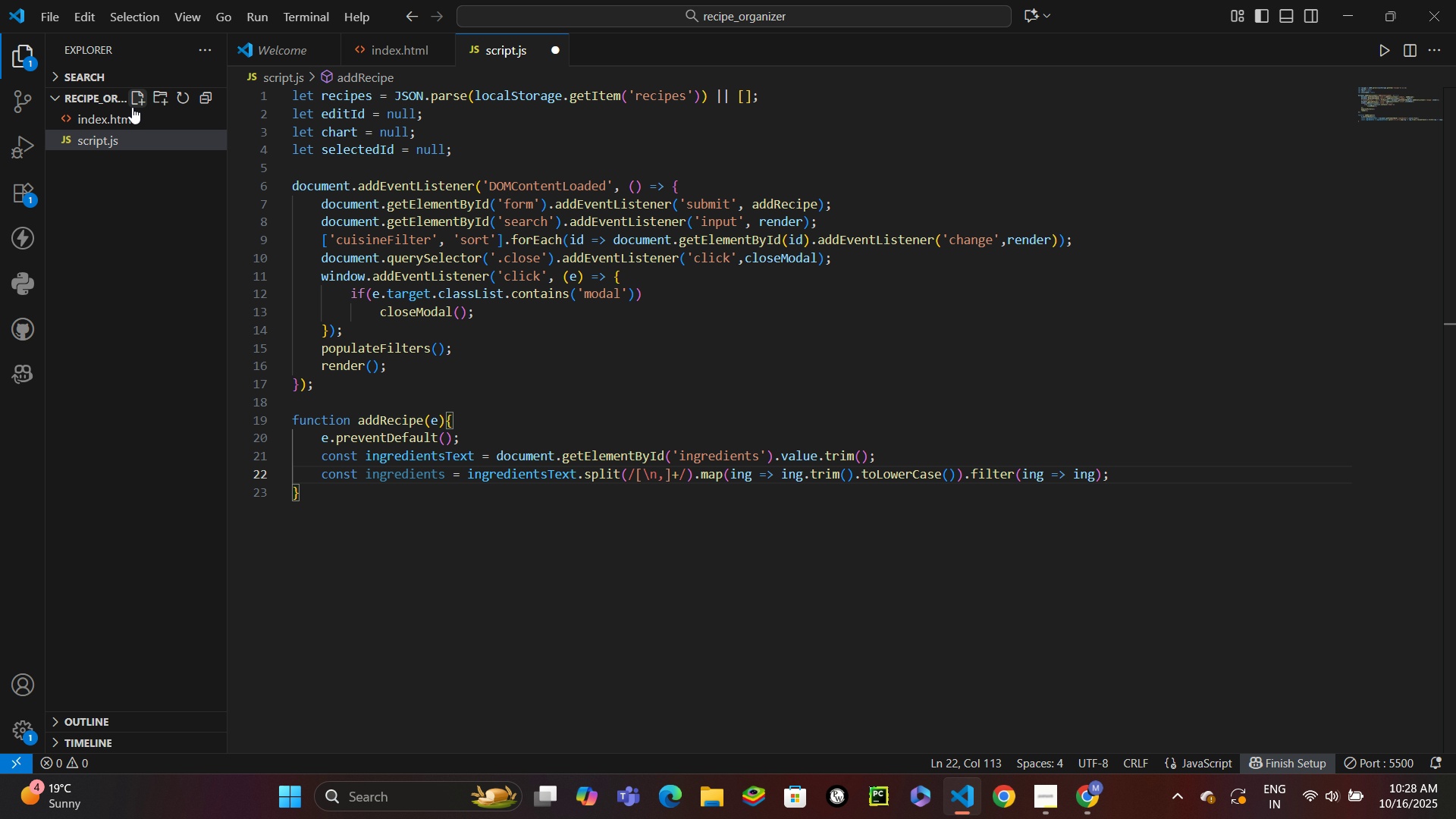 
key(Enter)
 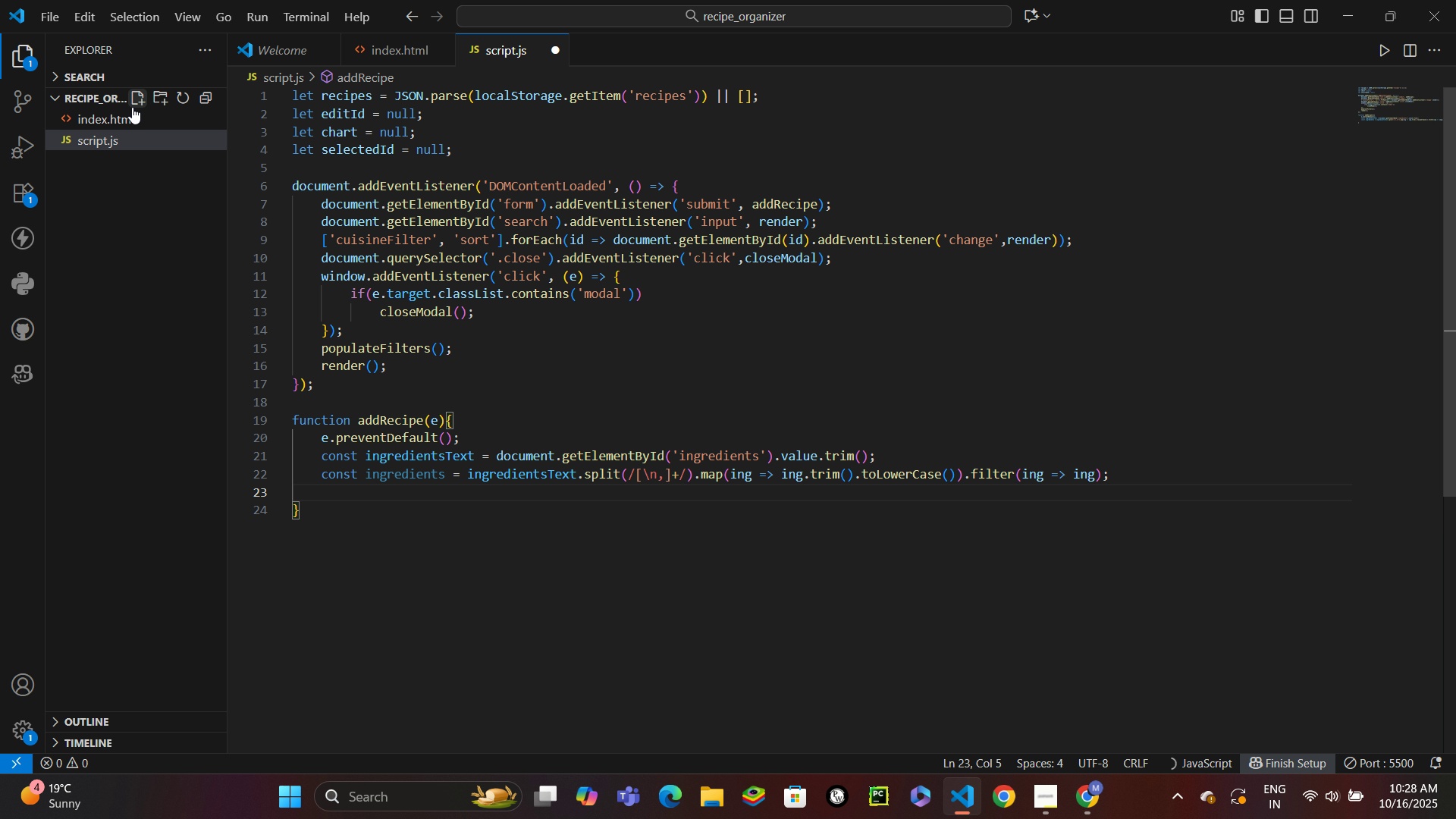 
key(Enter)
 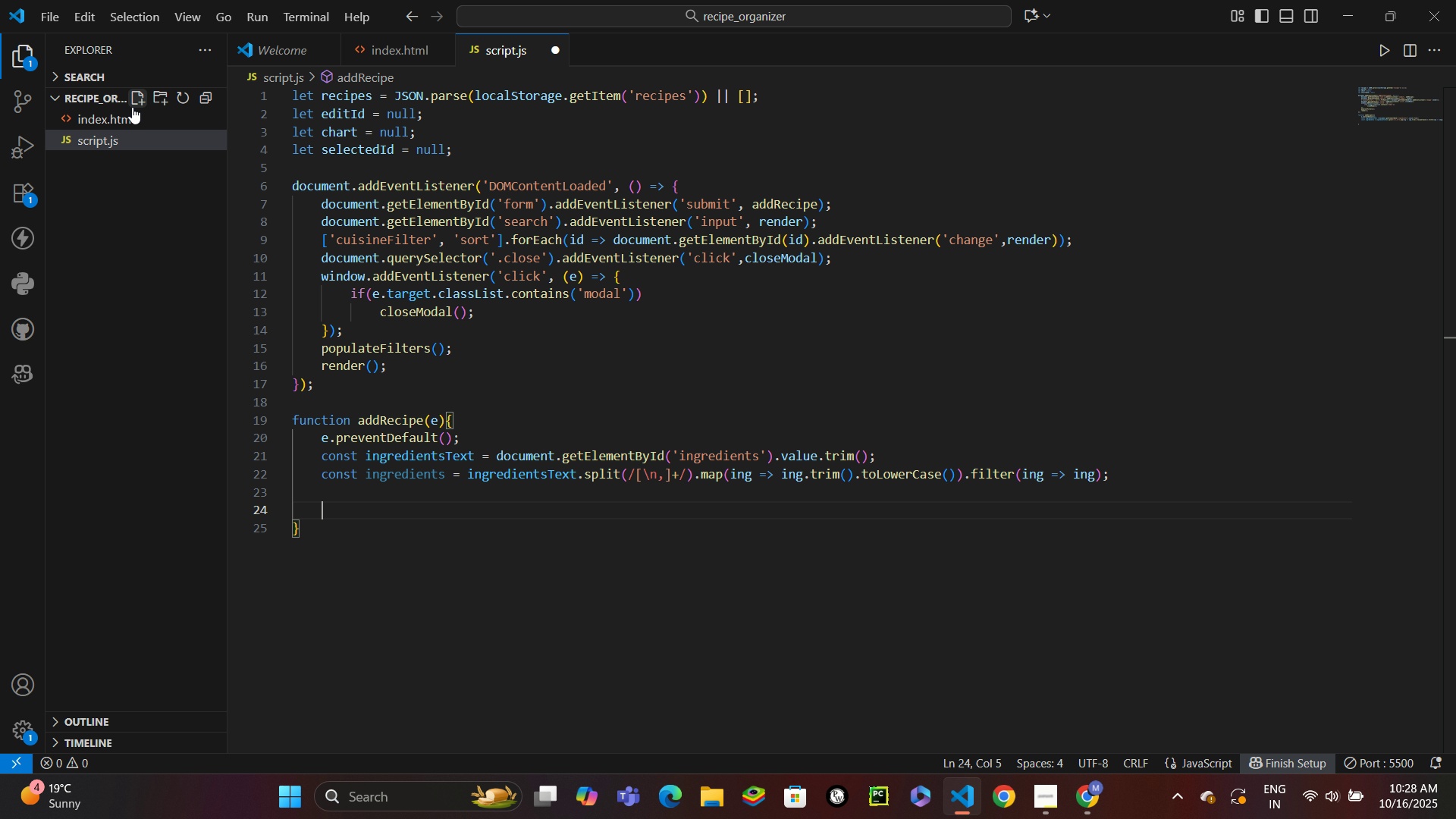 
type(const data = {)
 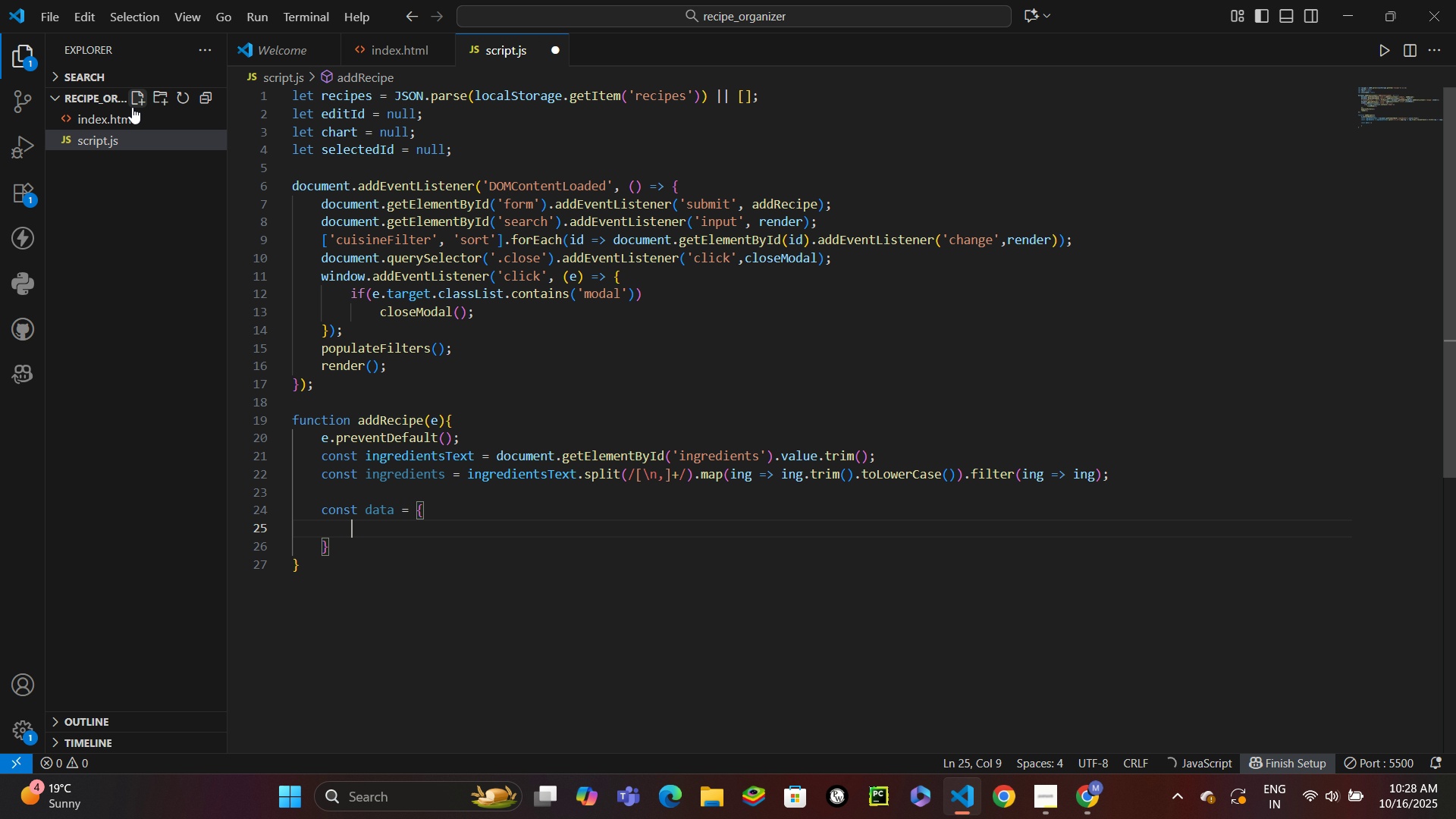 
 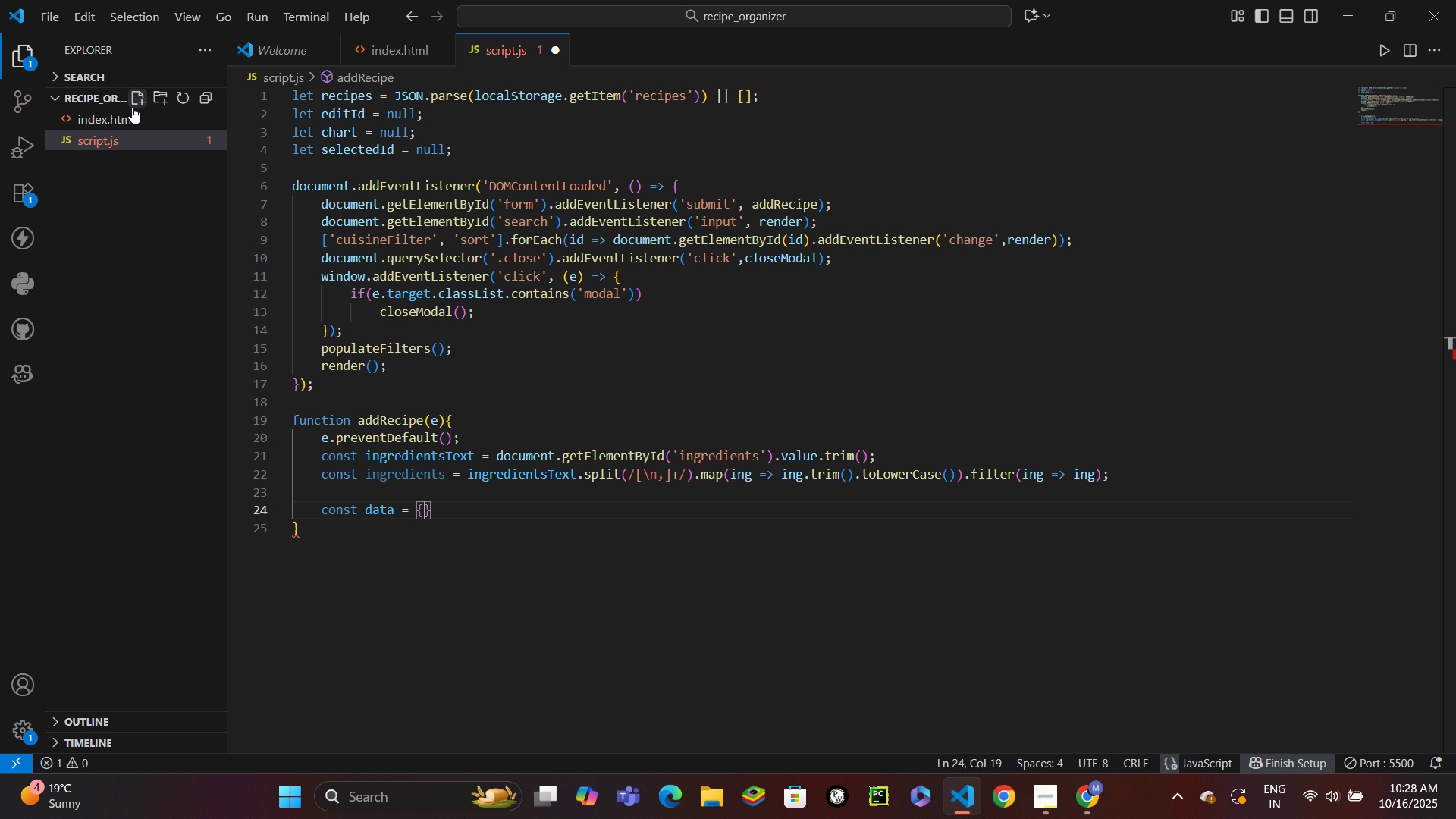 
key(Enter)
 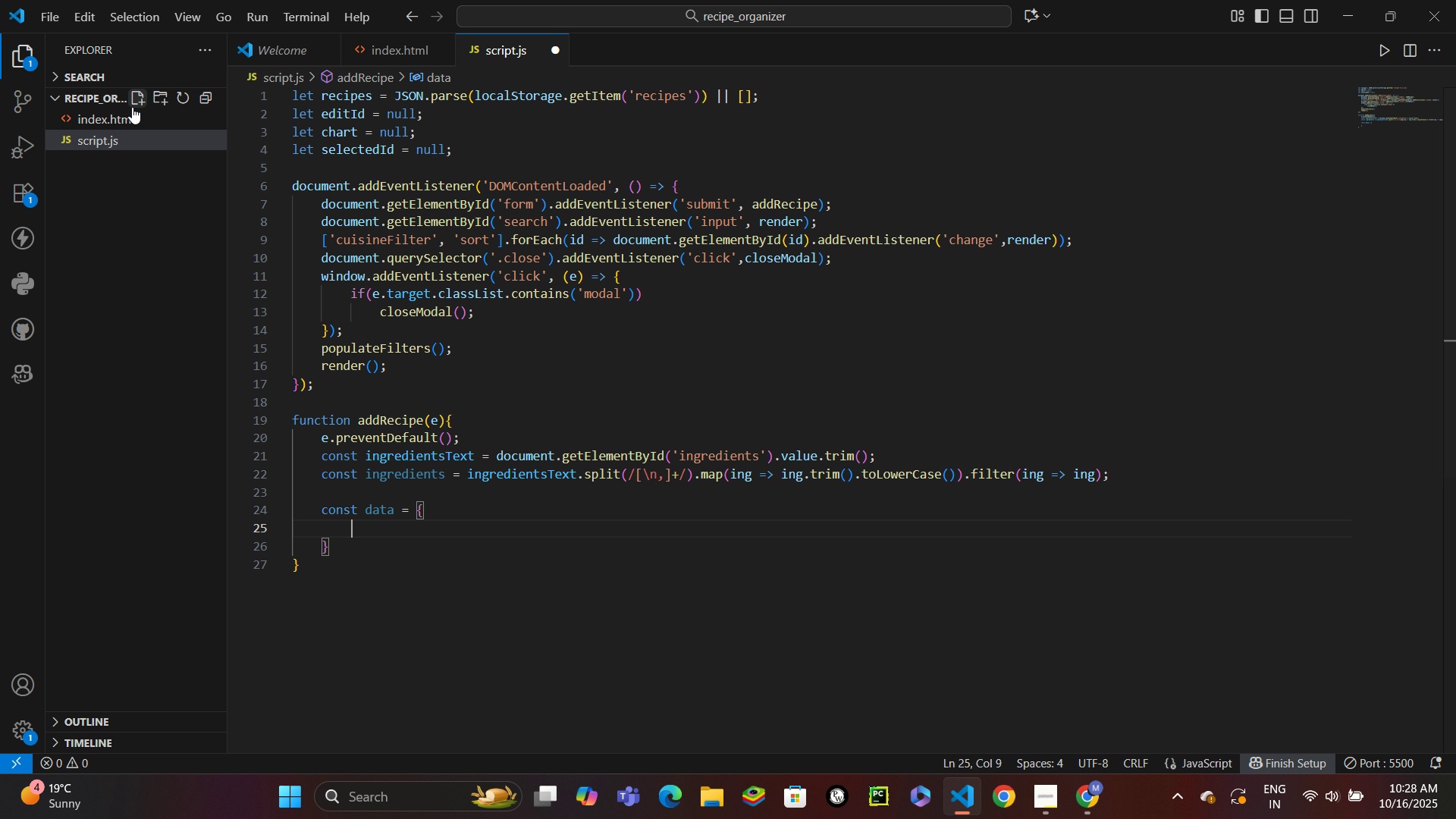 
type(id)
 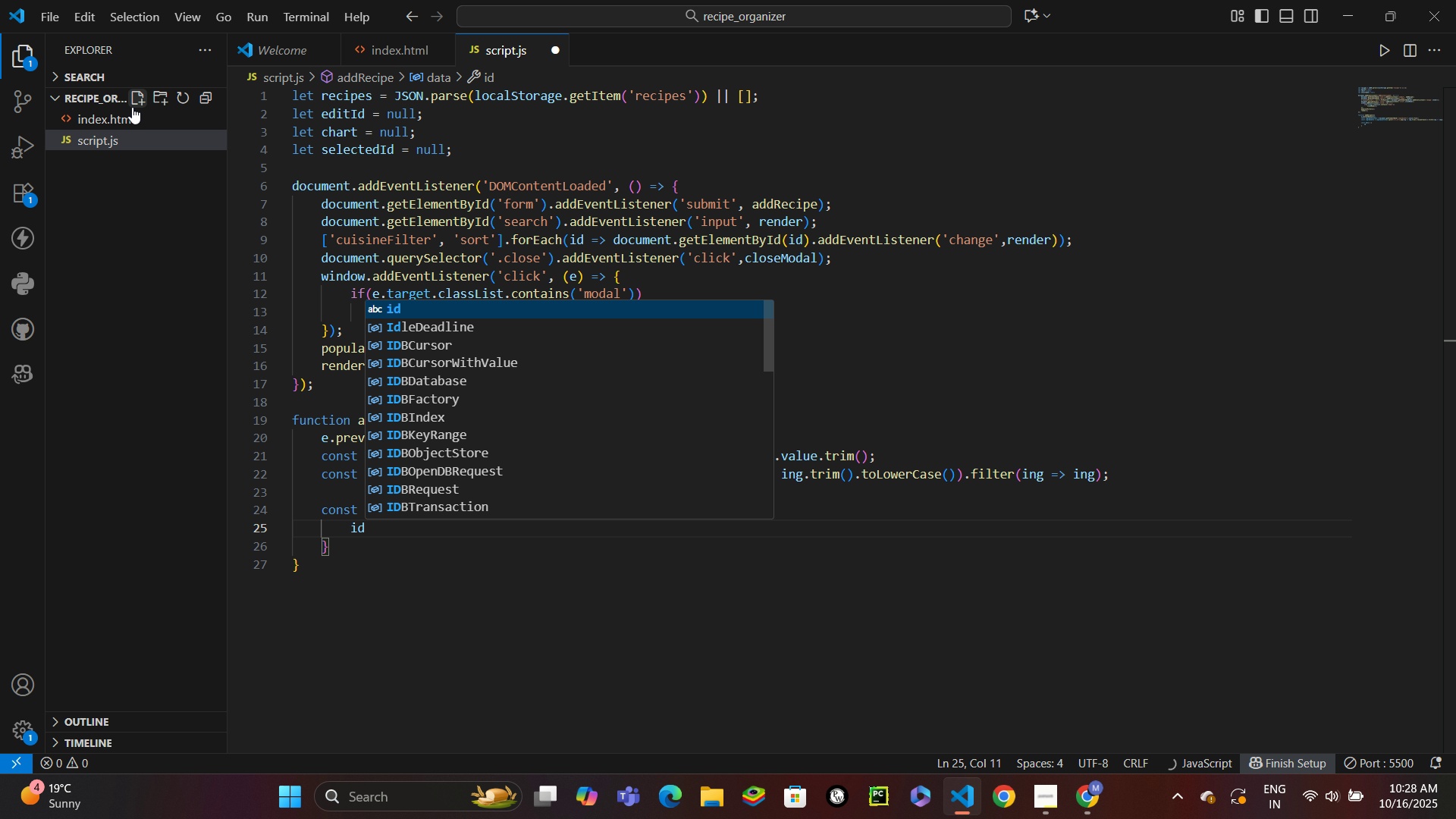 
key(Enter)
 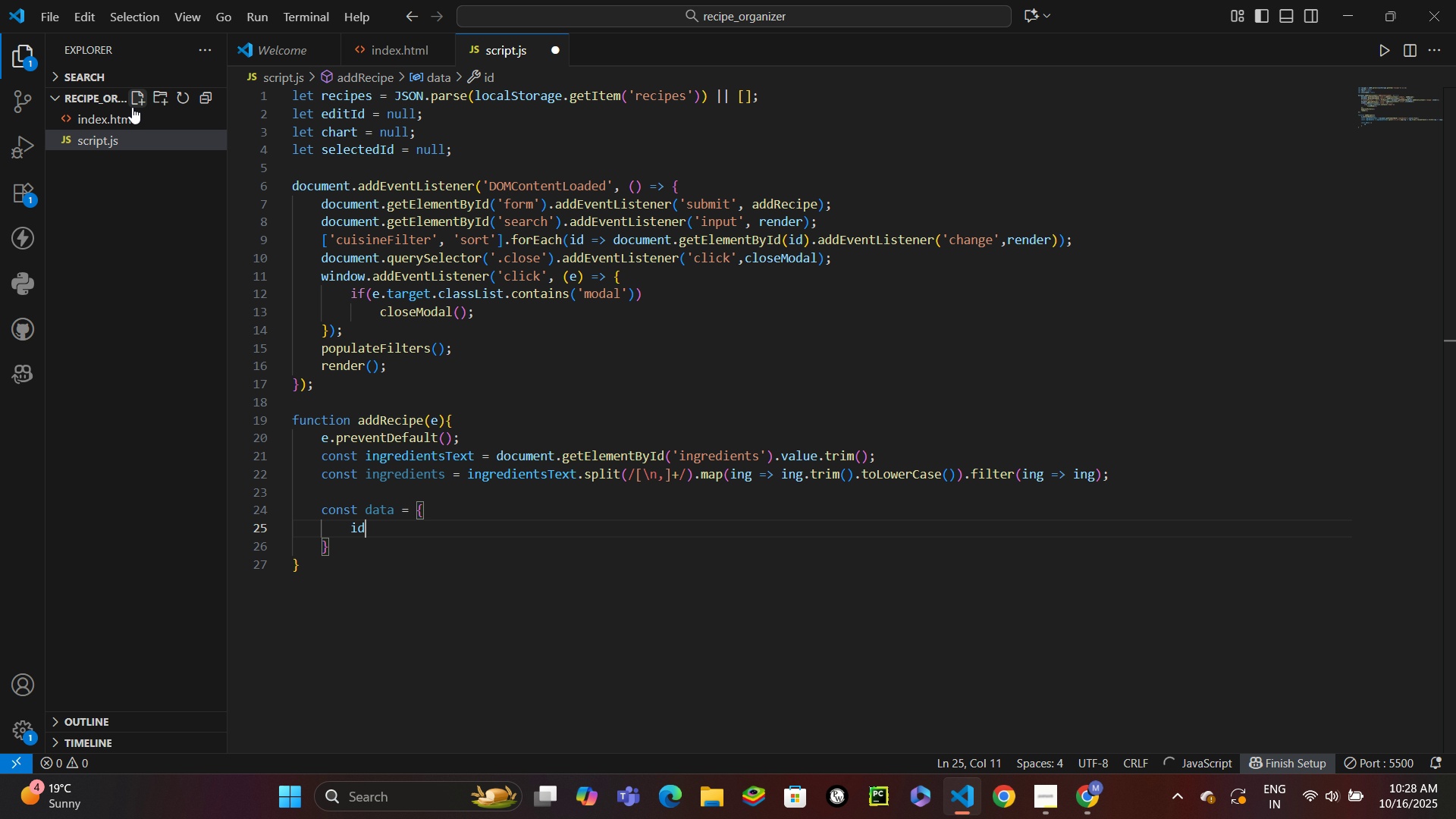 
type(: editId || Date.now()
 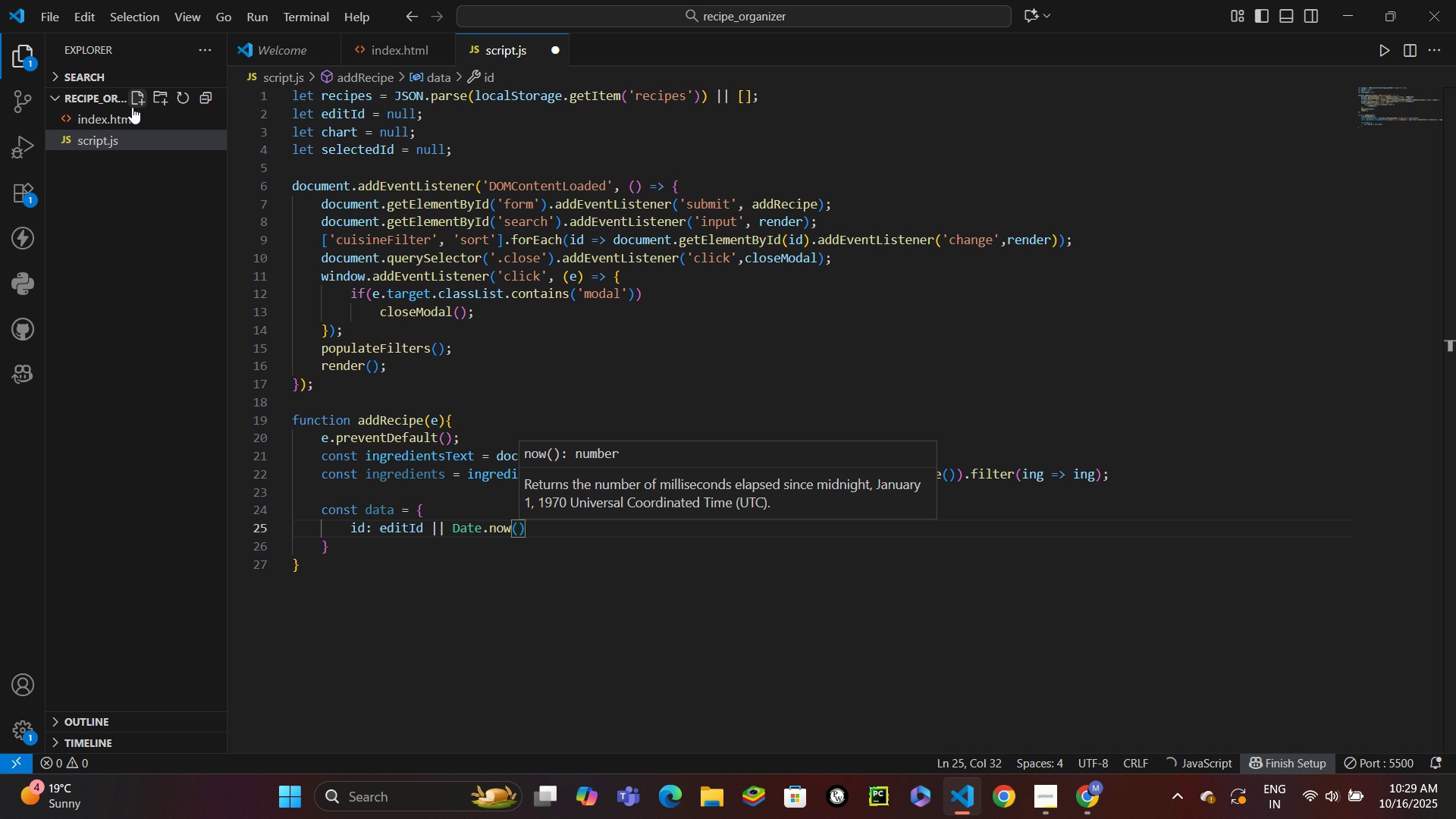 
key(ArrowRight)
 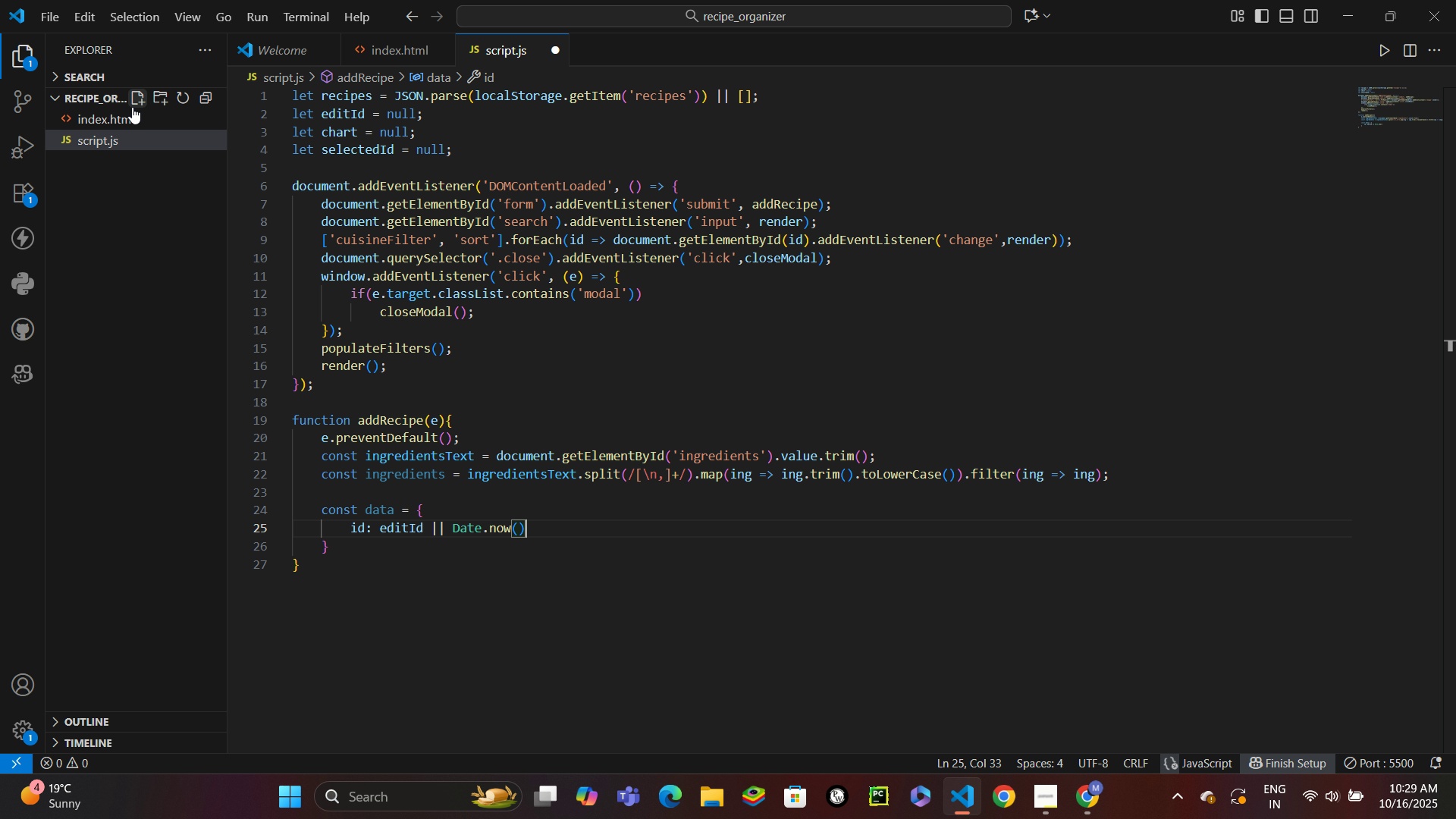 
key(Comma)
 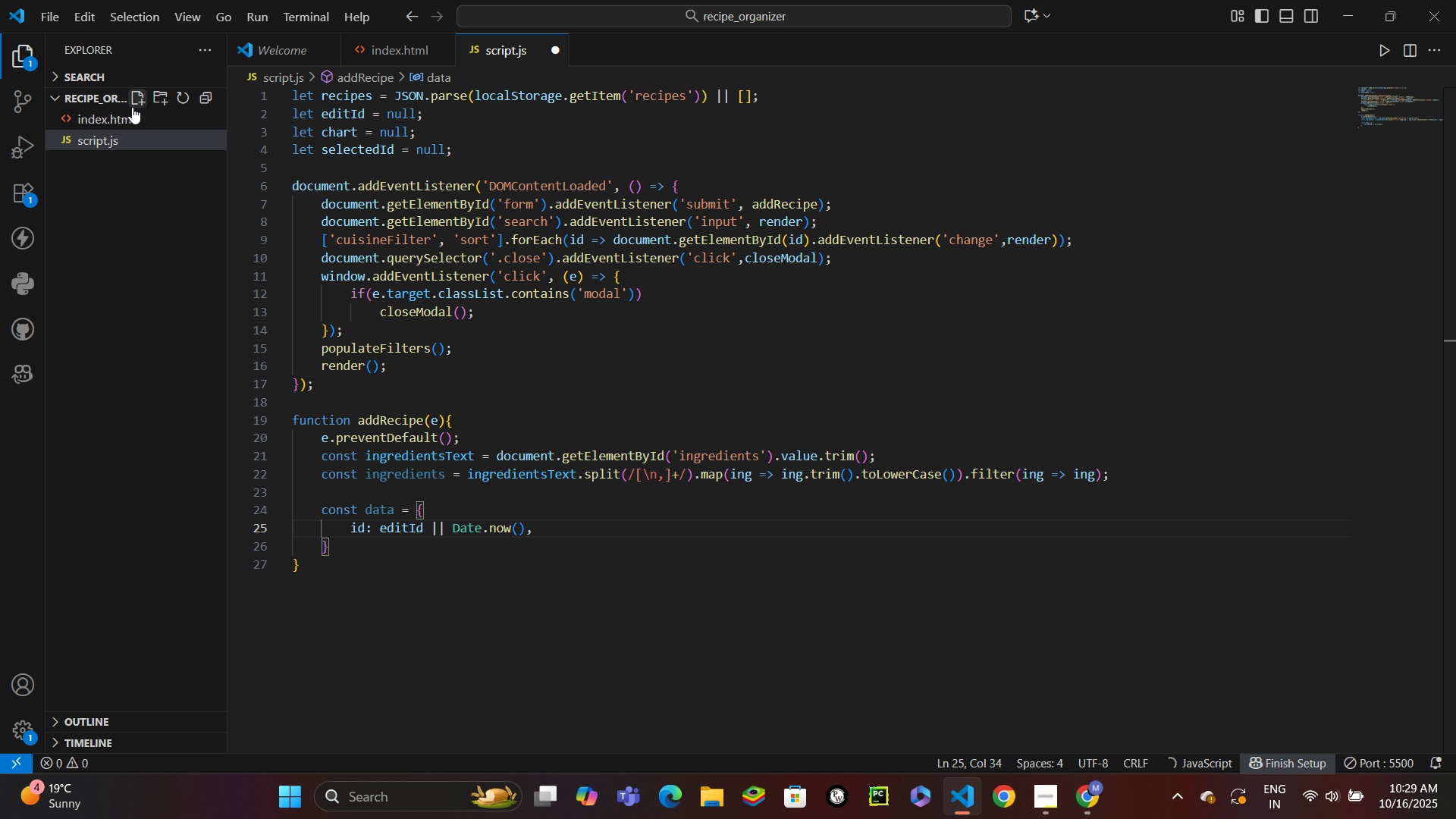 
key(Enter)
 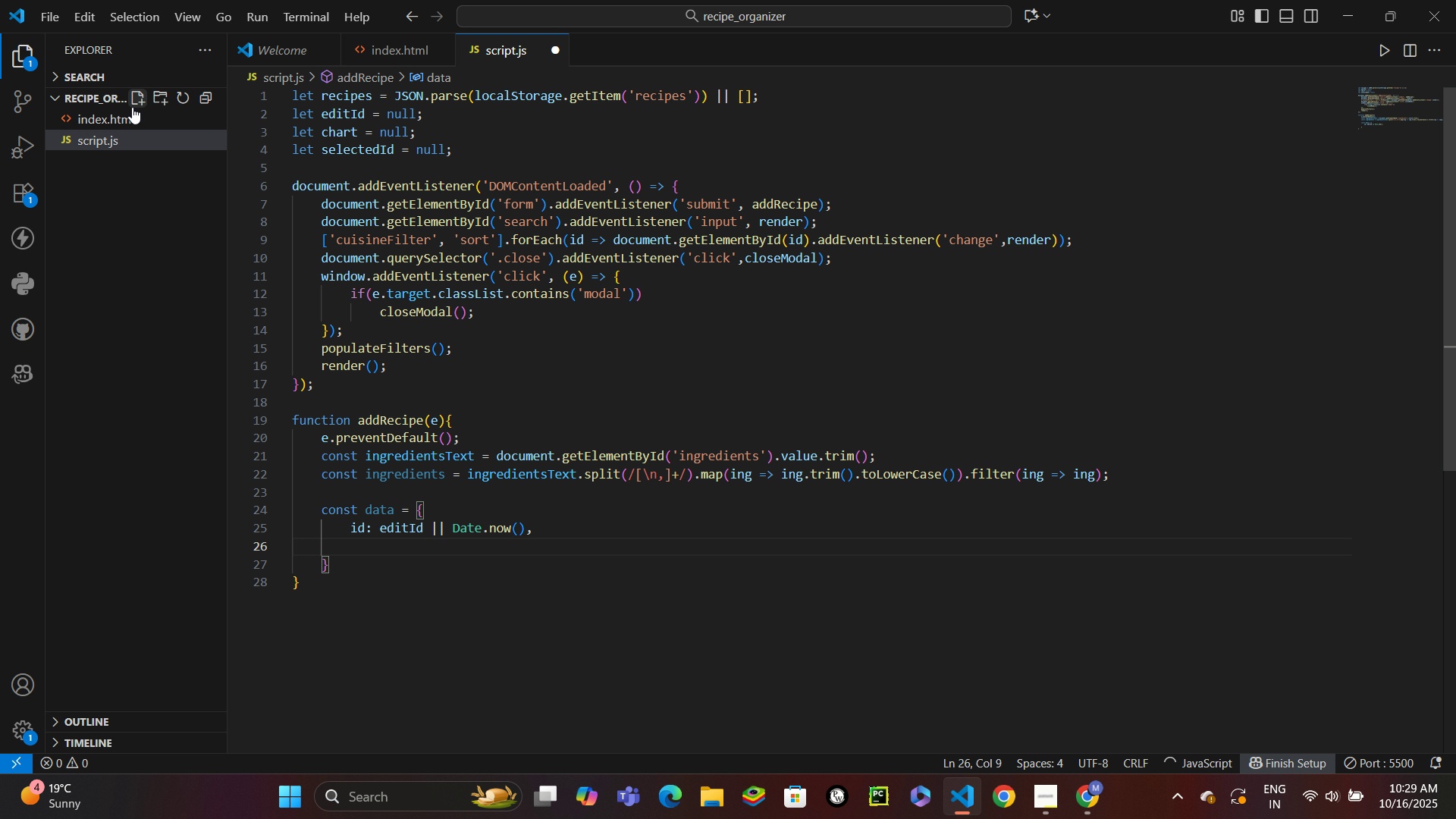 
type(name: documen)
 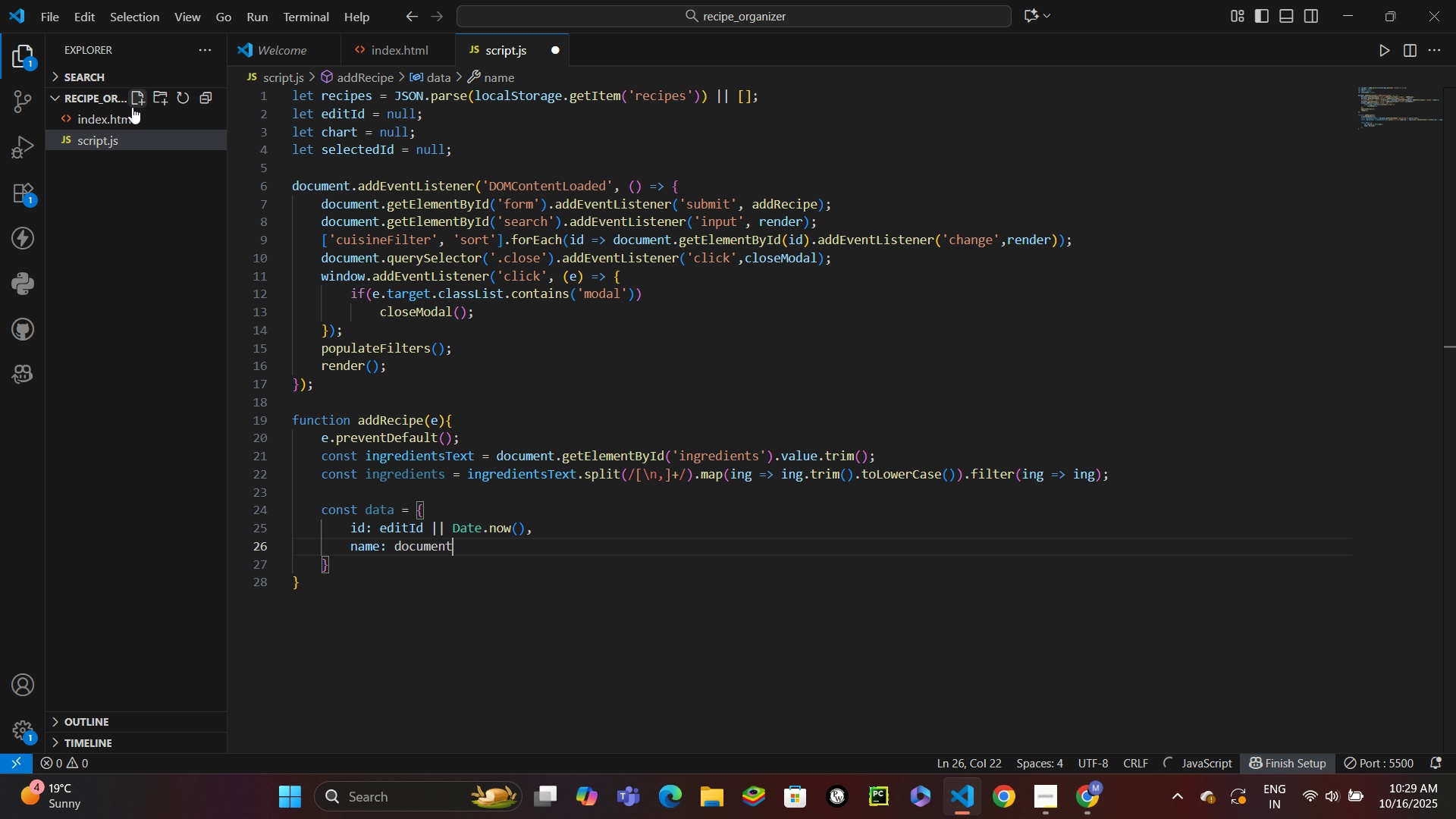 
 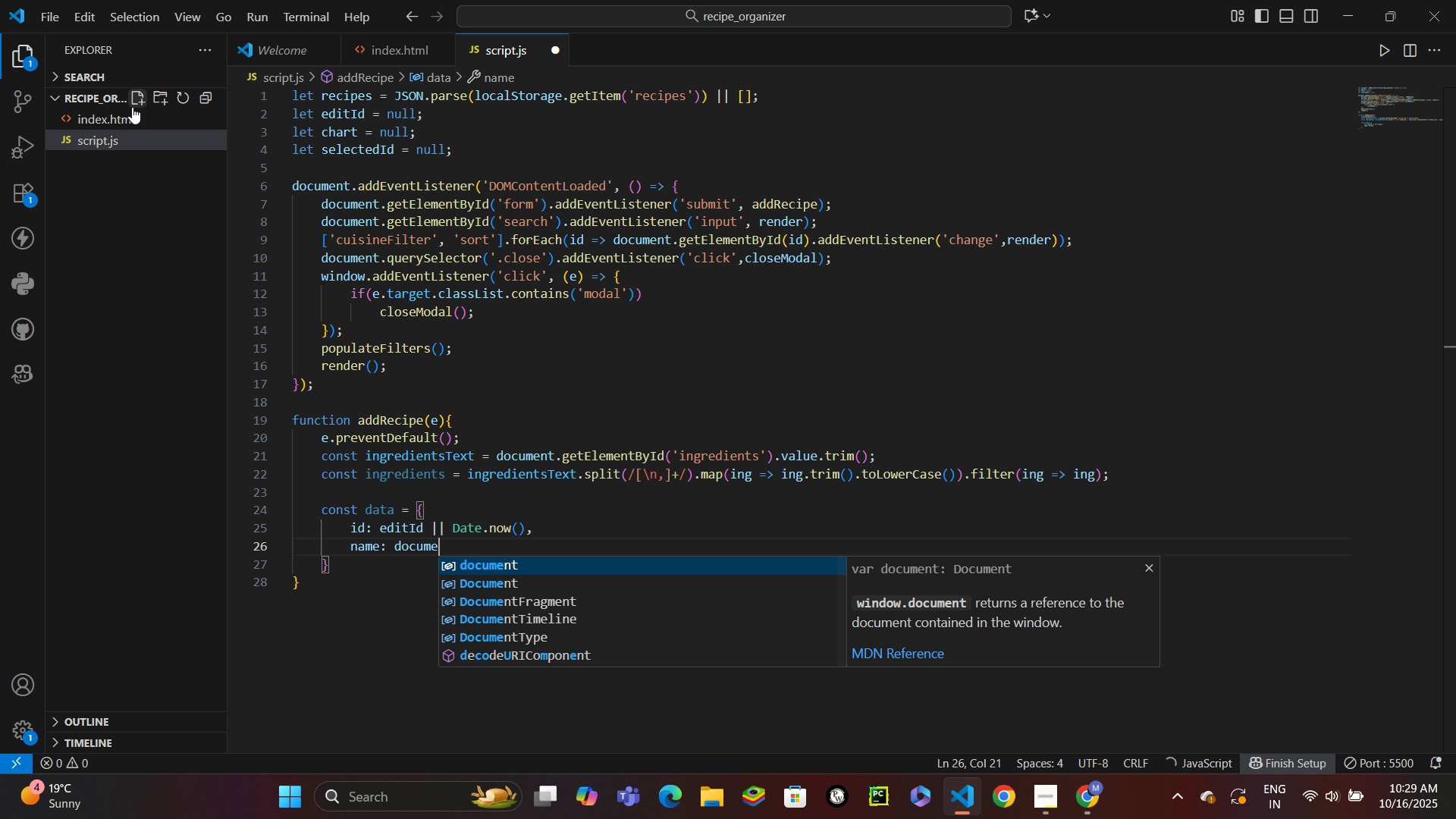 
key(Enter)
 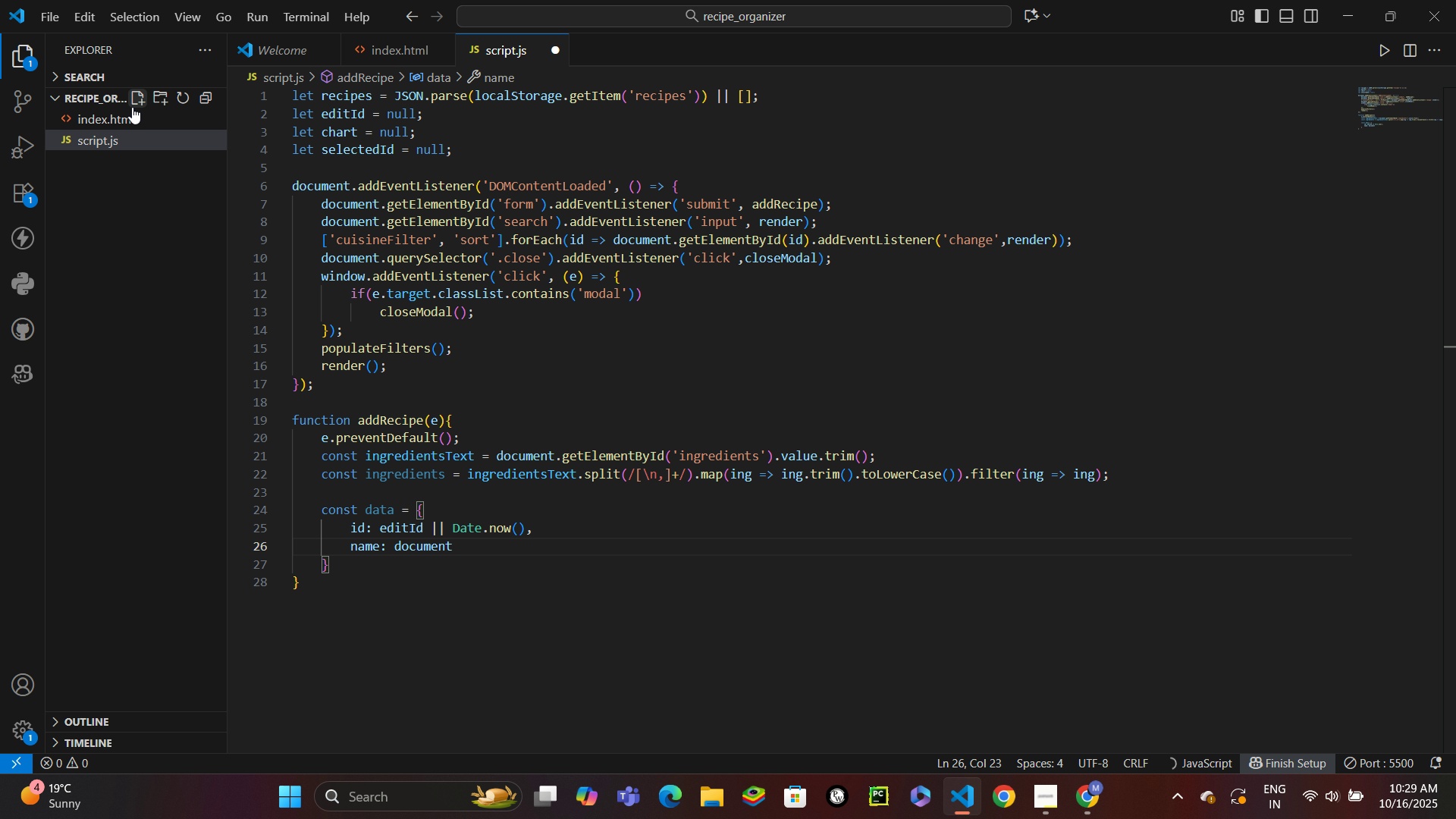 
type(.getElemen)
 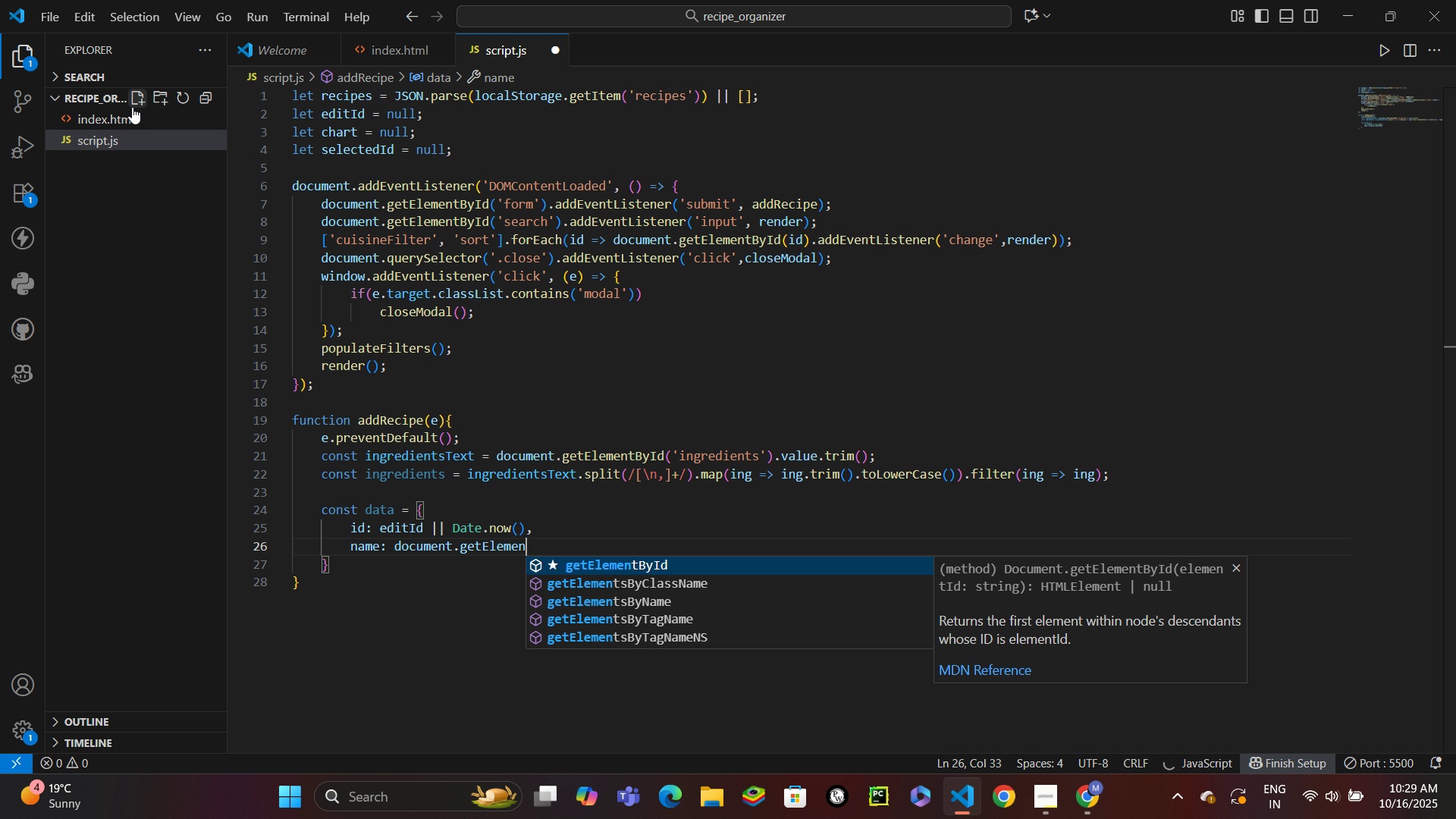 
key(Enter)
 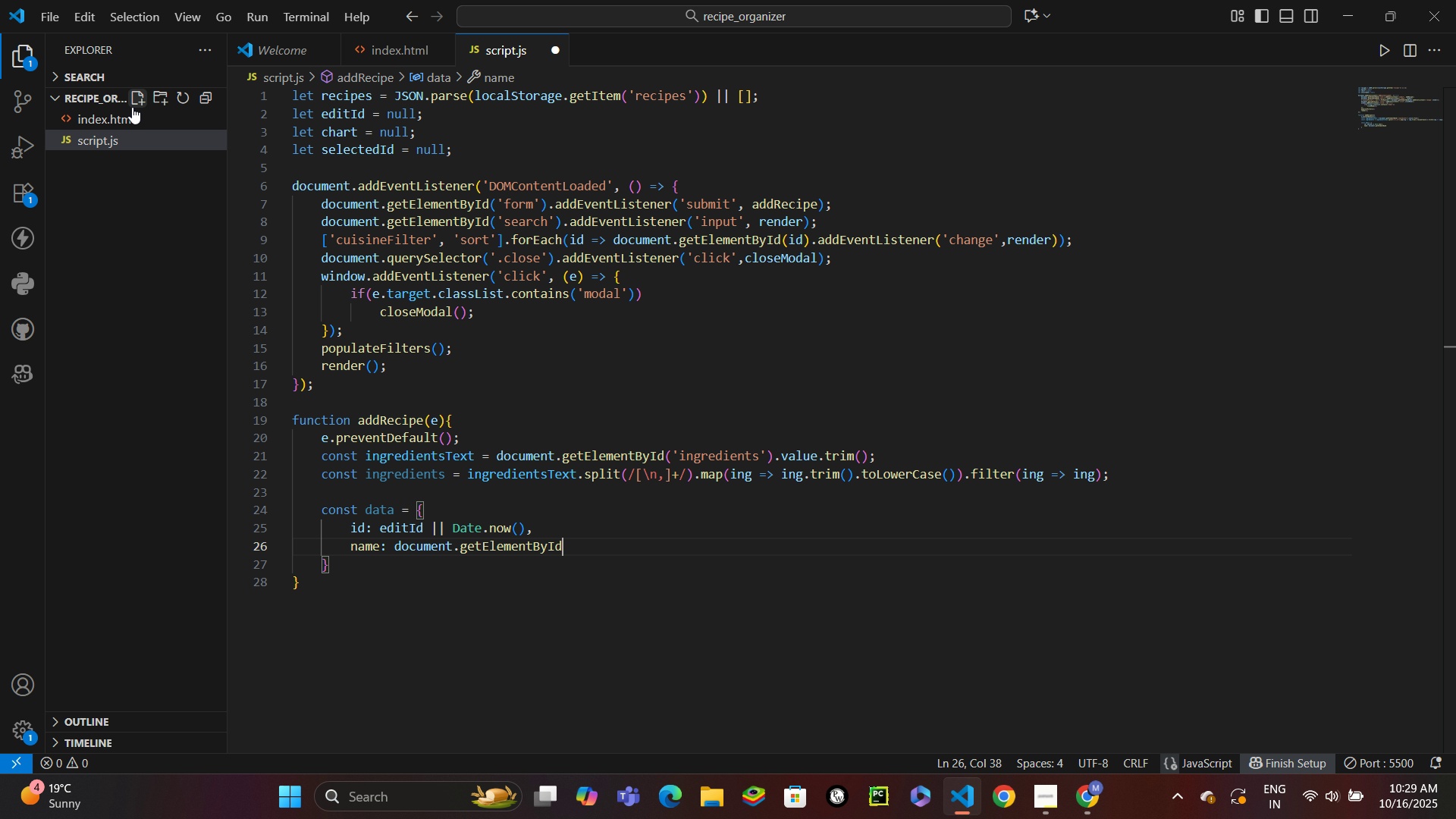 
type(('name)
 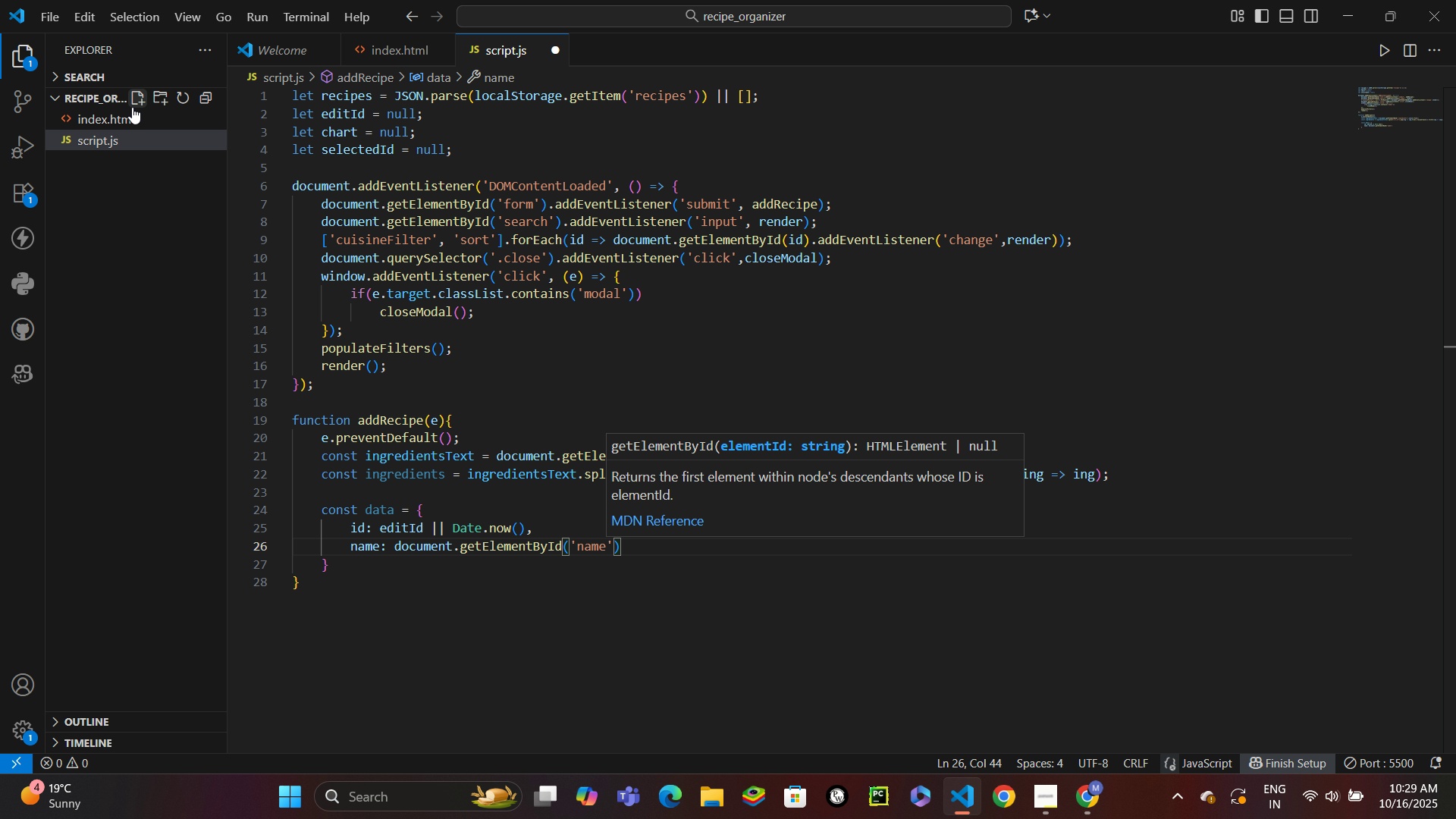 
key(ArrowRight)
 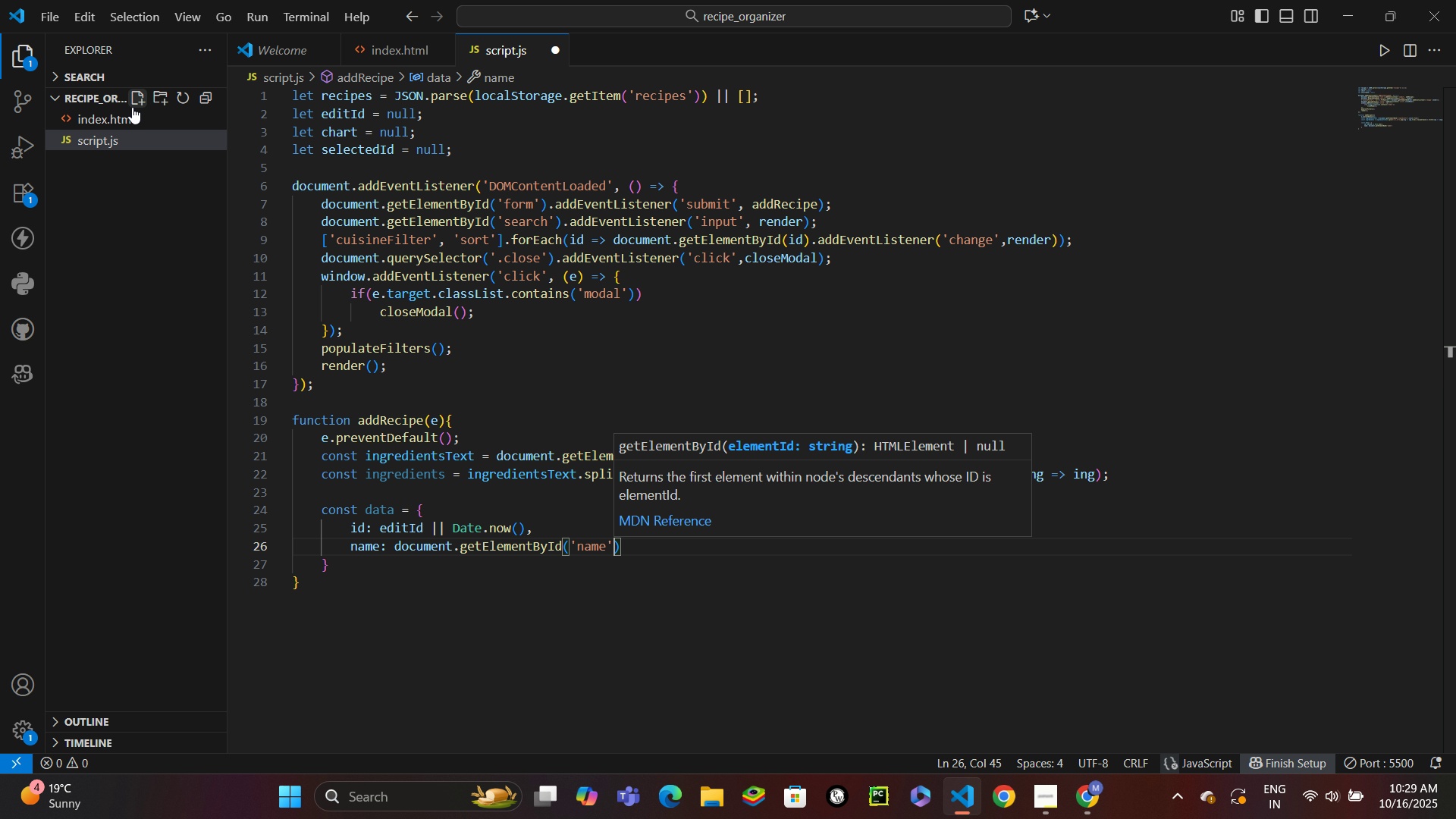 
key(ArrowRight)
 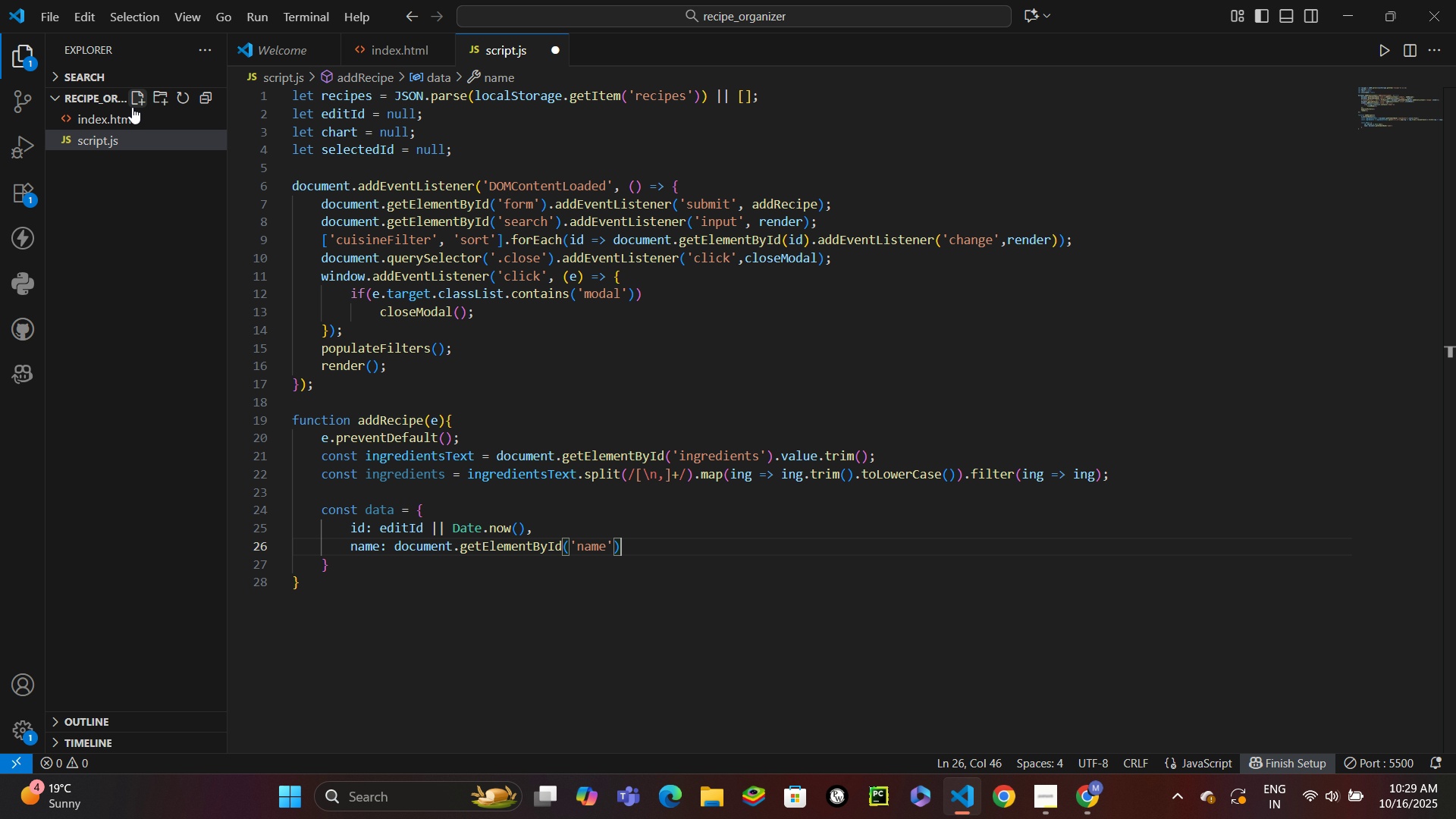 
type(.val)
 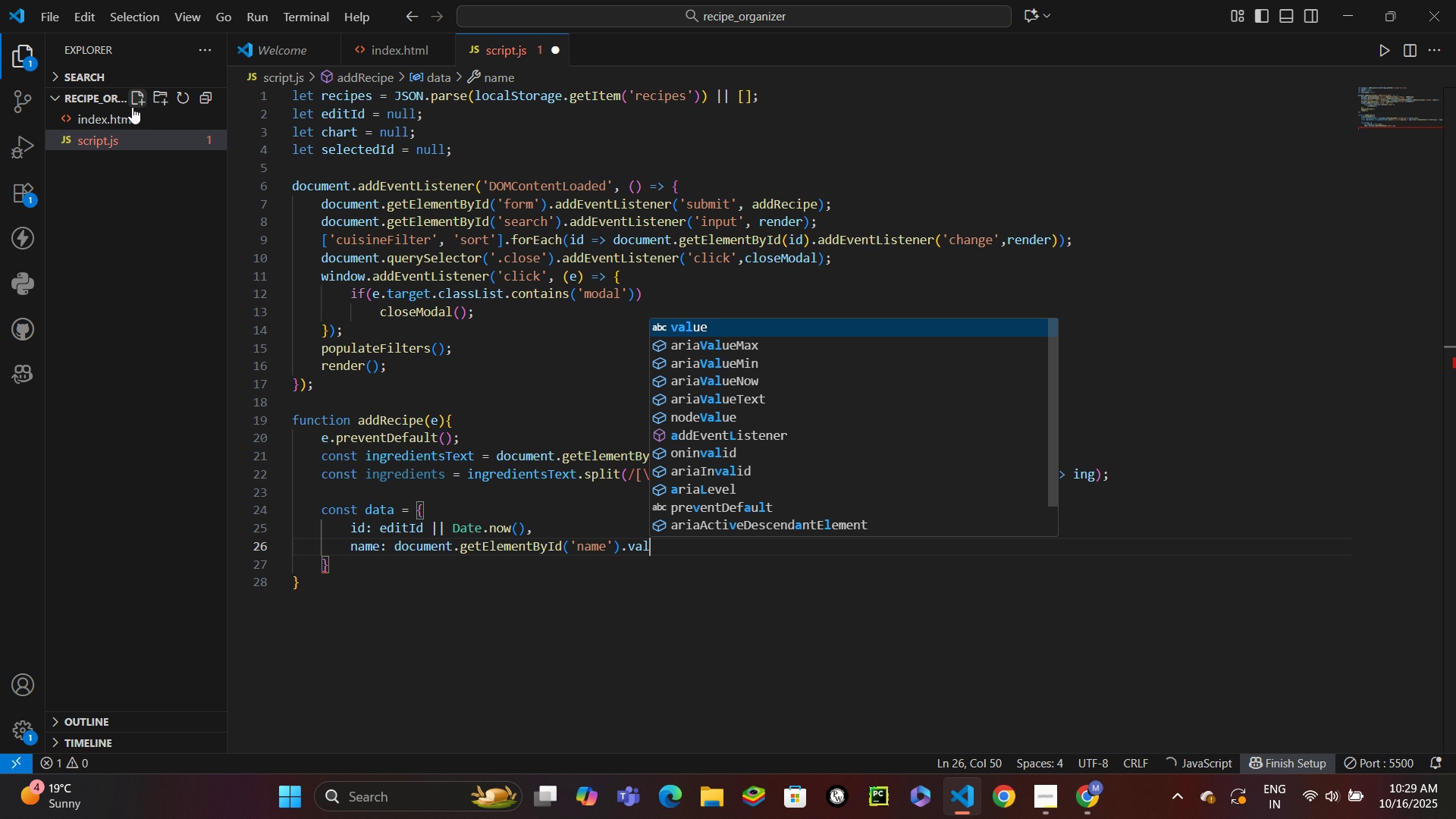 
key(Enter)
 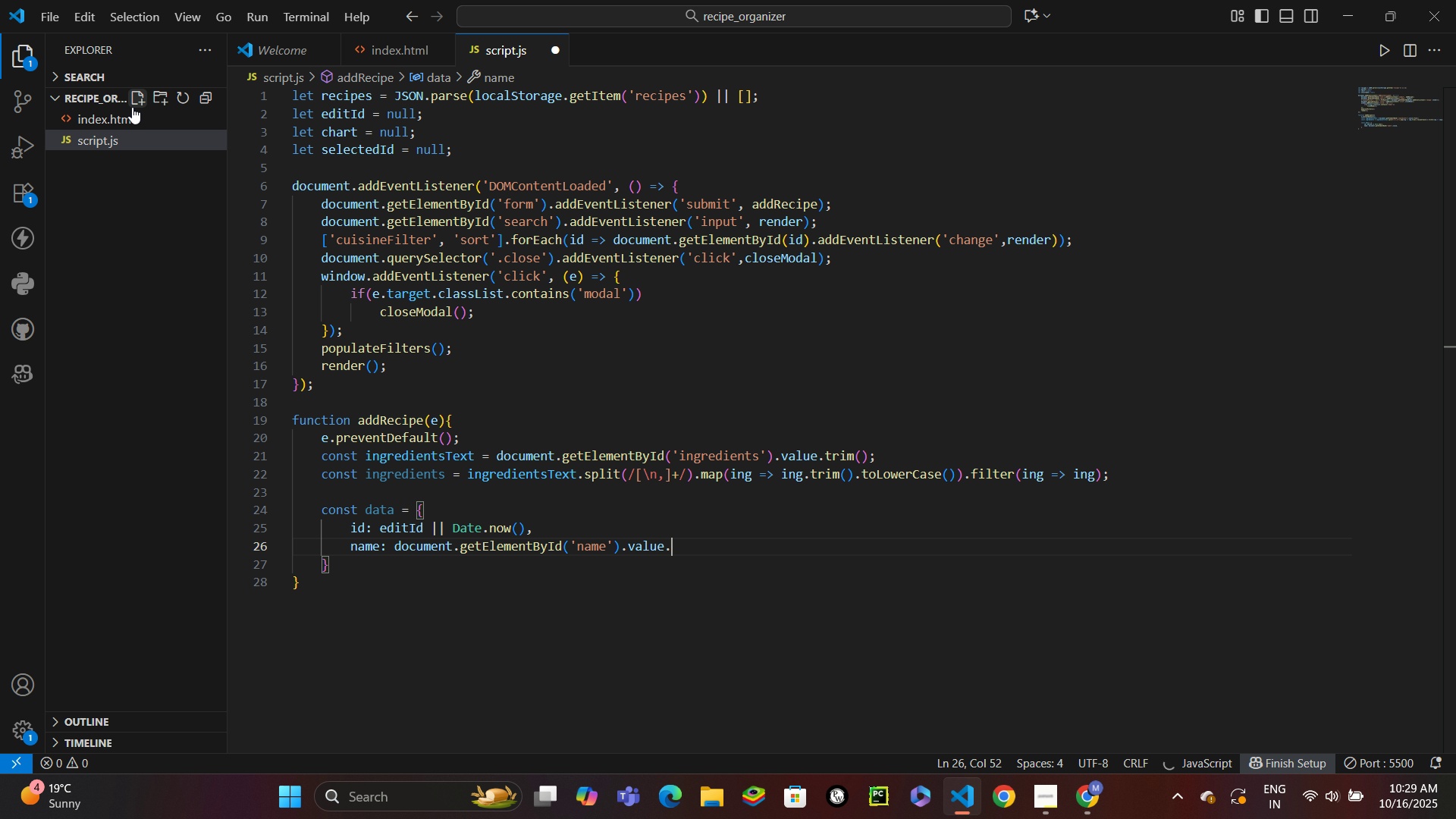 
type(.tr)
 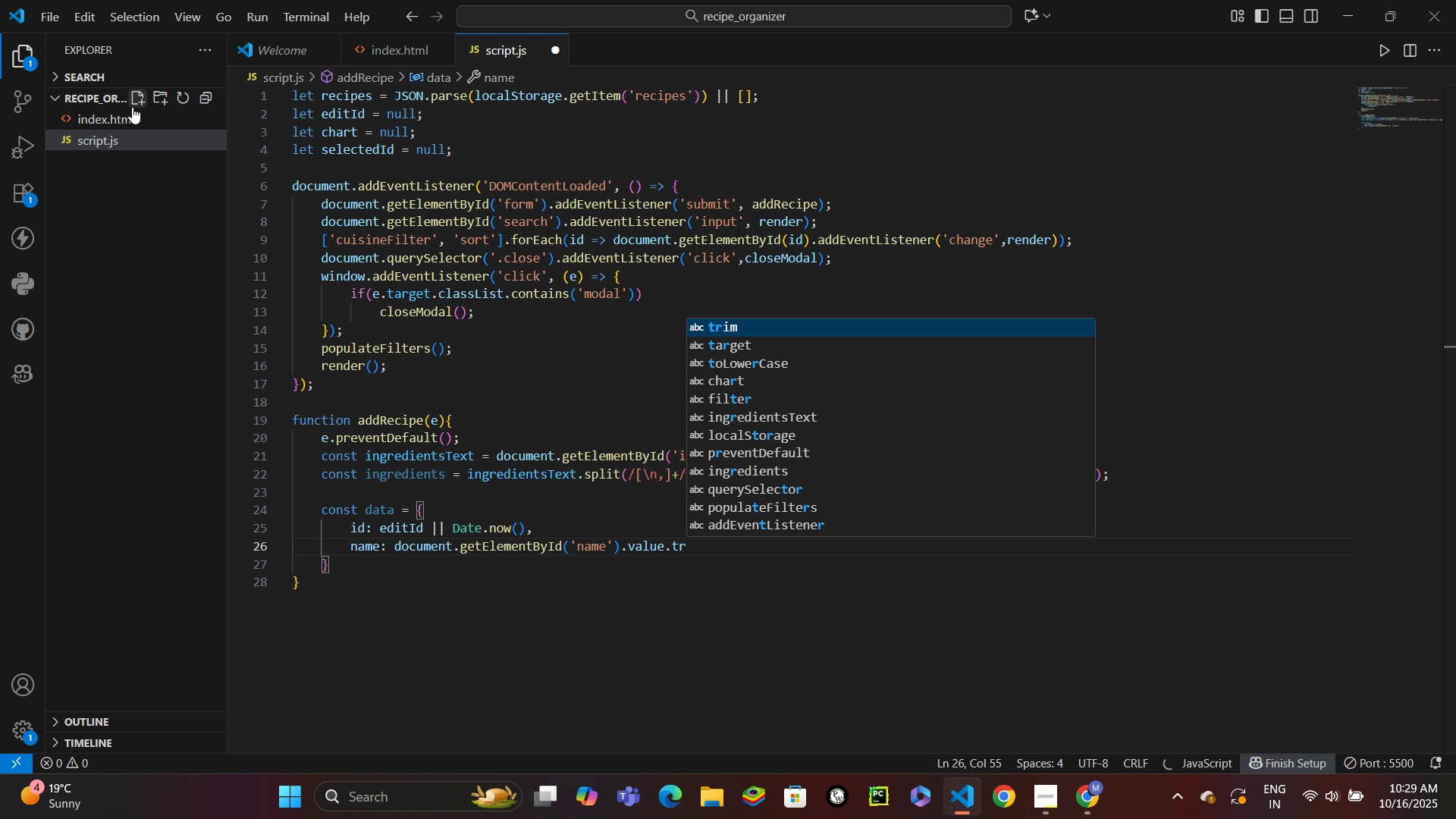 
key(Enter)
 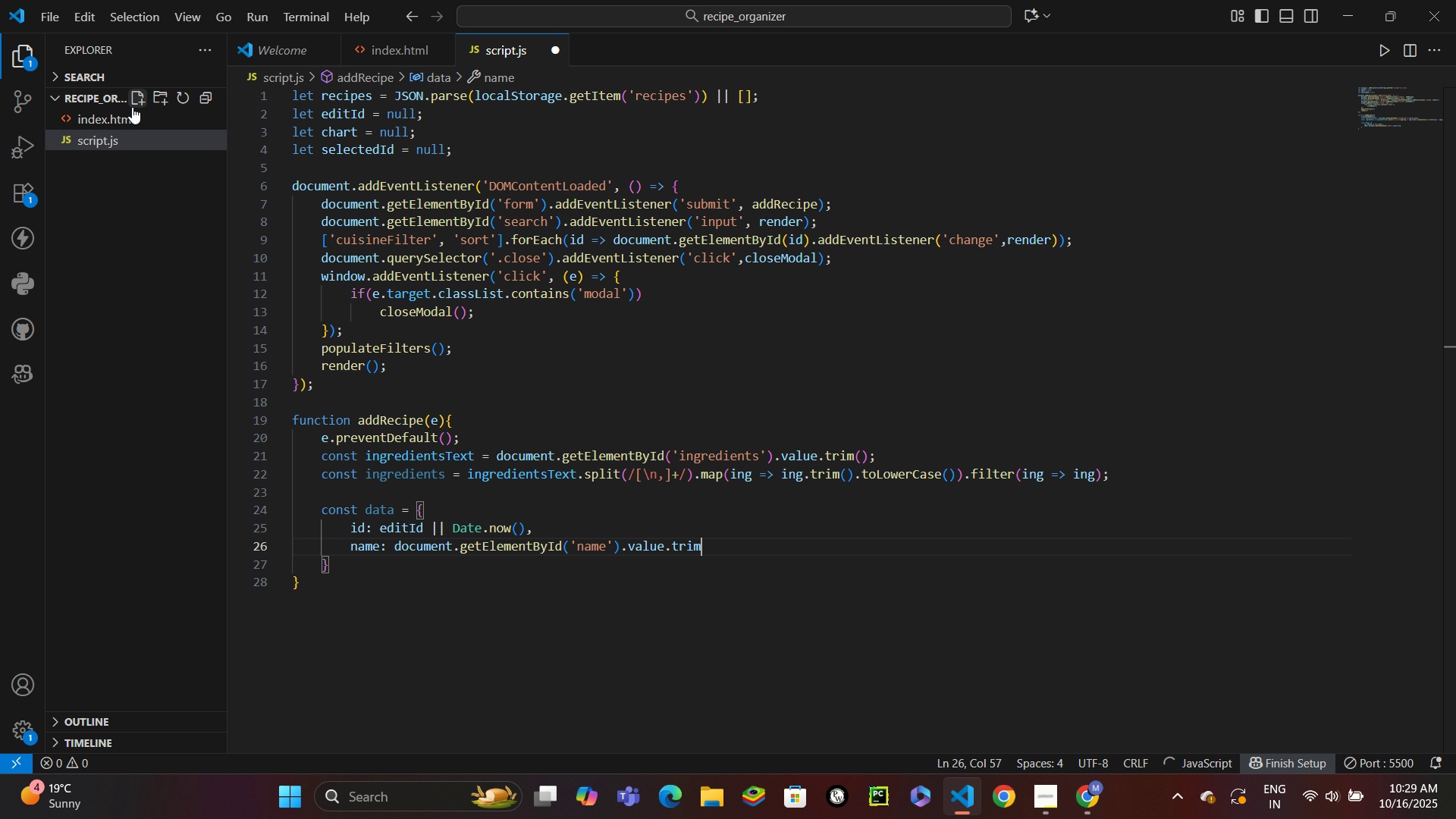 
key(Shift+9)
 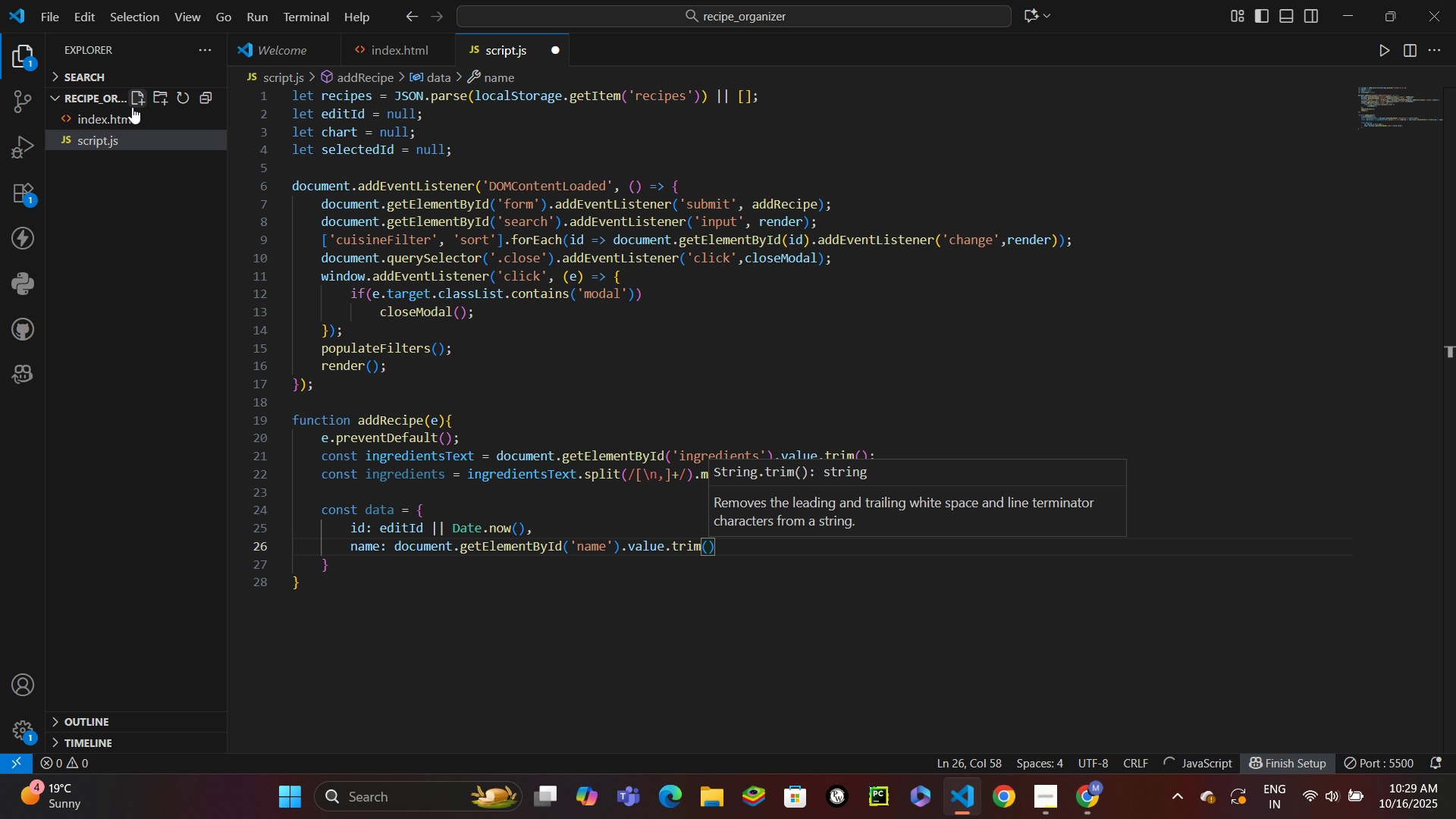 
key(ArrowRight)
 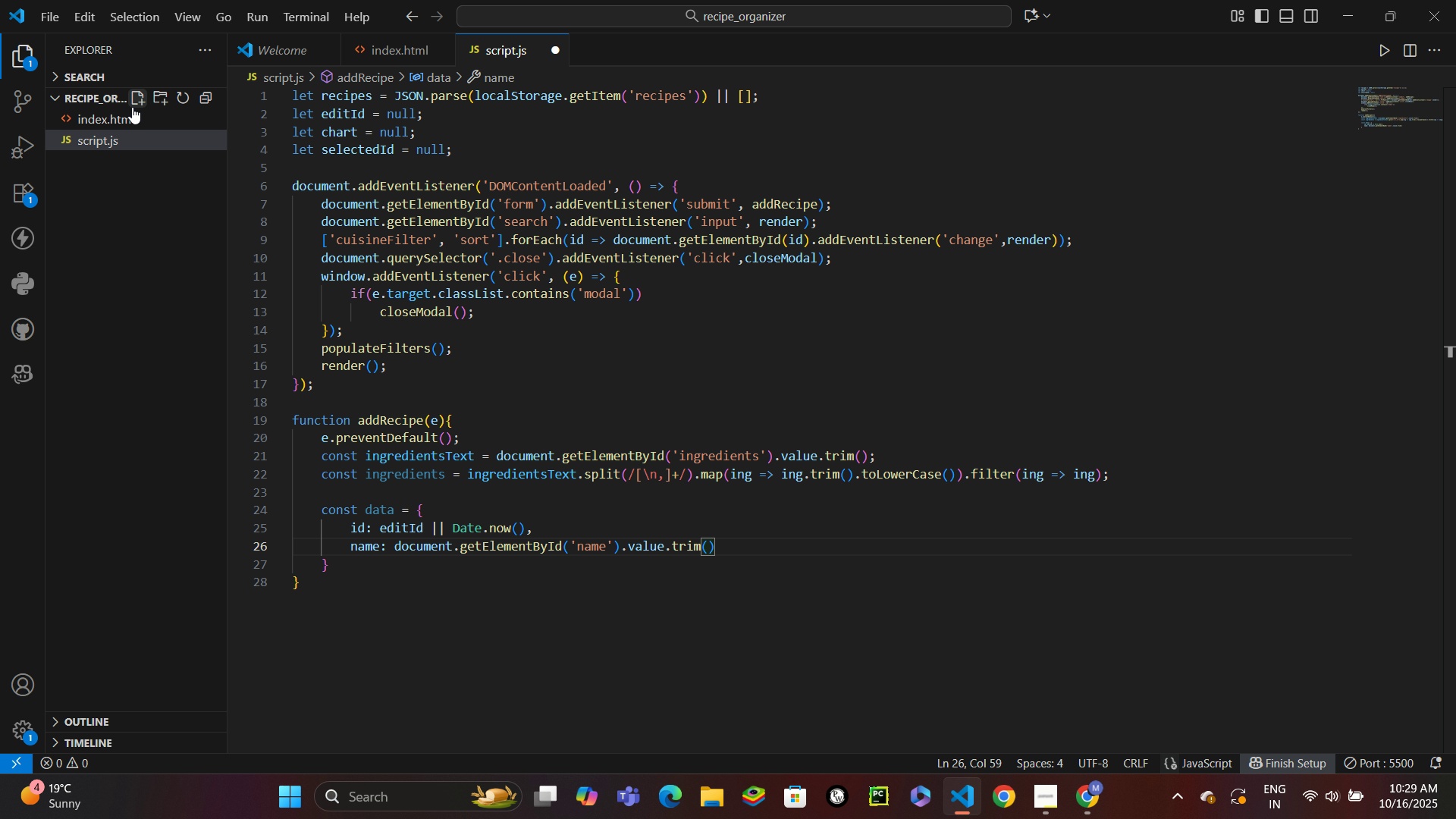 
key(Comma)
 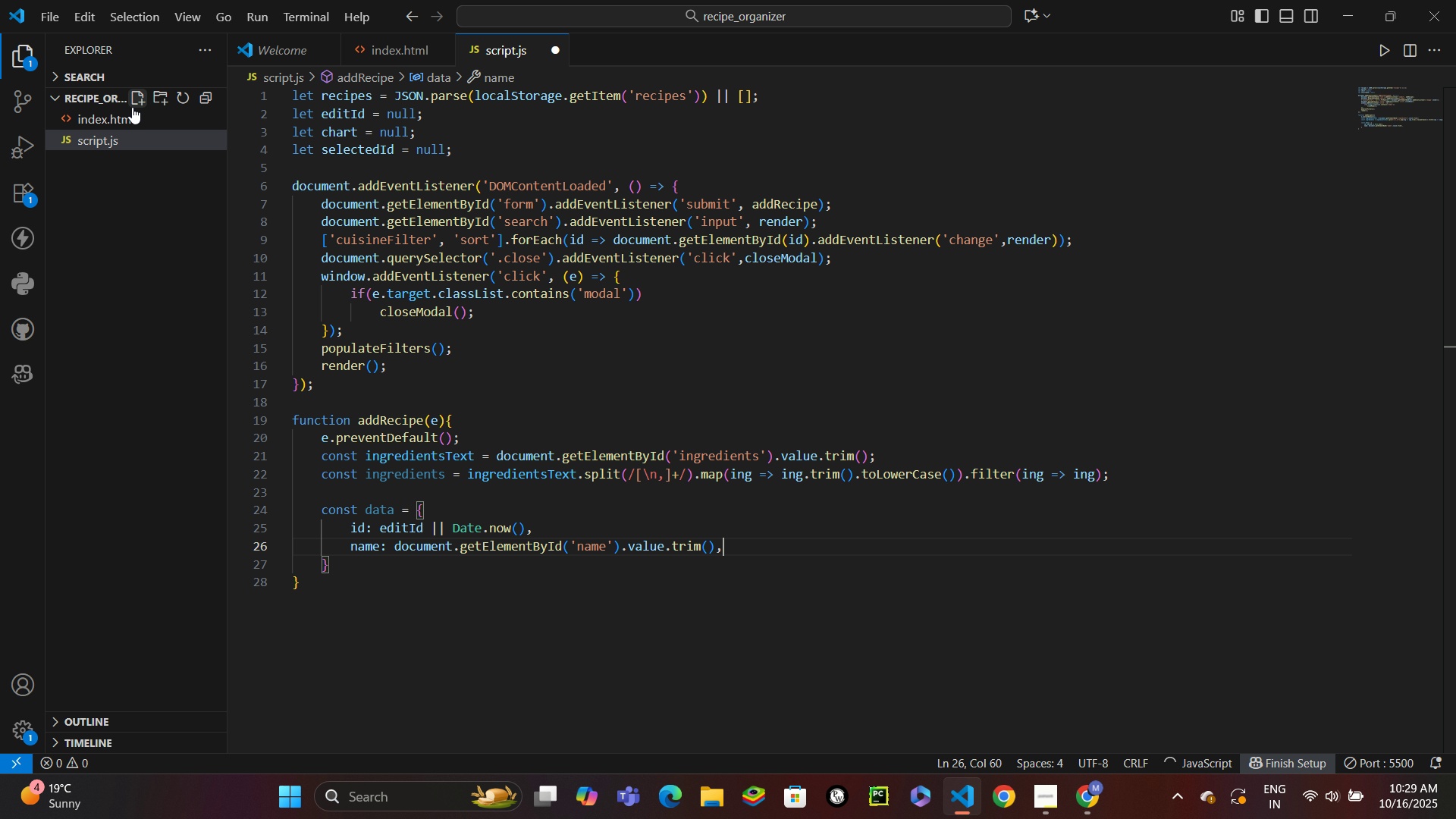 
key(Enter)
 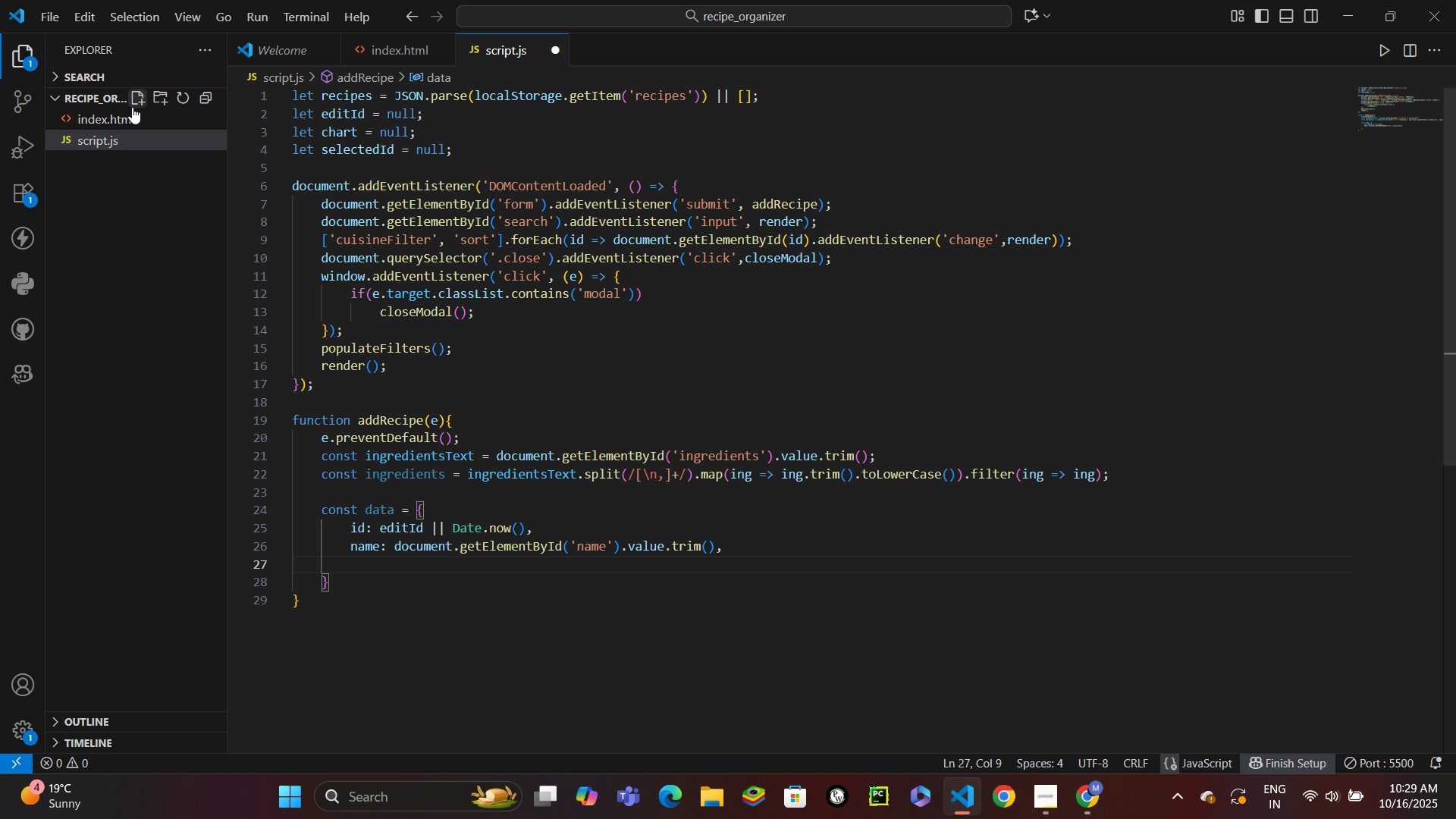 
type(cuisine: docu)
 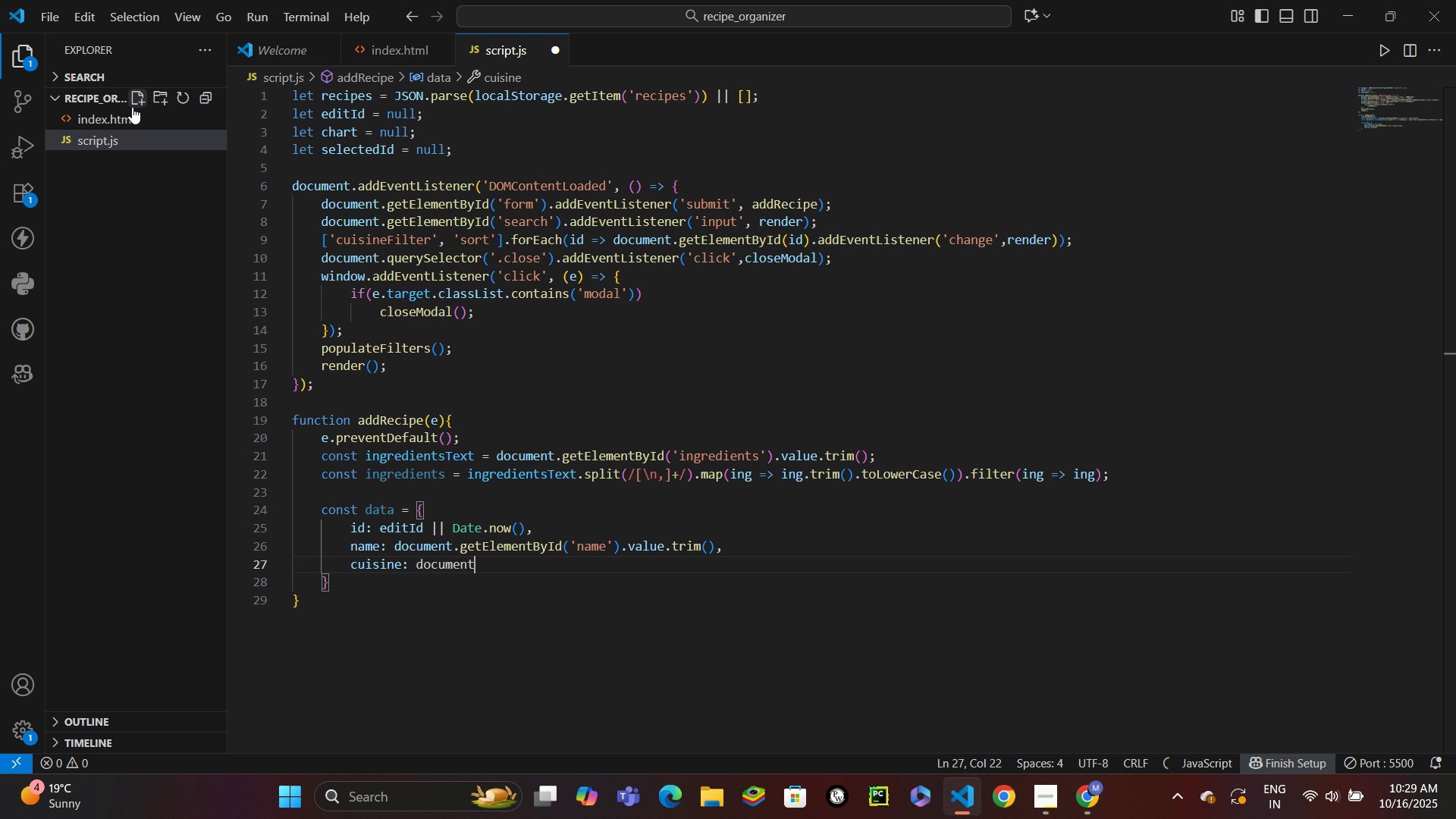 
key(Enter)
 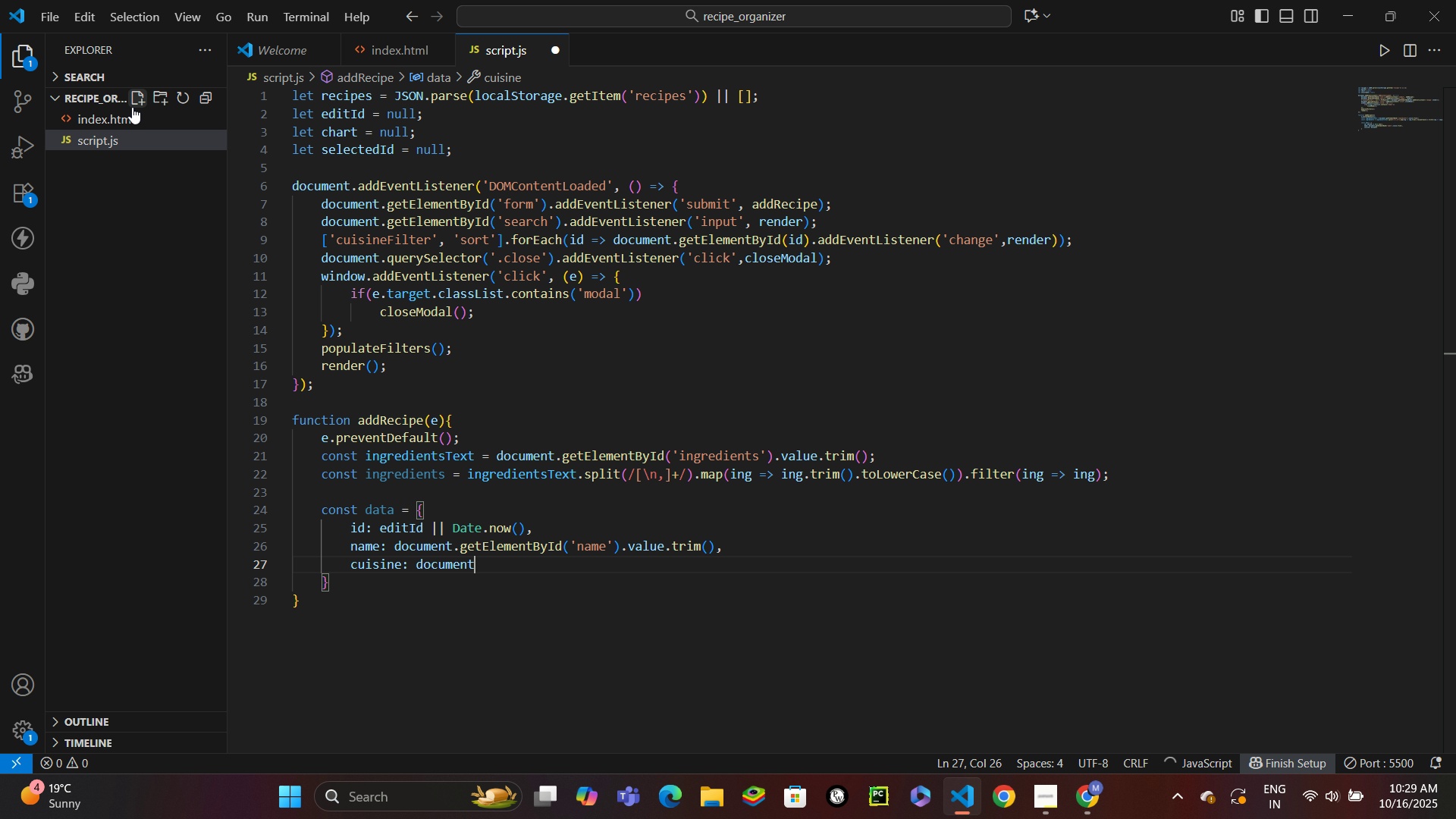 
type(get)
key(Backspace)
key(Backspace)
key(Backspace)
type(.get)
 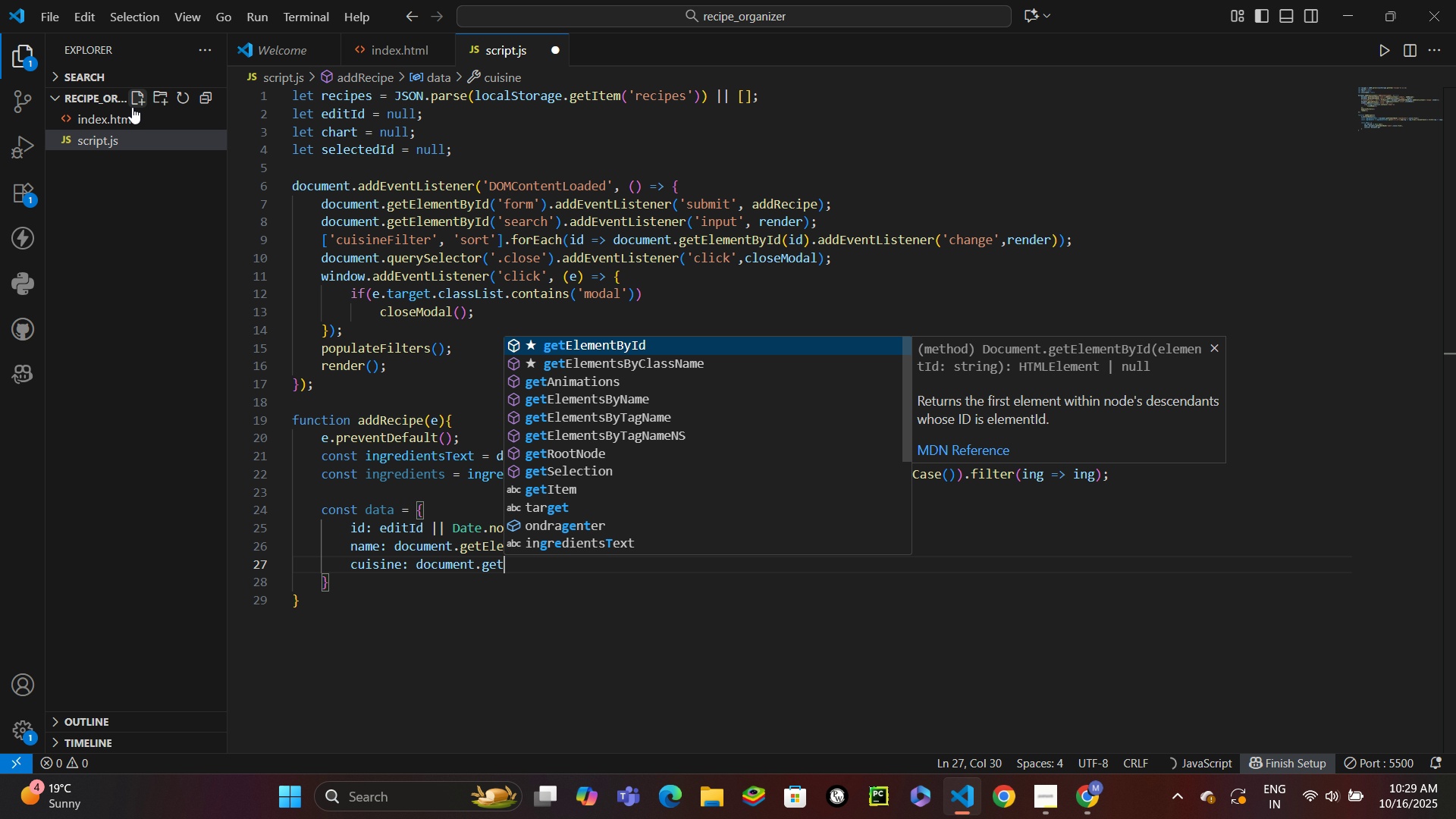 
key(Enter)
 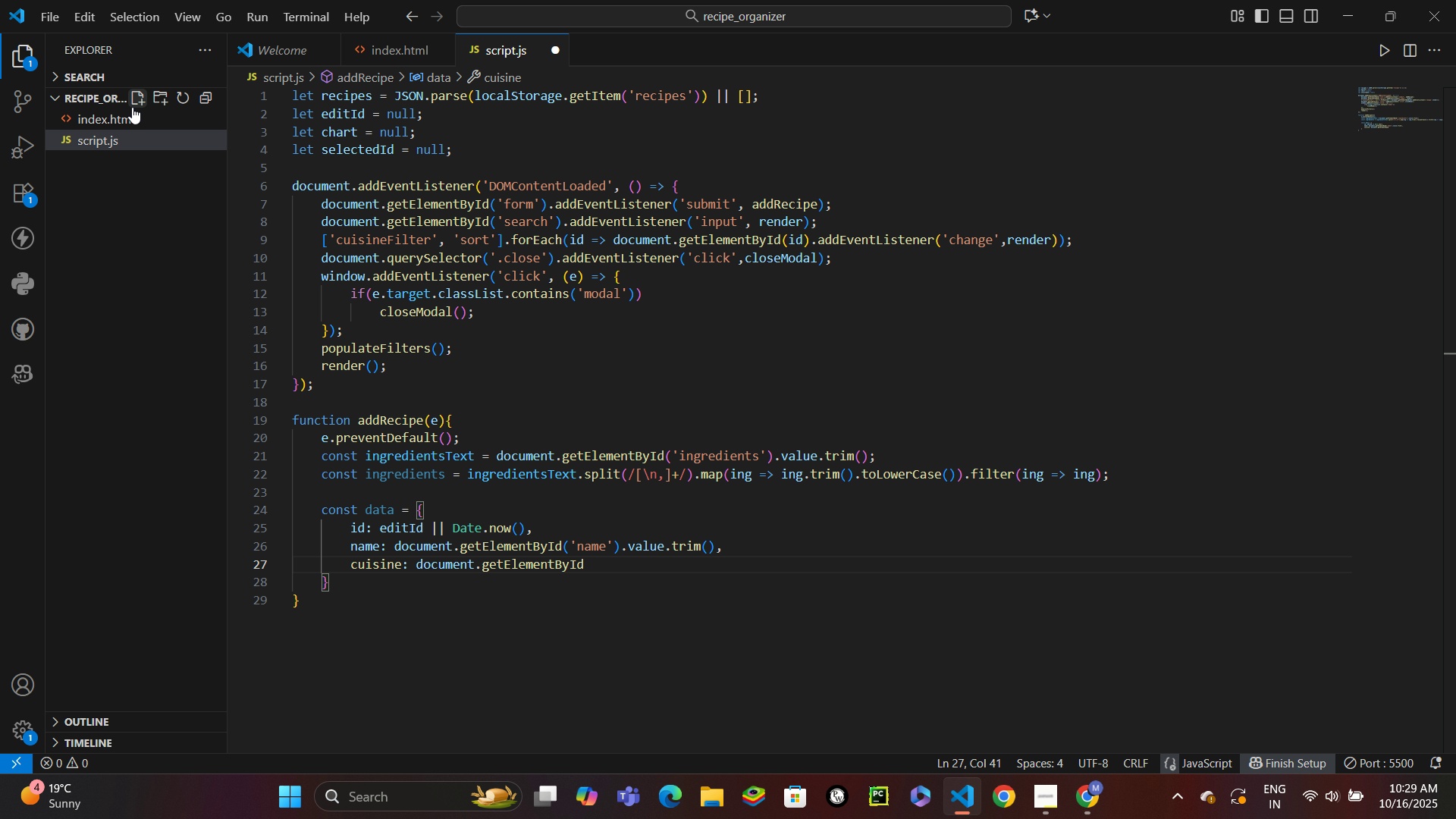 
type(('cuisine)
 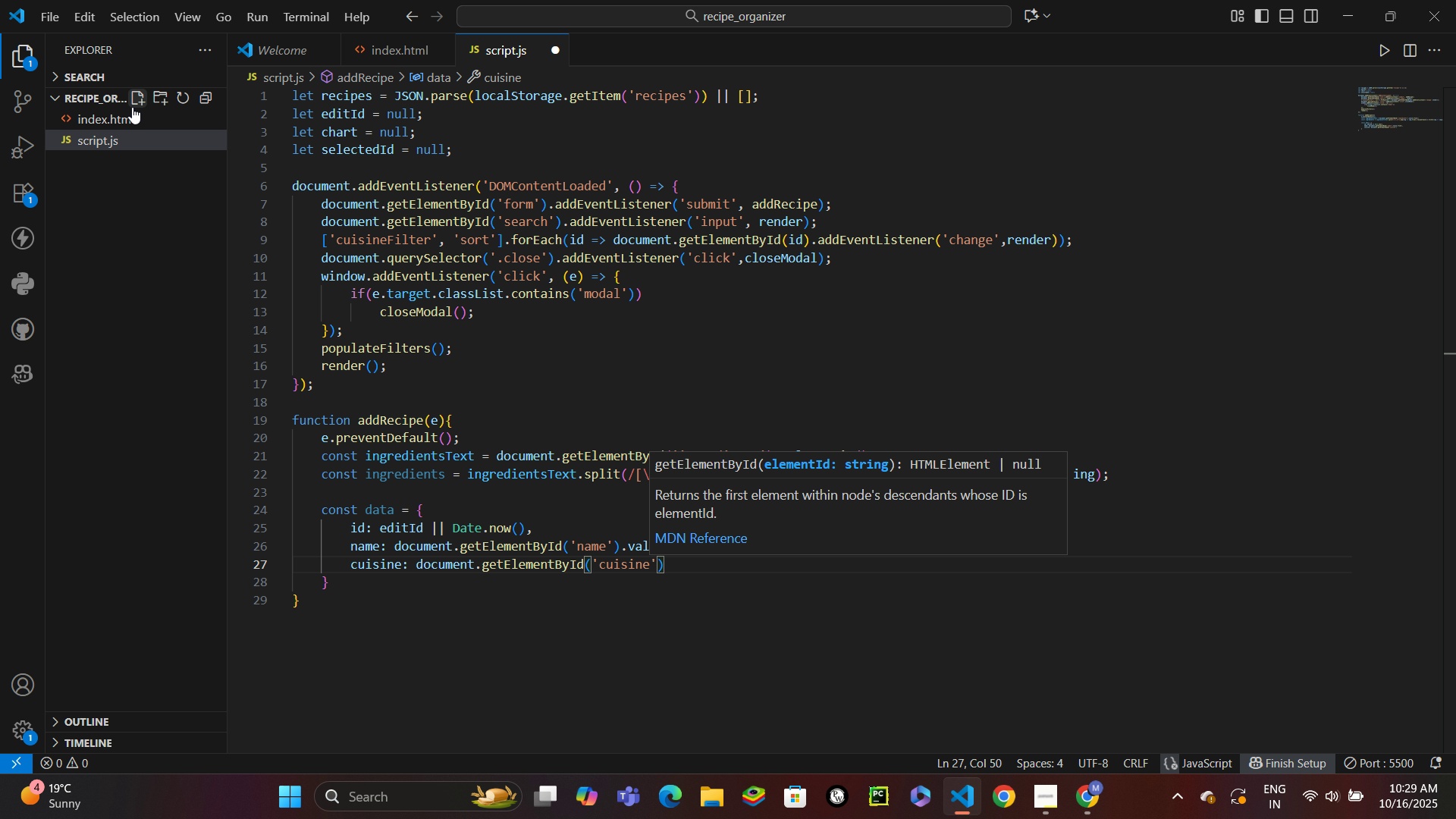 
key(ArrowRight)
 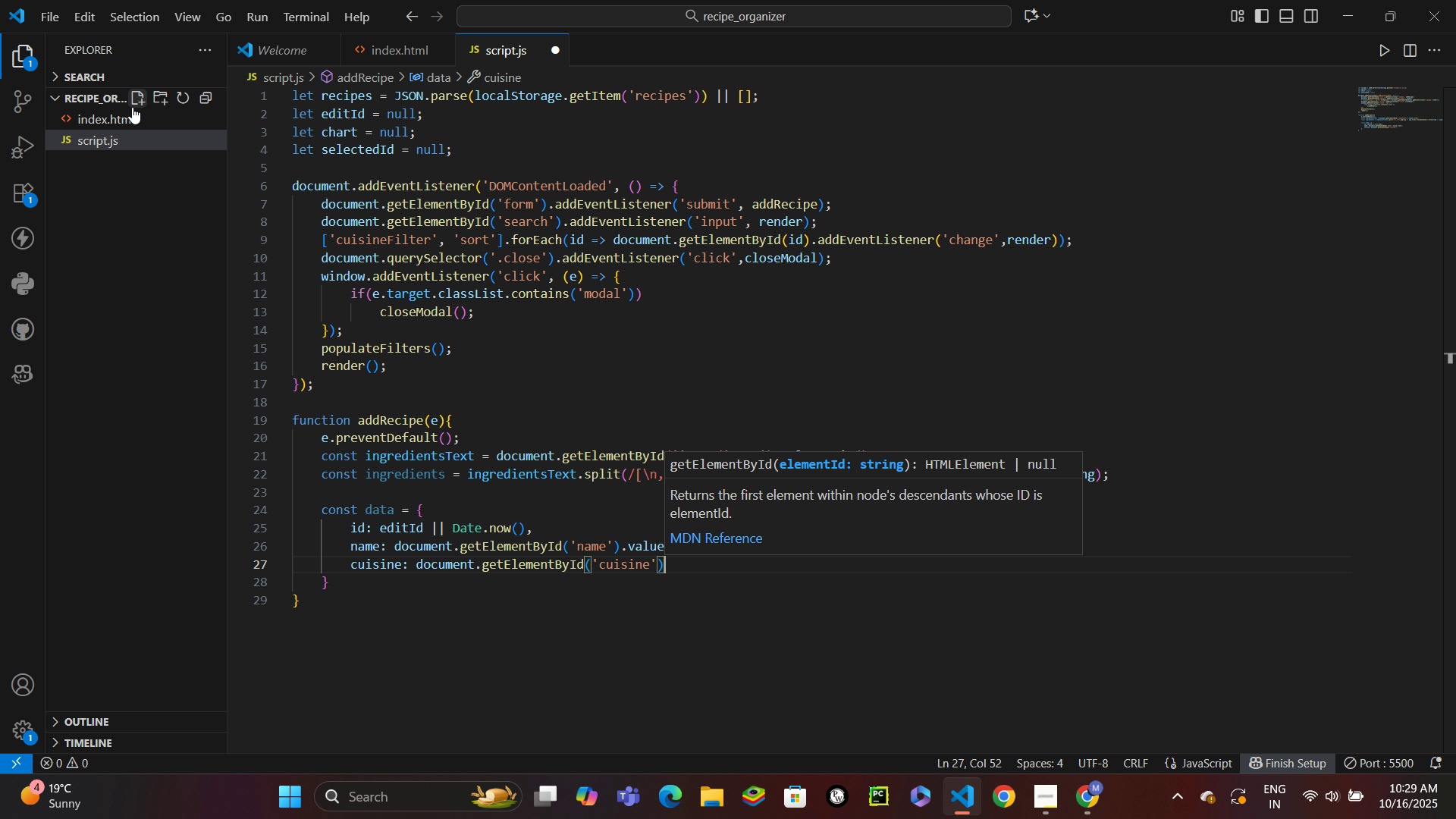 
key(ArrowRight)
 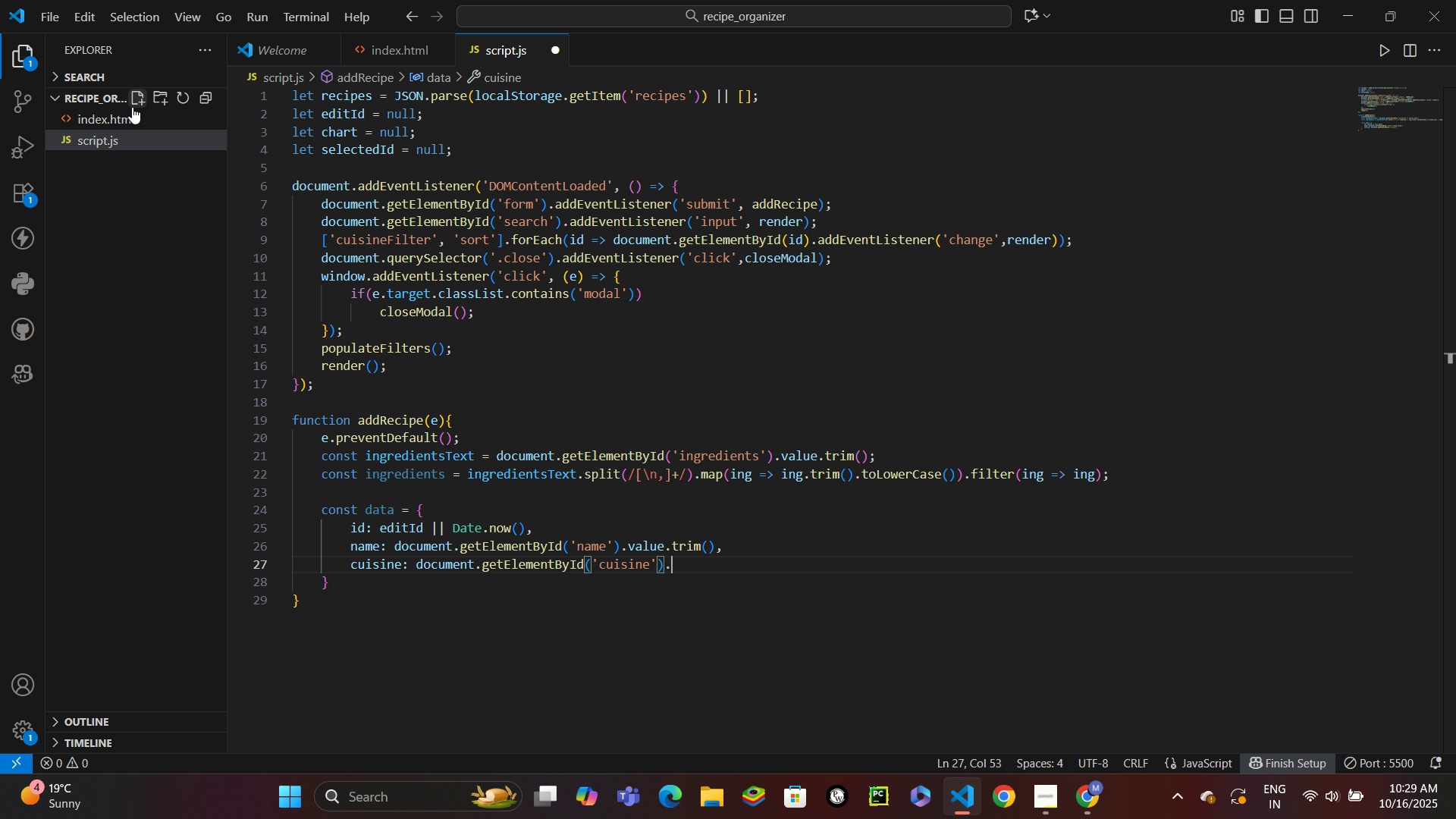 
type(.val)
 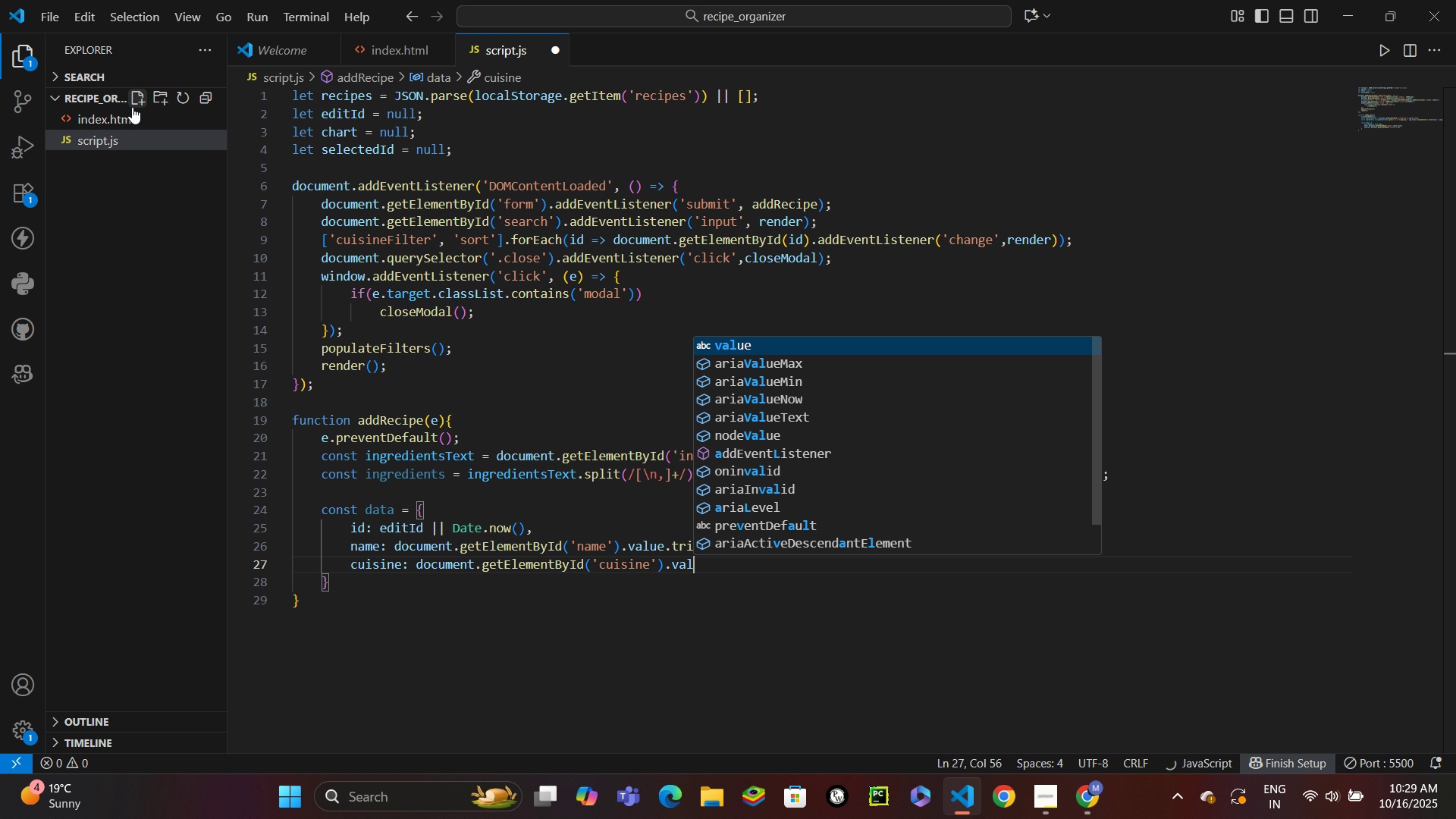 
key(Enter)
 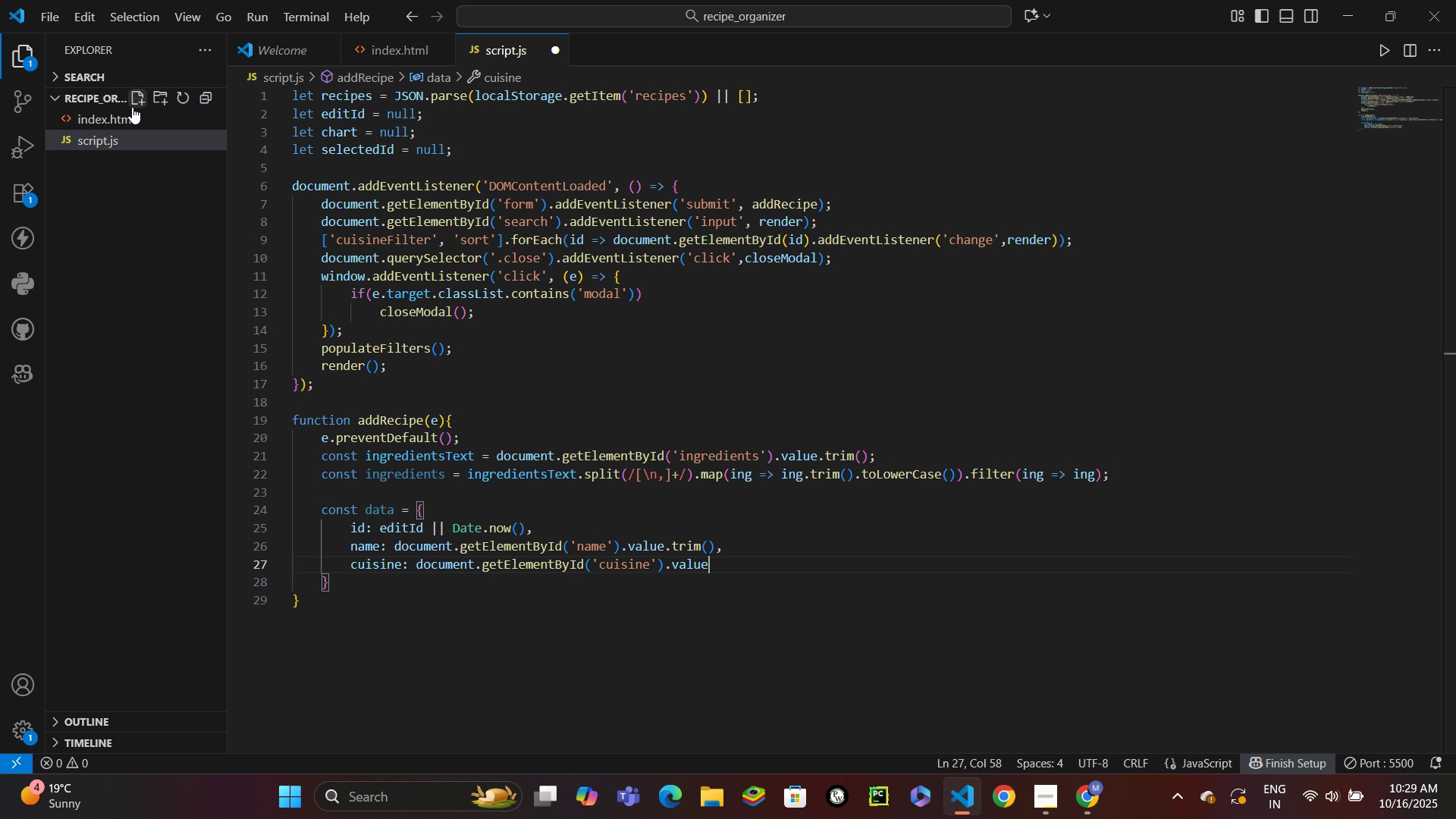 
key(Comma)
 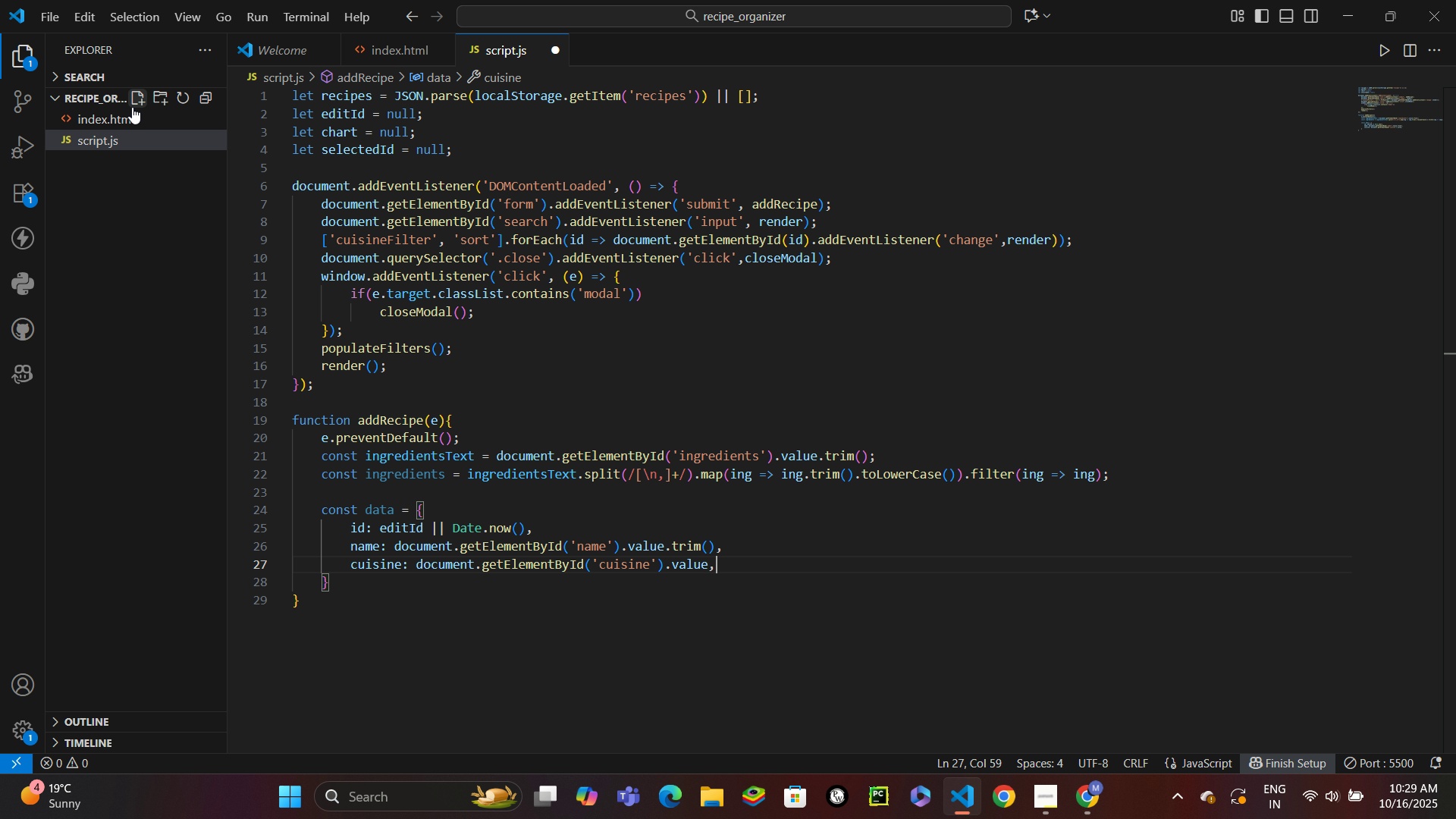 
key(Enter)
 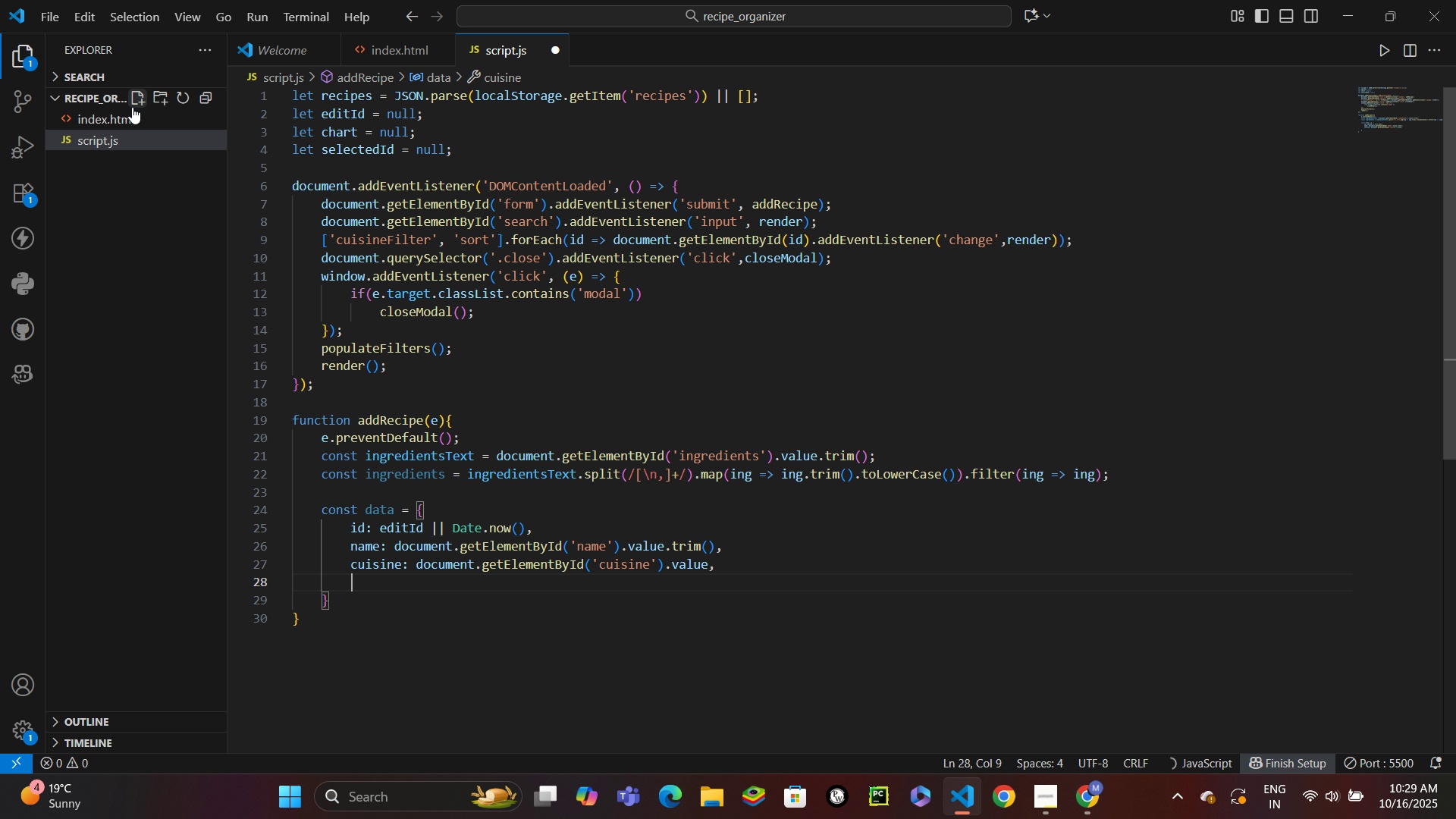 
type(ingredi)
 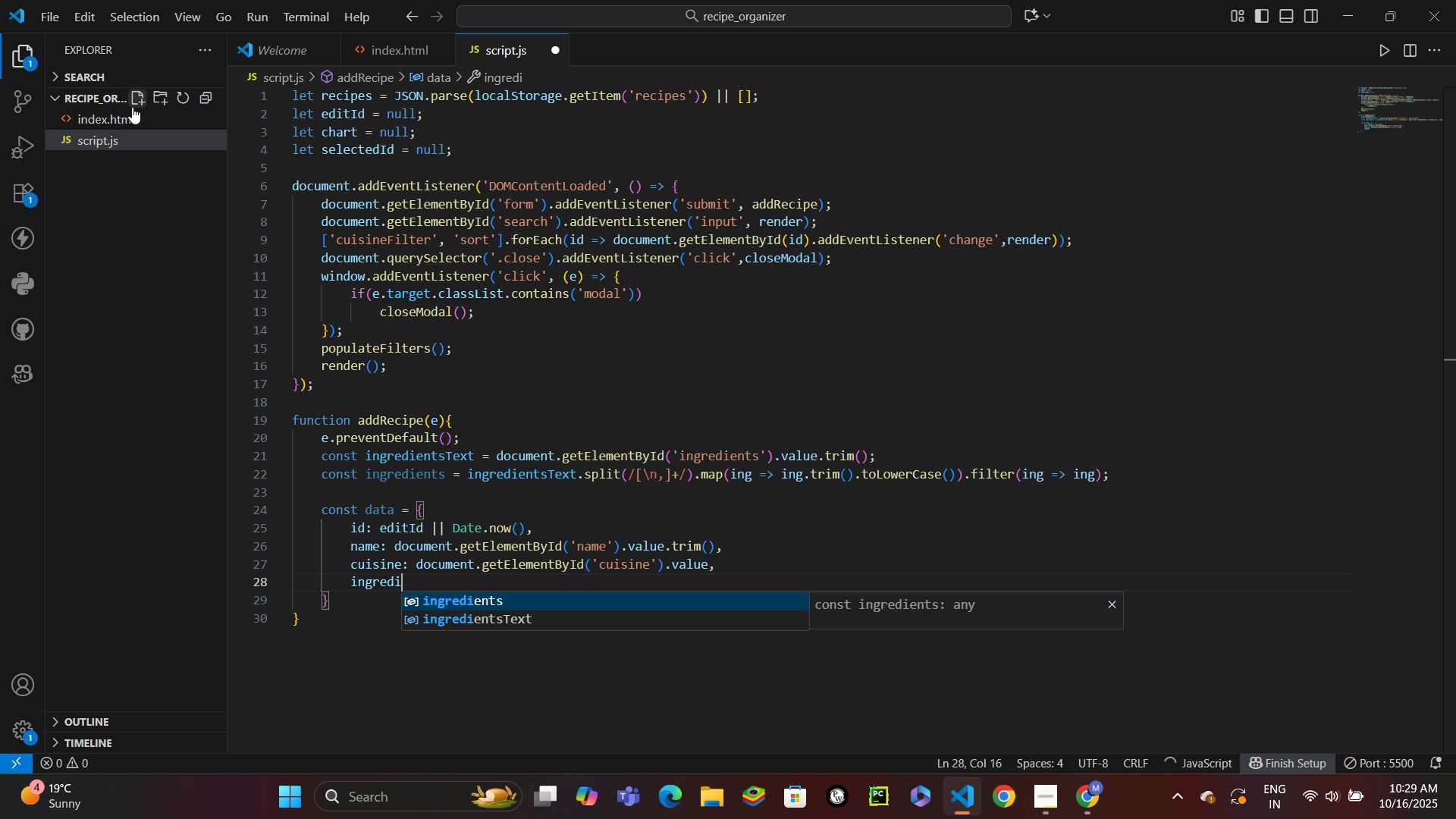 
key(Enter)
 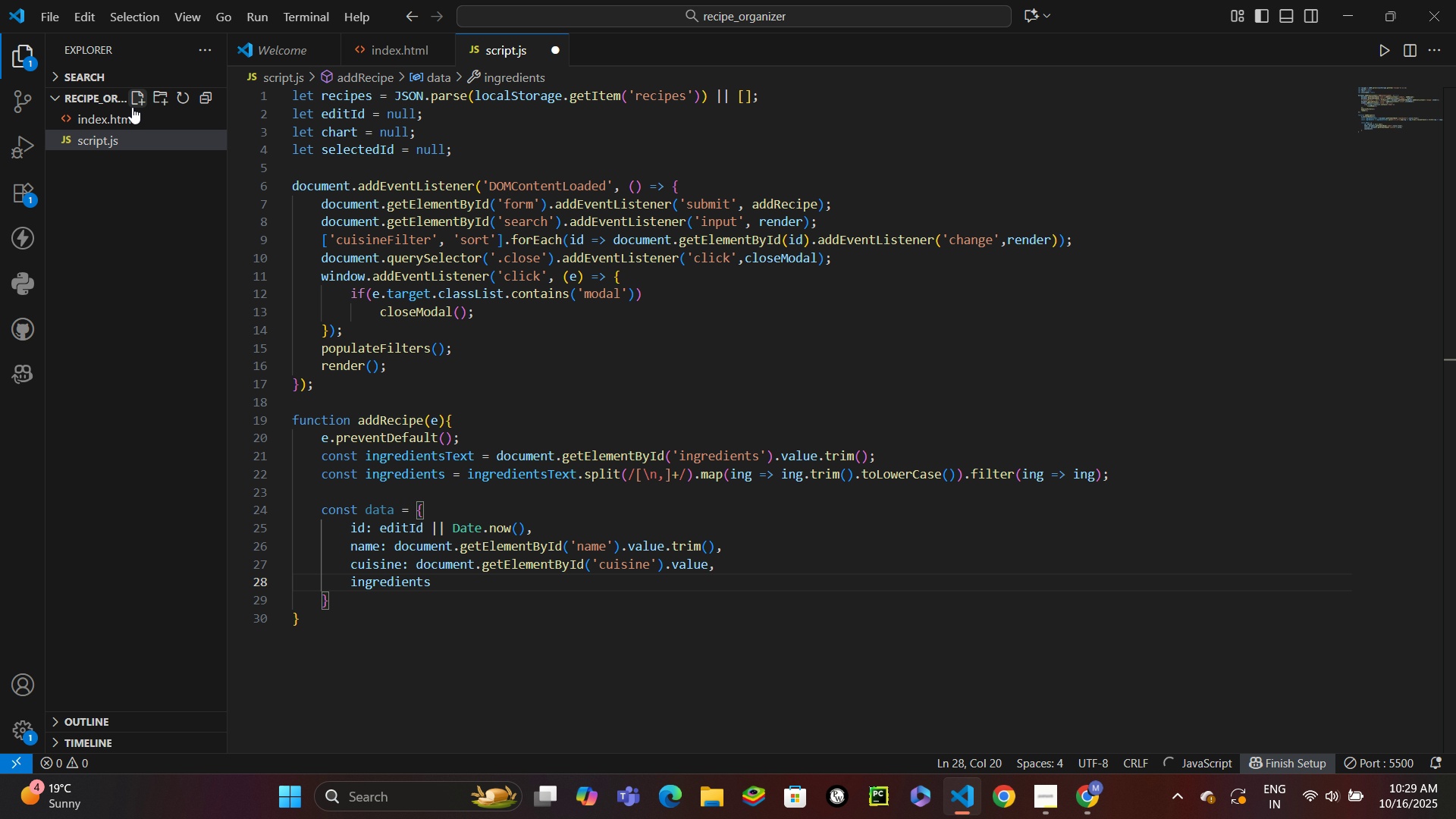 
key(Comma)
 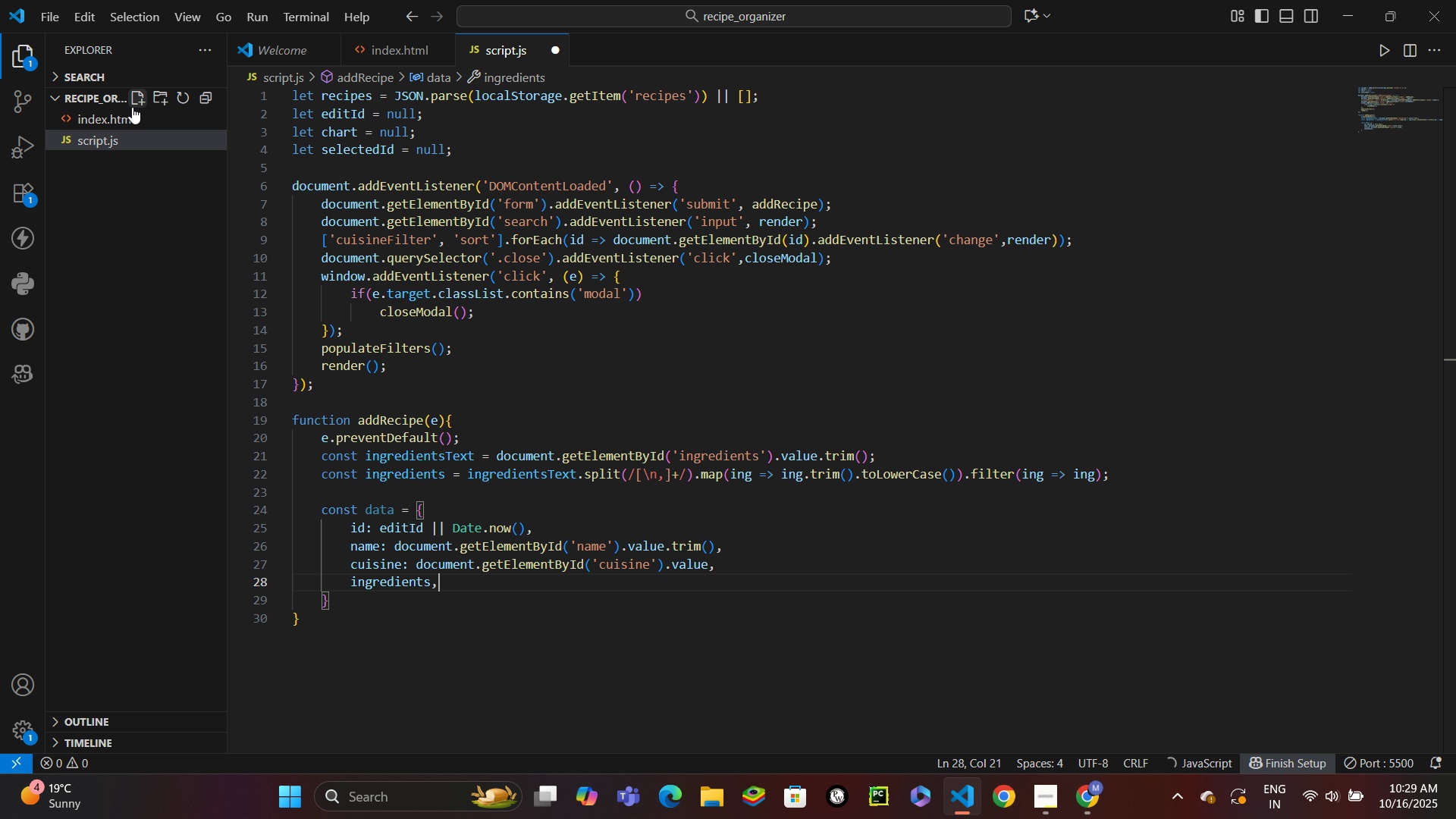 
key(Enter)
 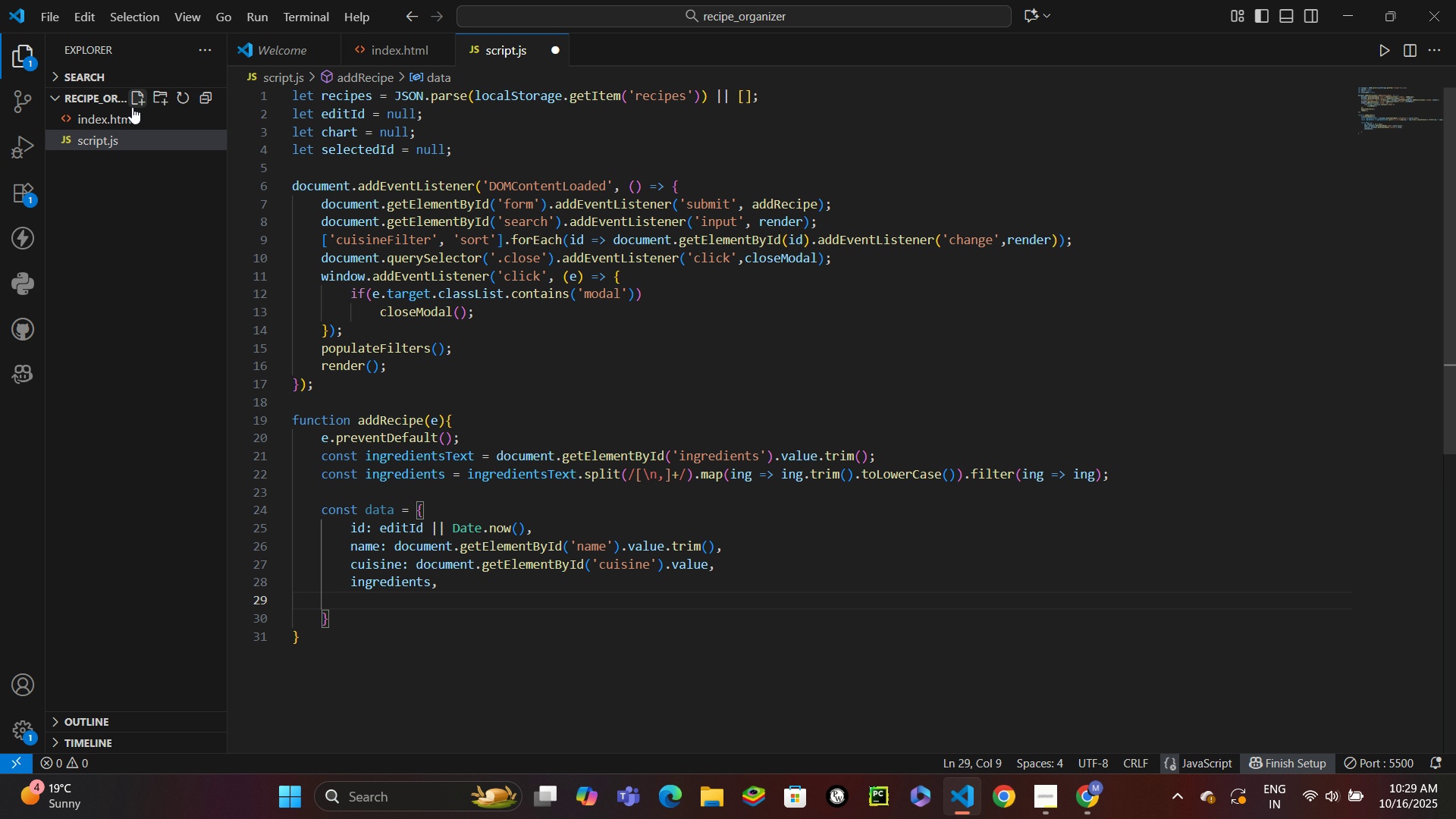 
type(steps: docu)
 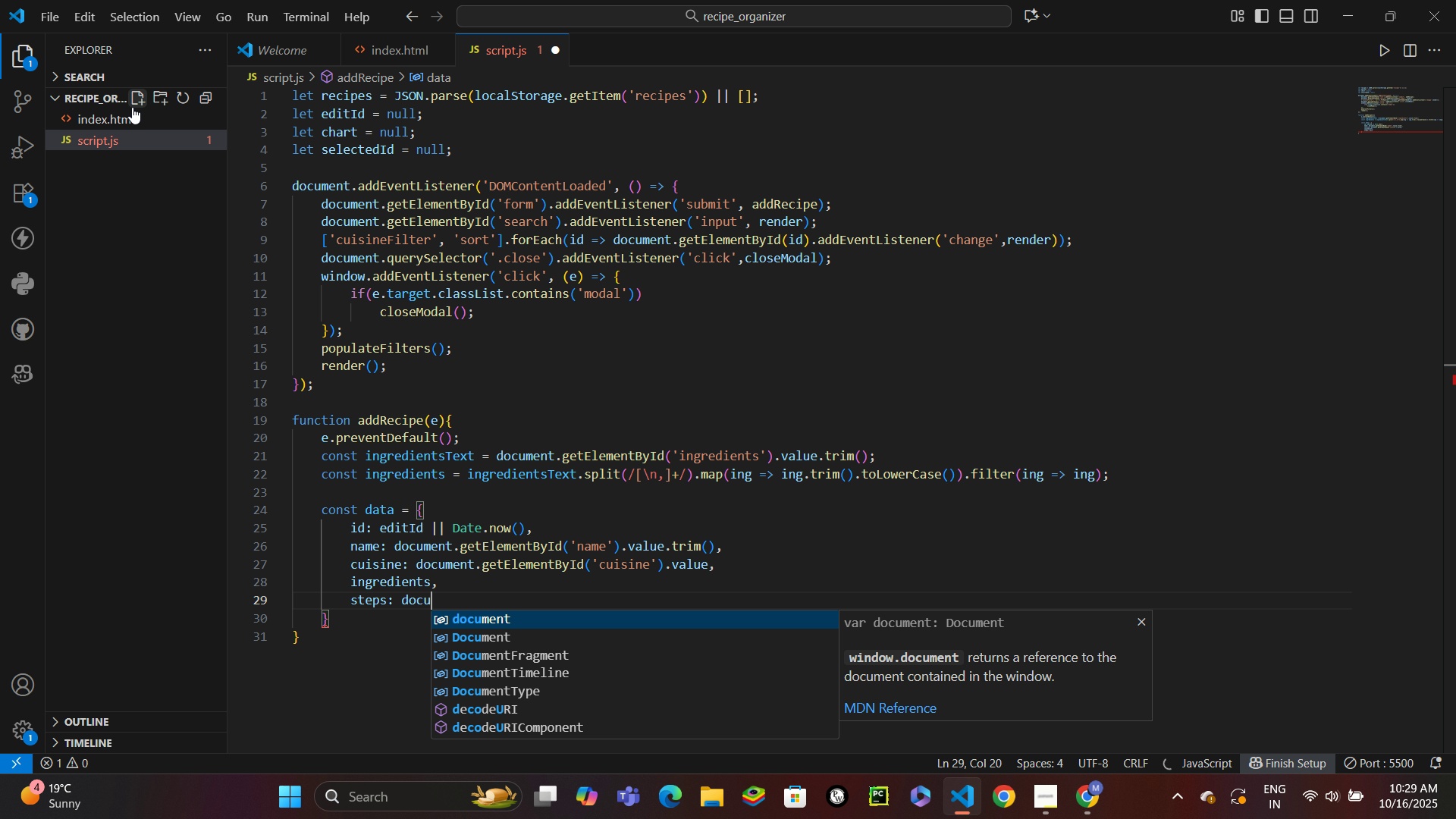 
key(Enter)
 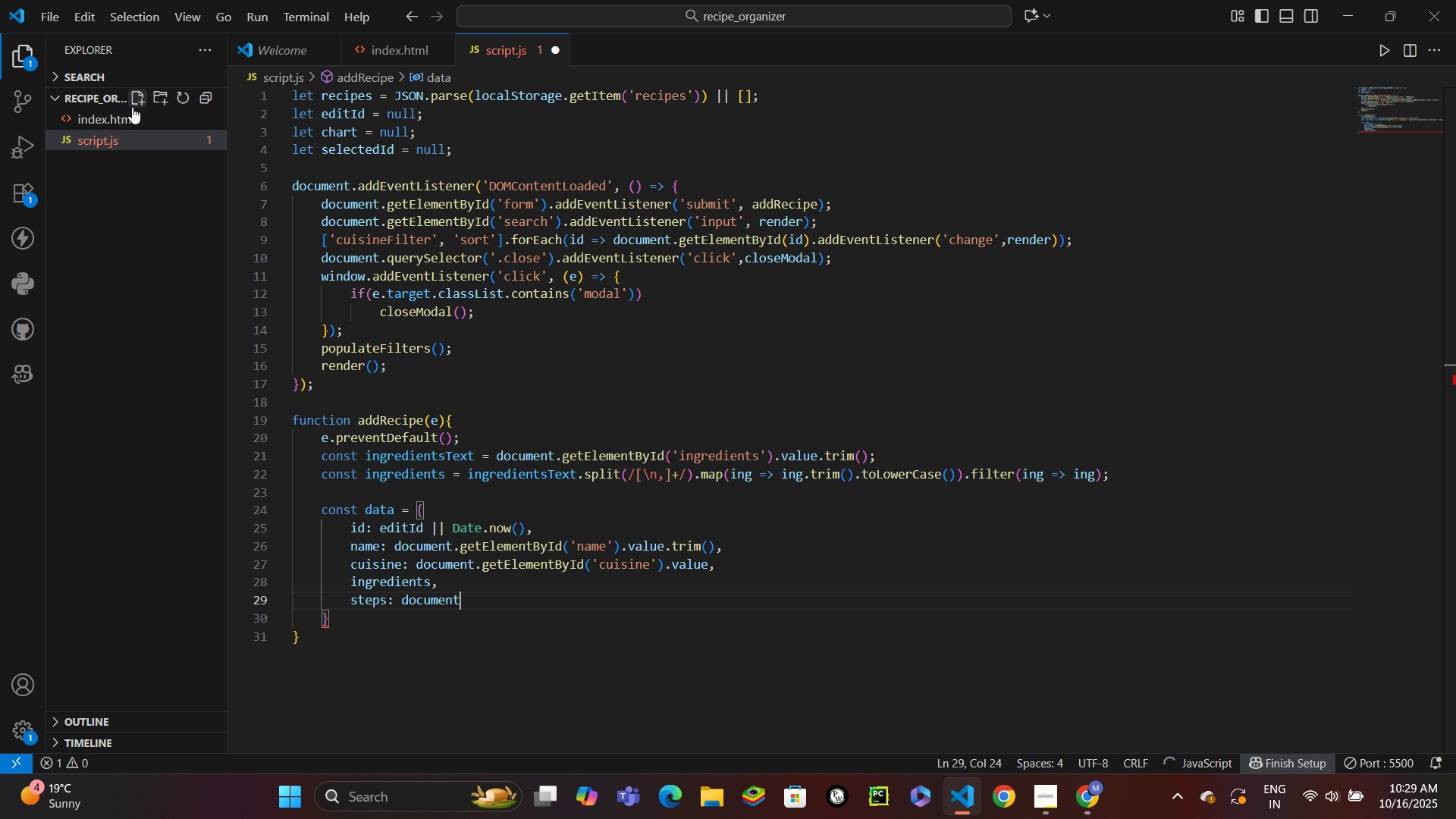 
type(.get)
 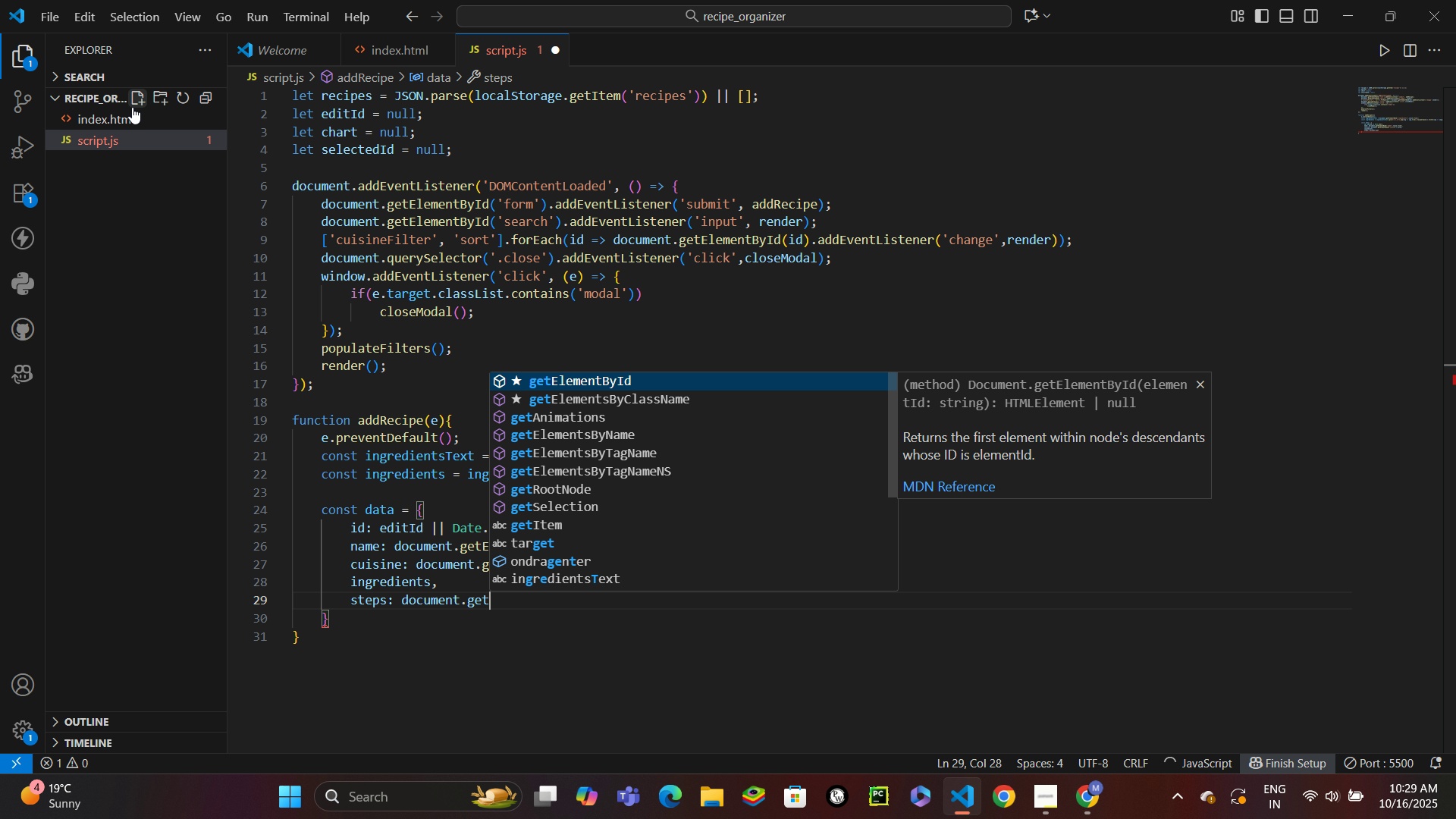 
key(Enter)
 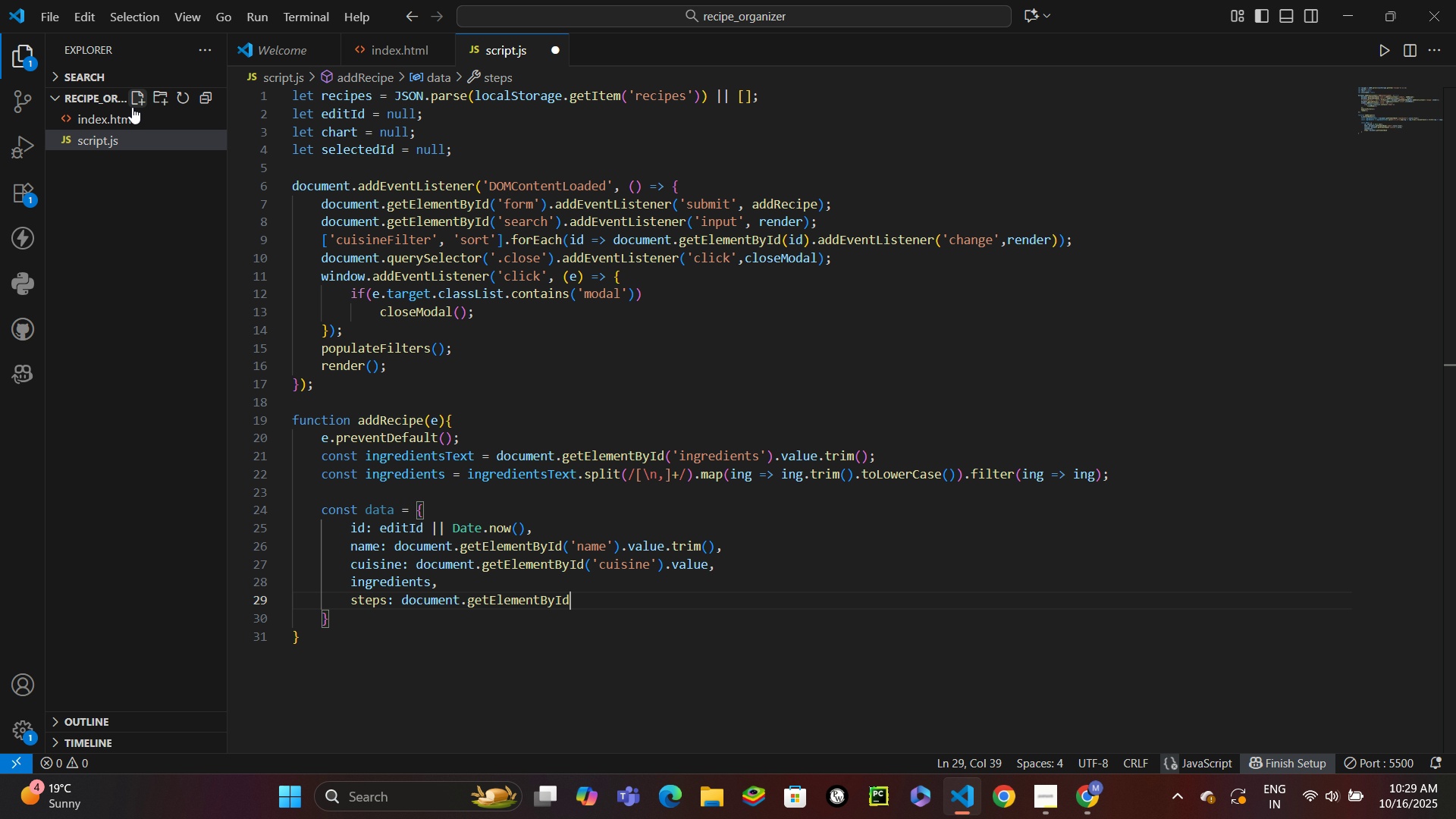 
type(('steps)
 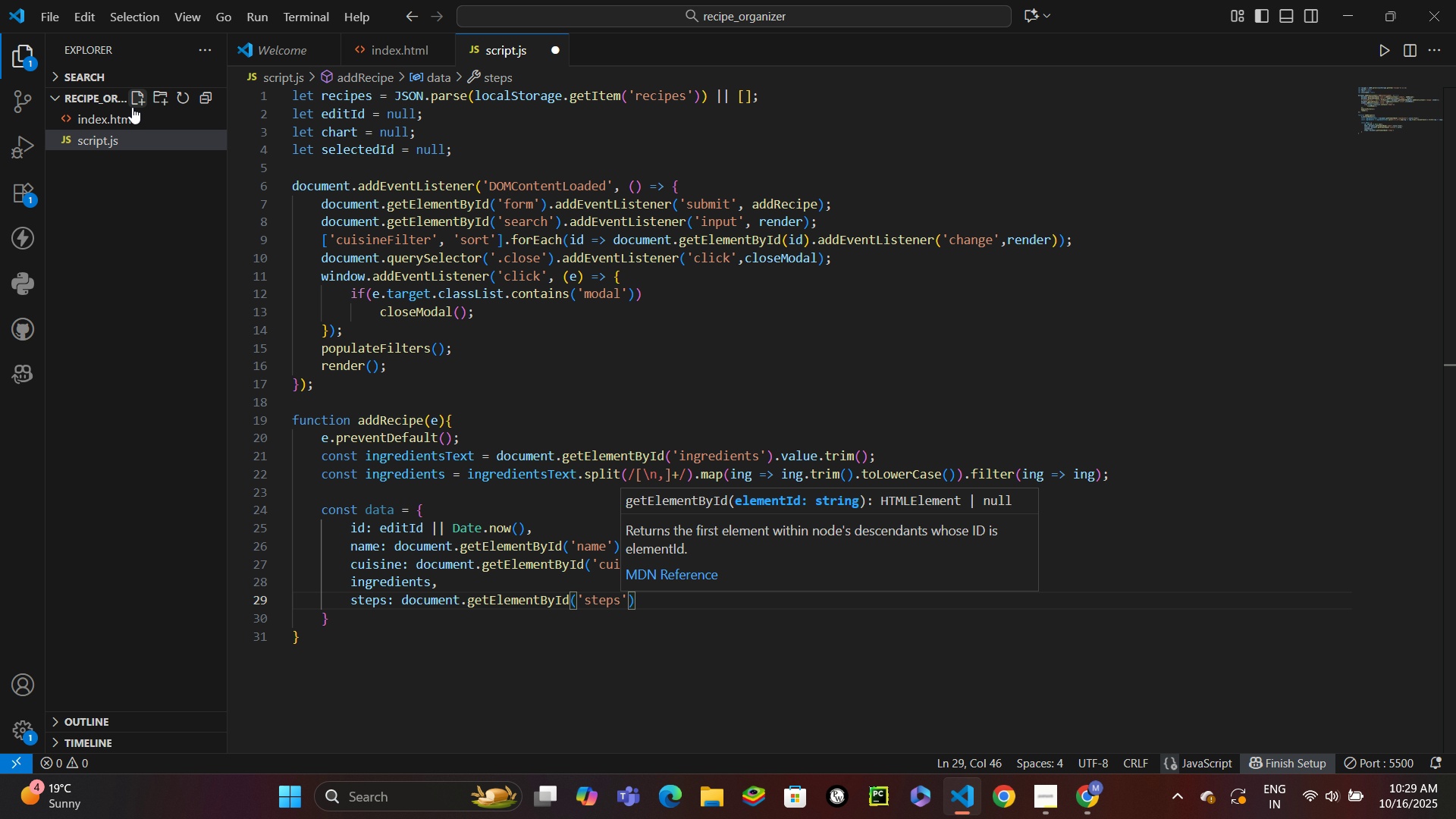 
key(ArrowRight)
 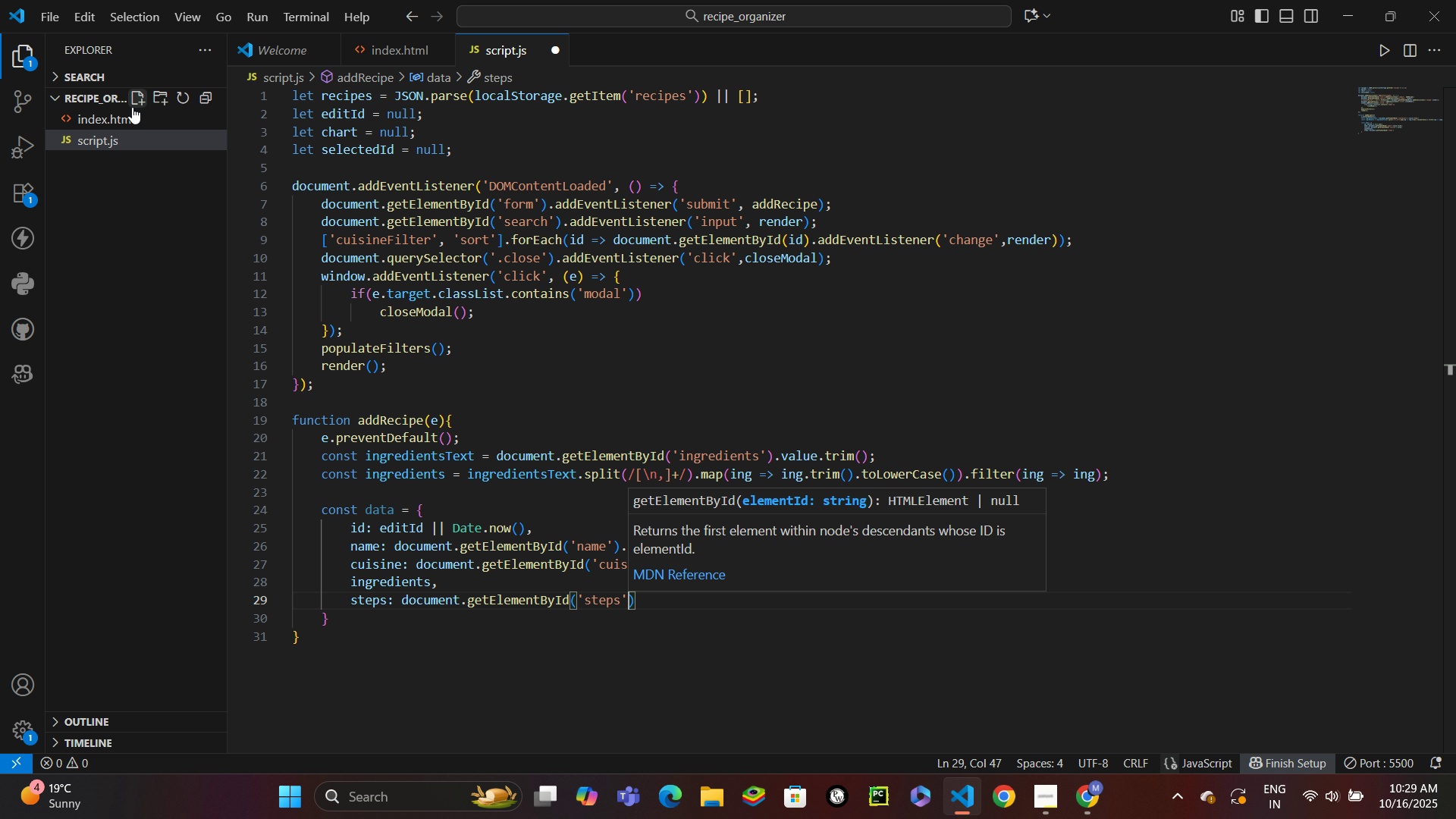 
key(ArrowRight)
 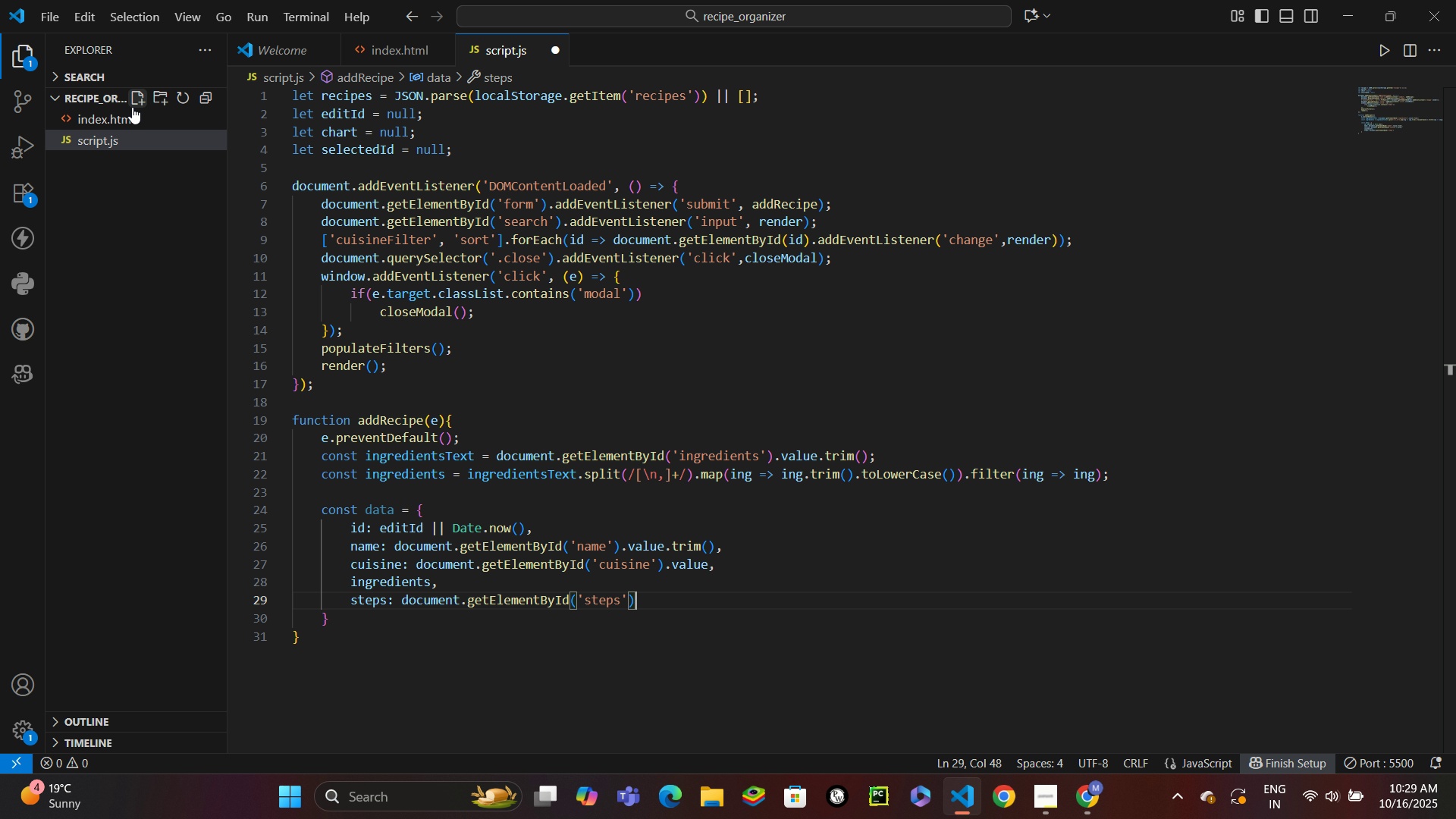 
type(.value.trim)
 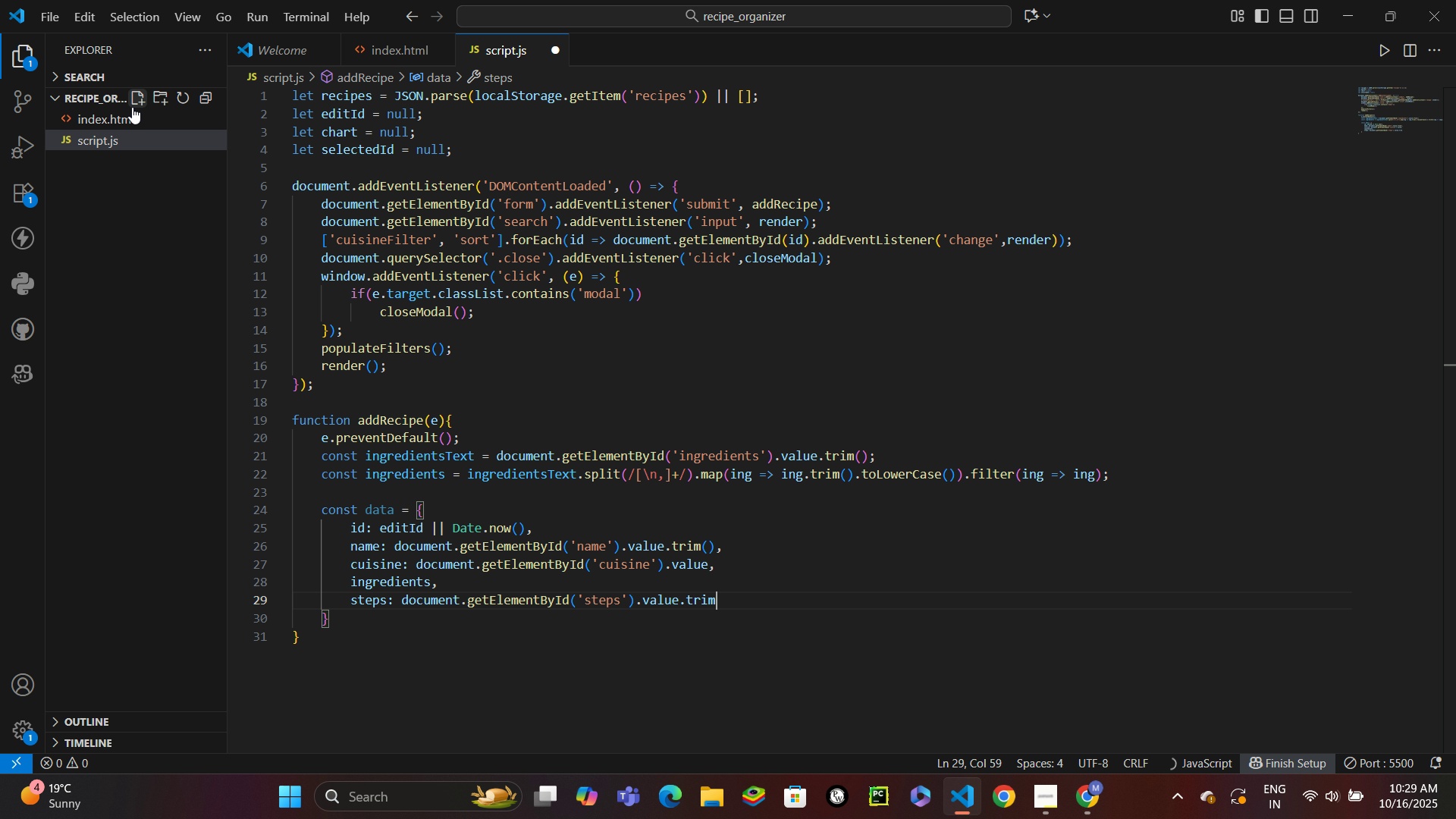 
key(Enter)
 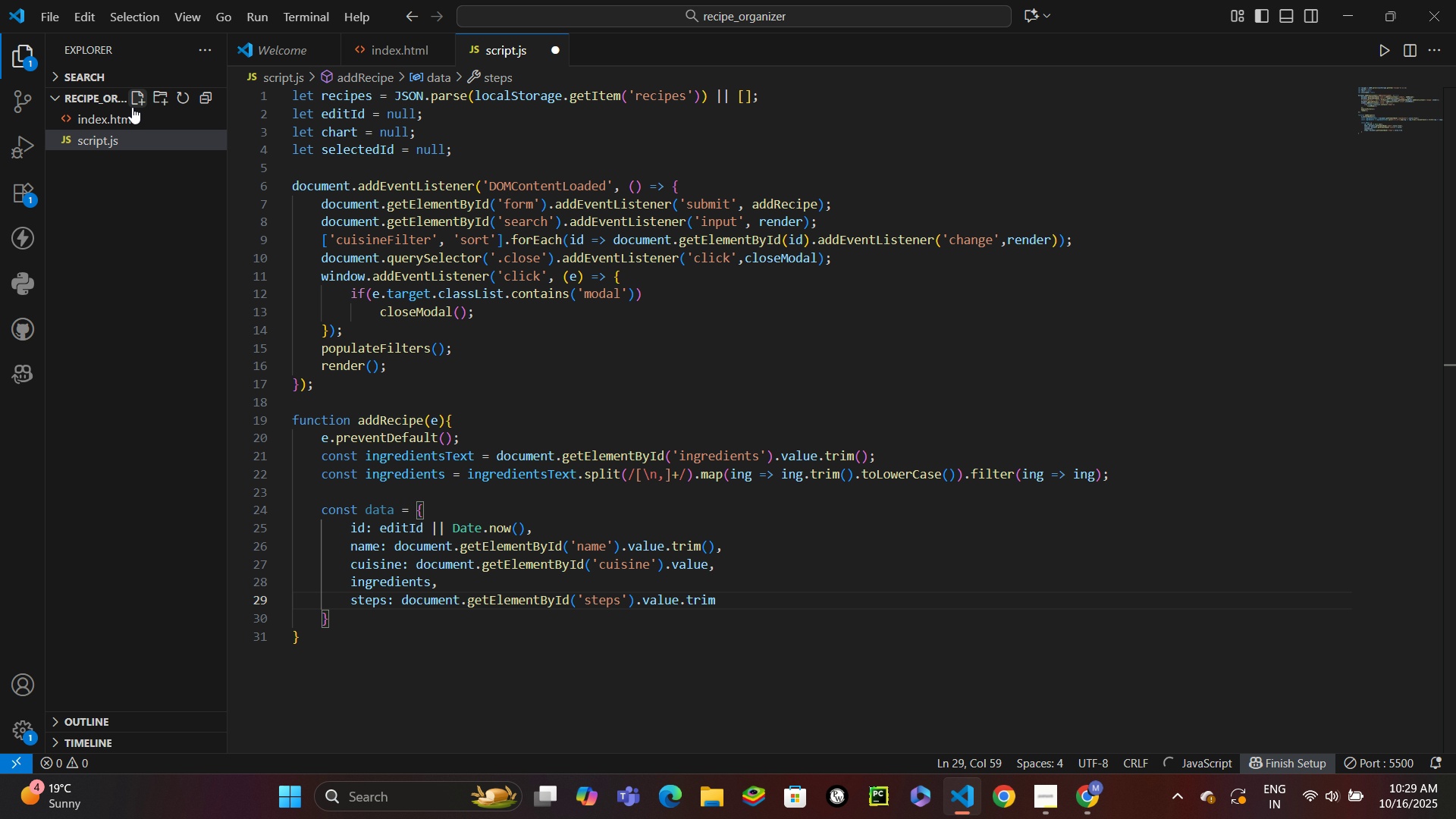 
key(Shift+9)
 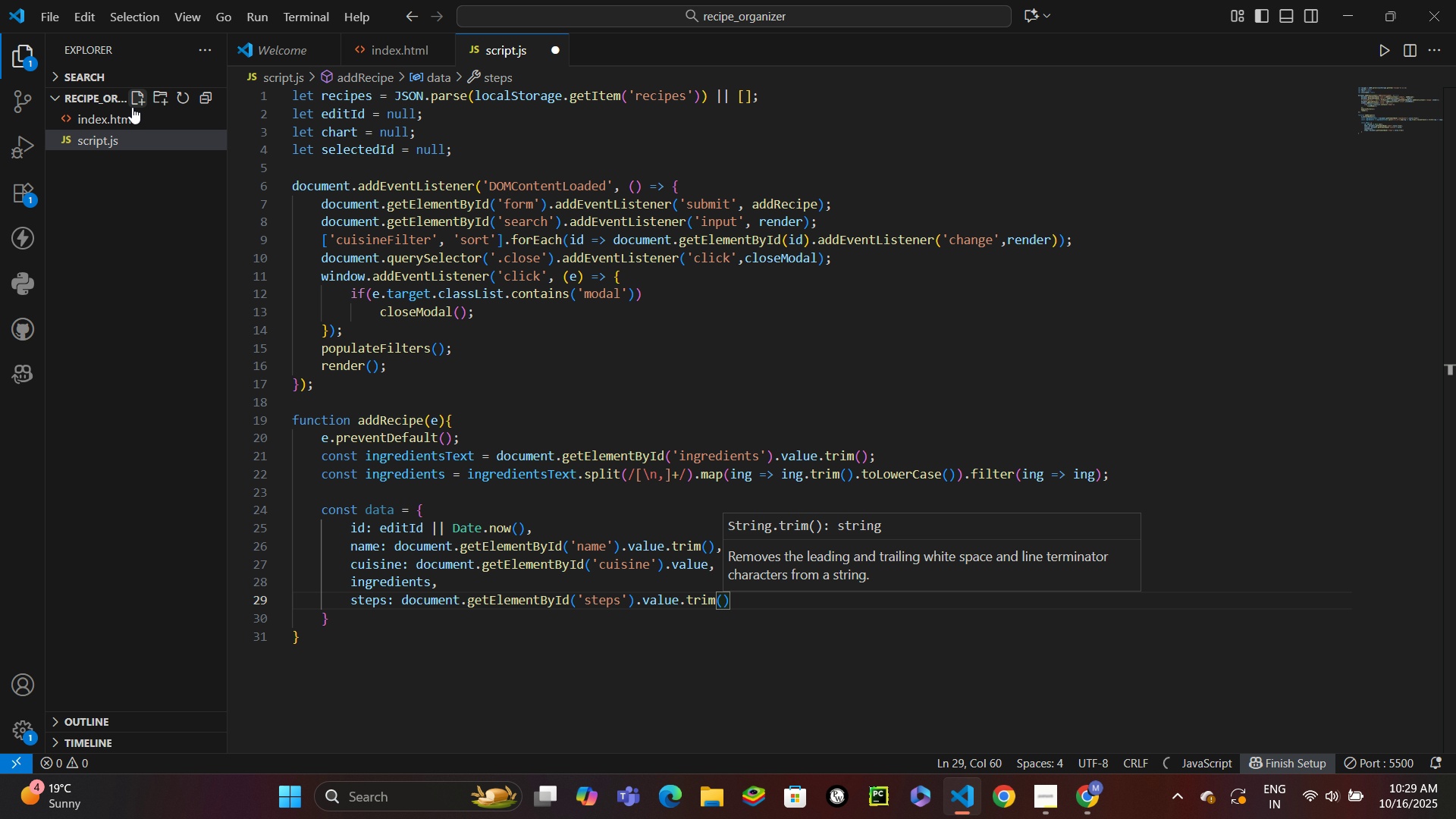 
key(ArrowRight)
 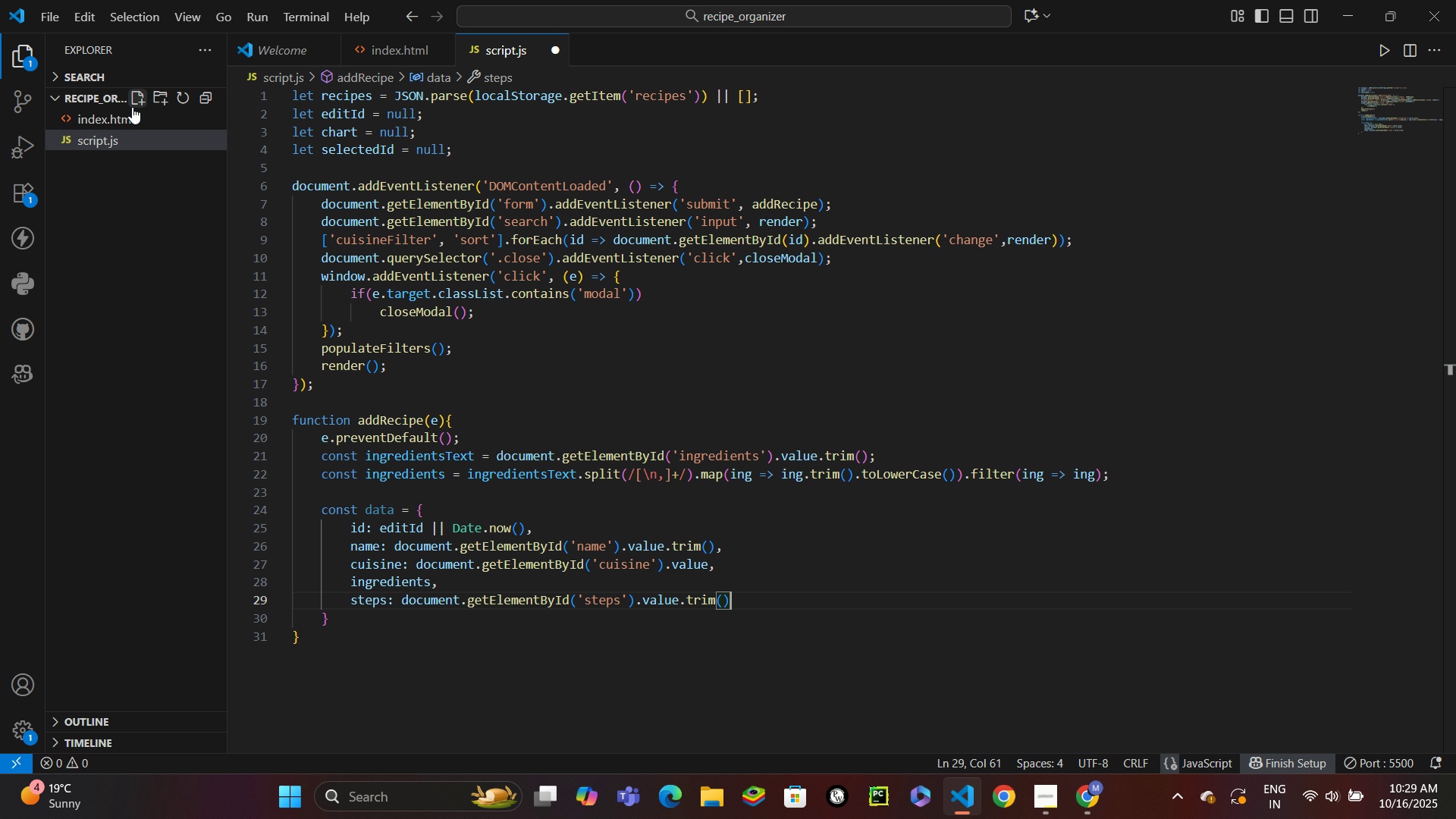 
key(Comma)
 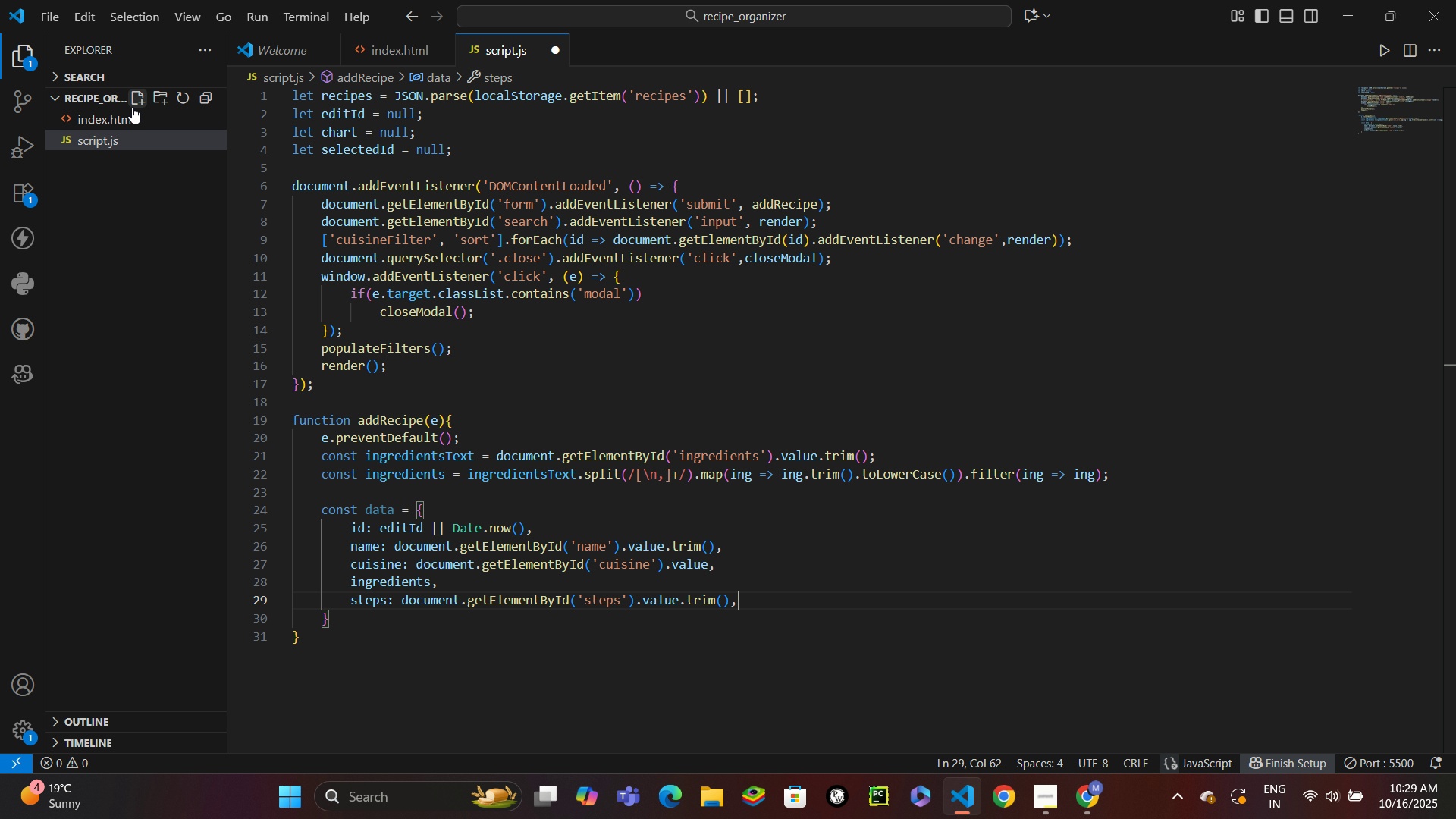 
key(Enter)
 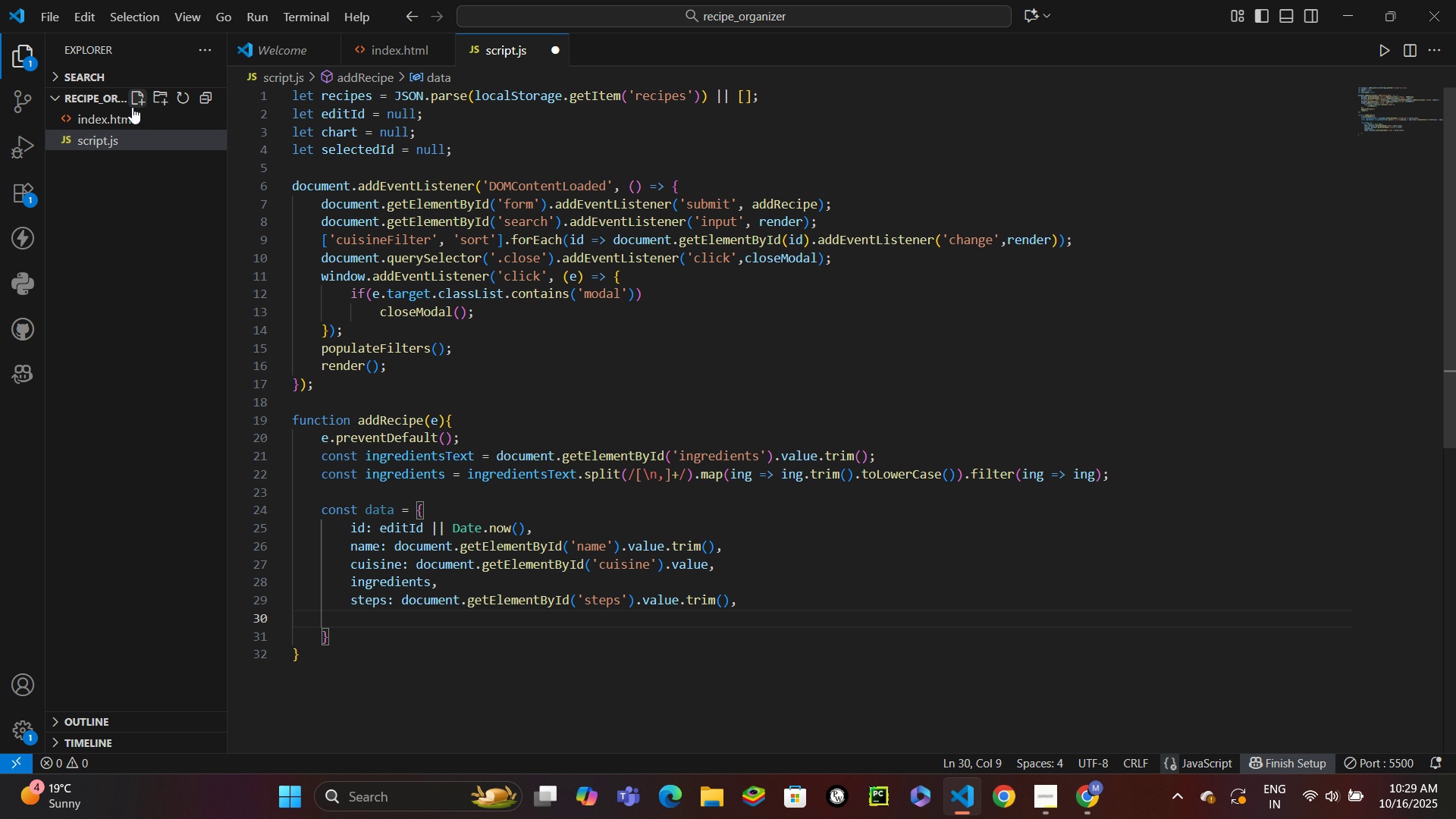 
type(prepTime: parseInt(o)
key(Backspace)
type(docu)
 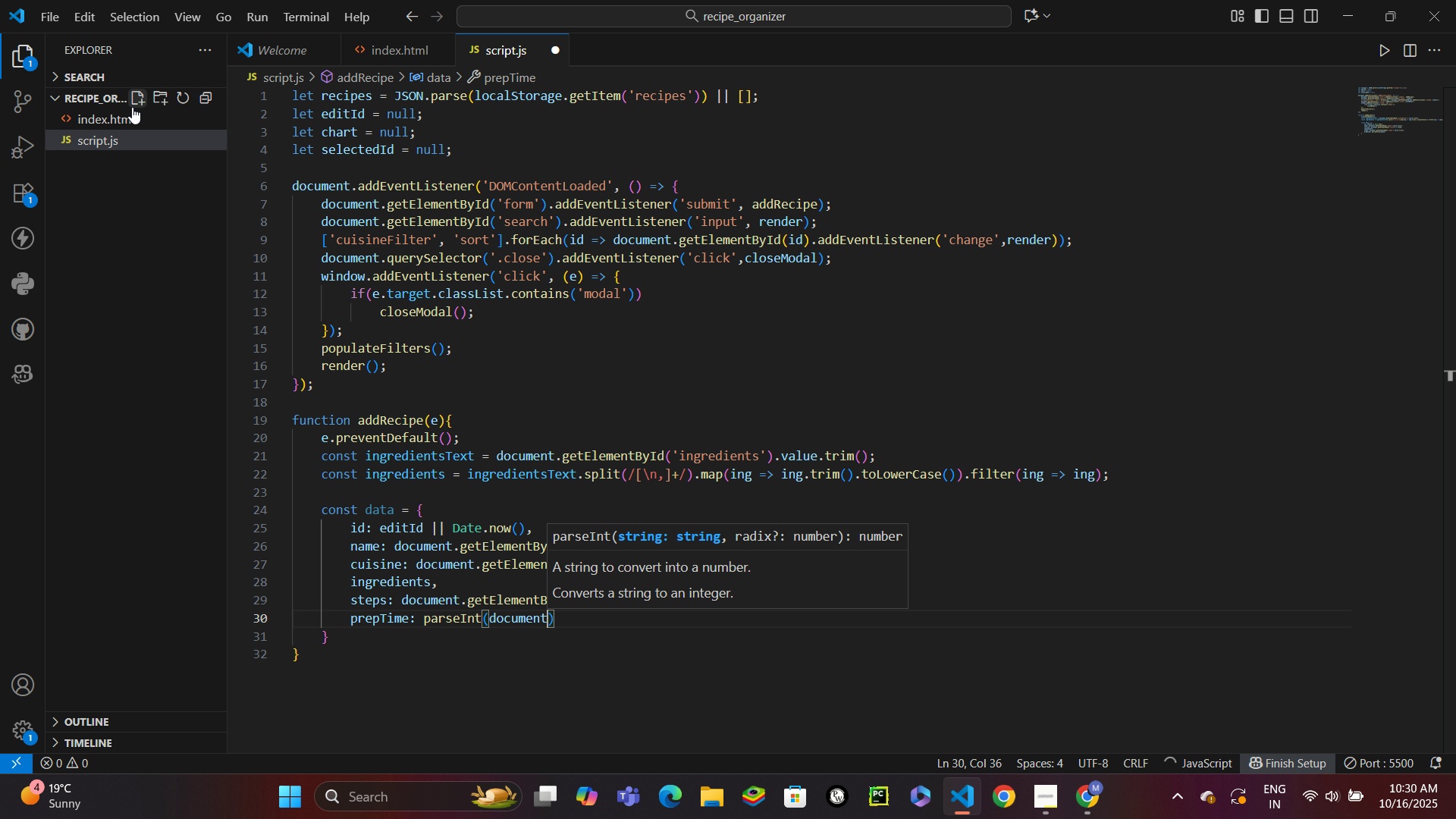 
 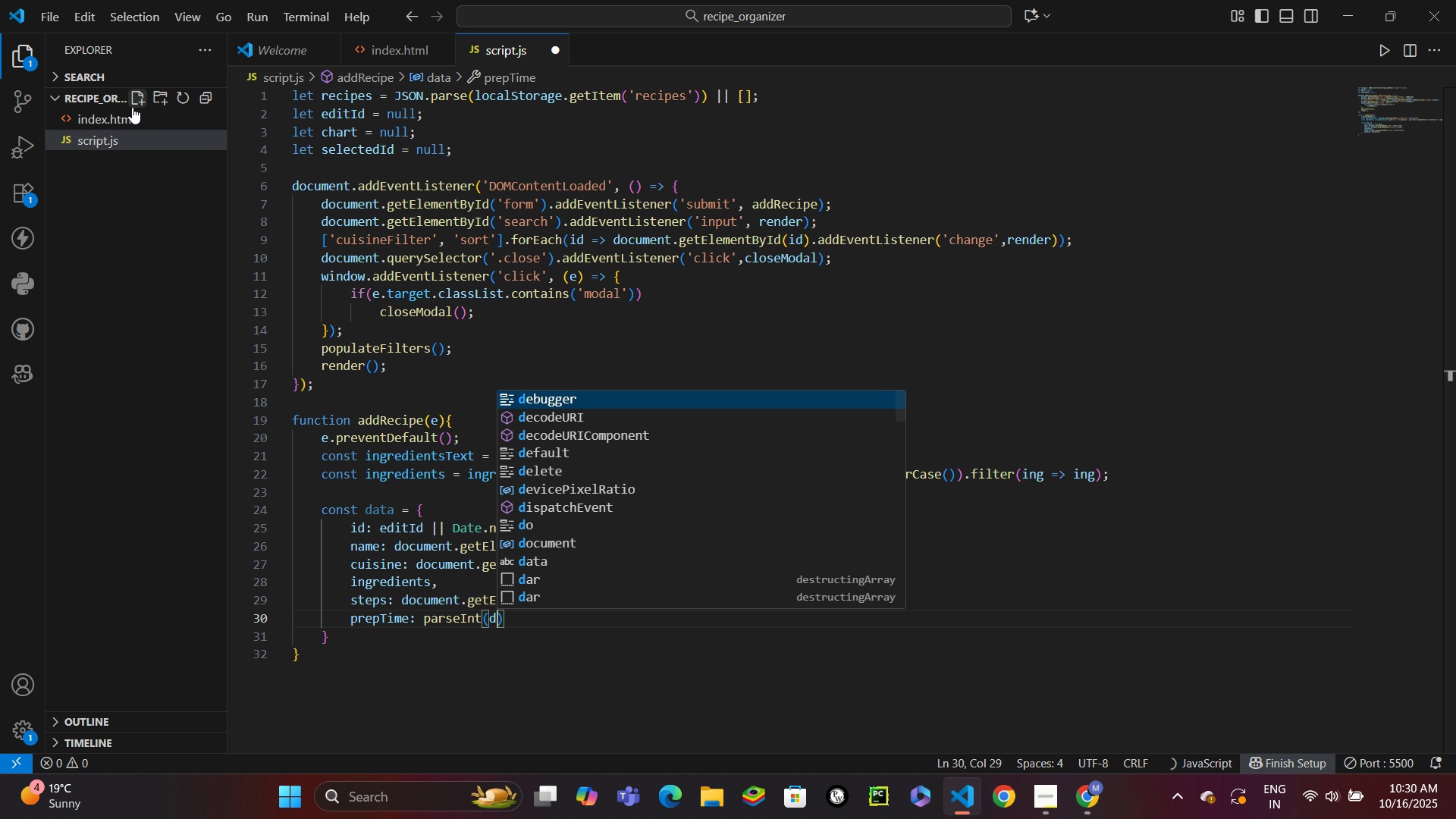 
key(Enter)
 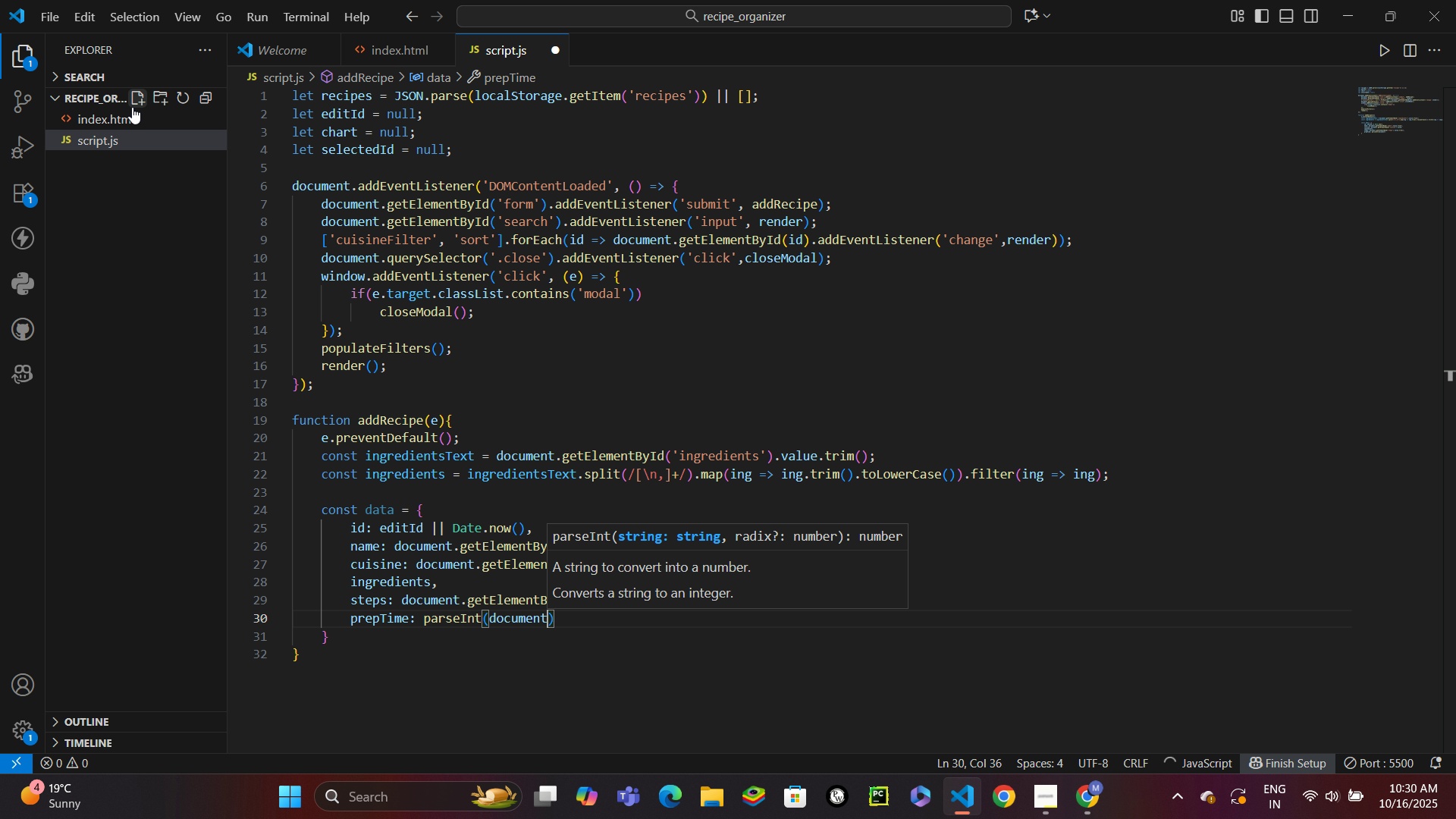 
type(.get)
 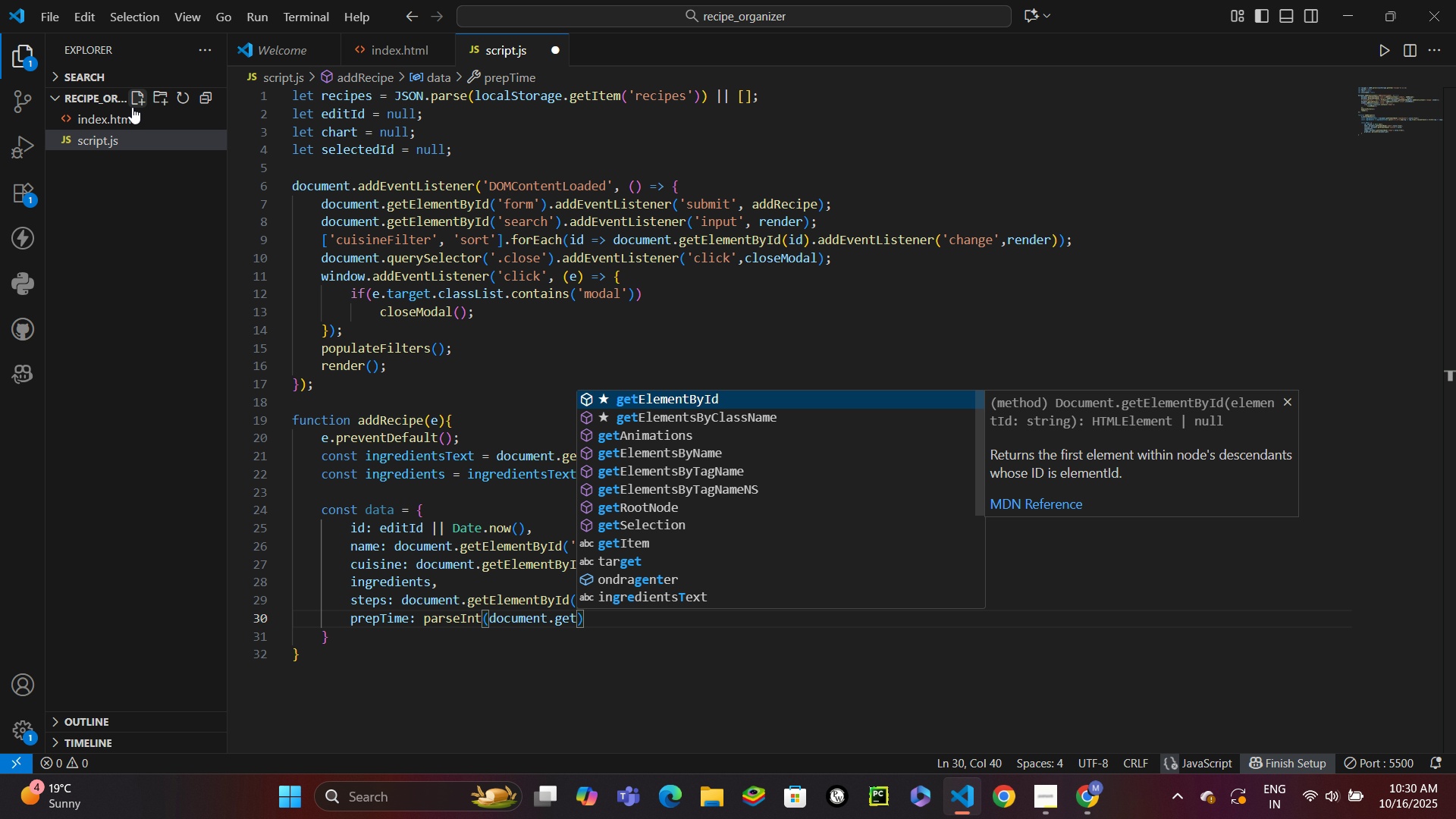 
key(Enter)
 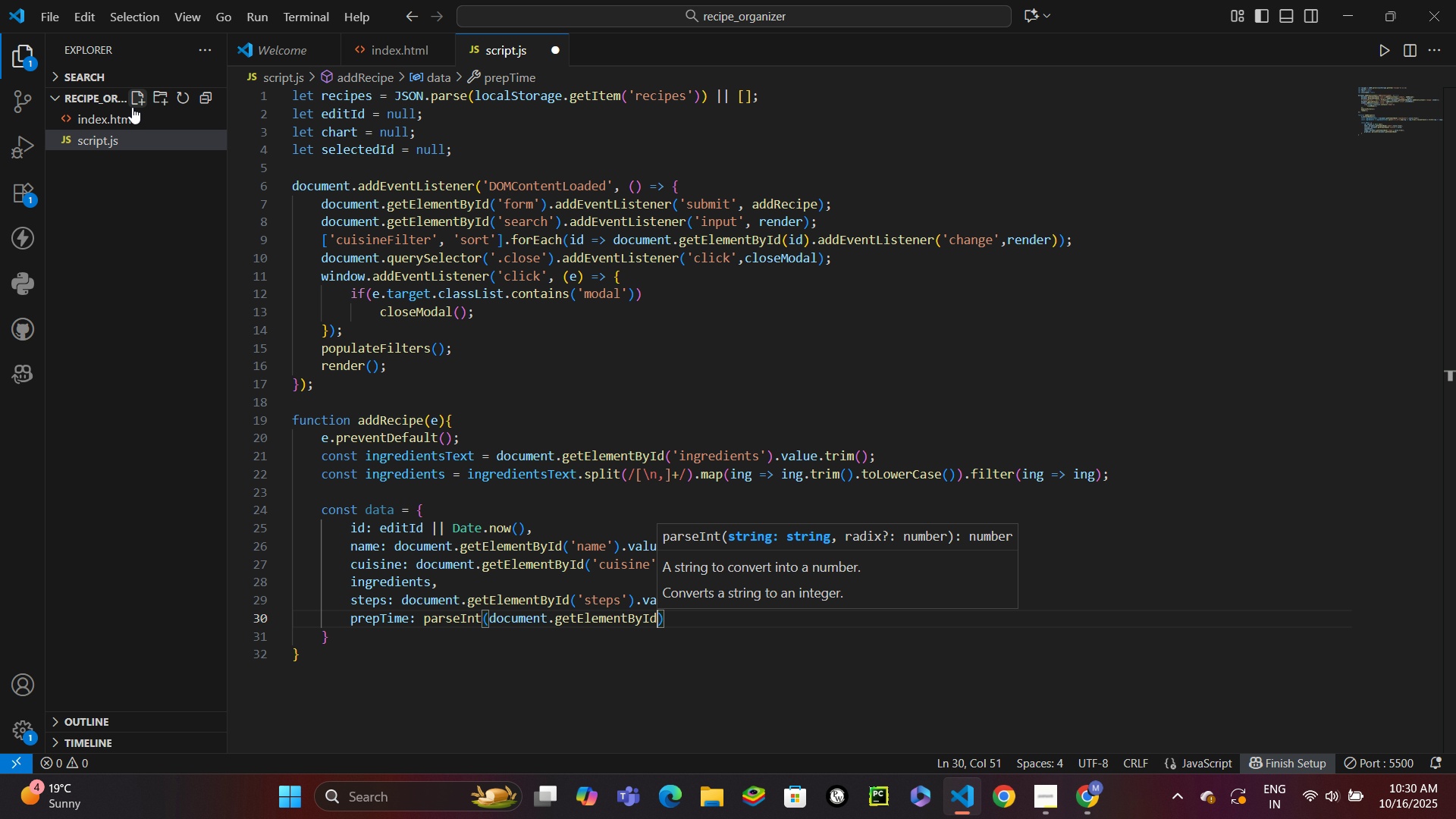 
type(('prepTime)
 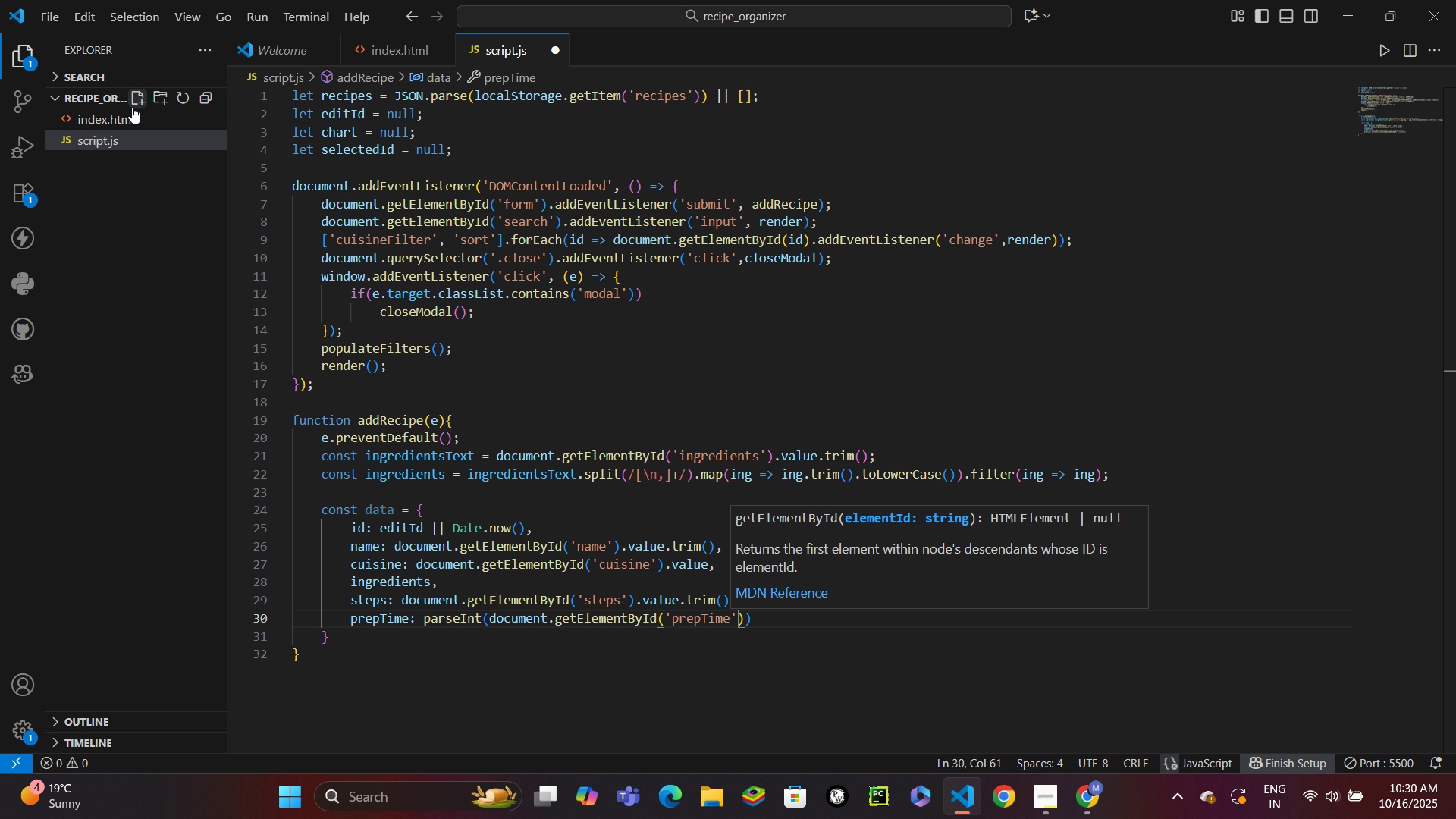 
key(ArrowRight)
 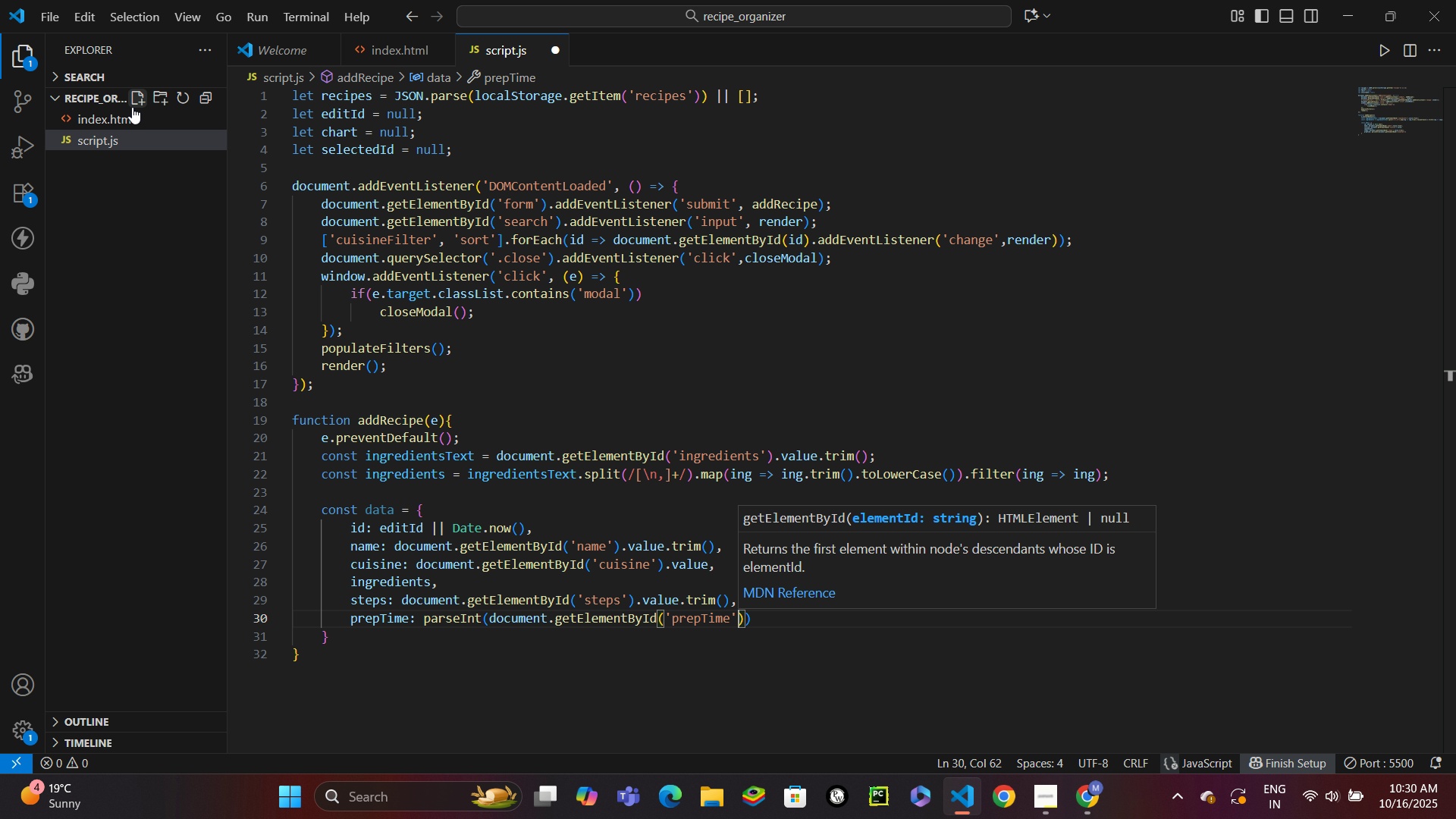 
key(ArrowRight)
 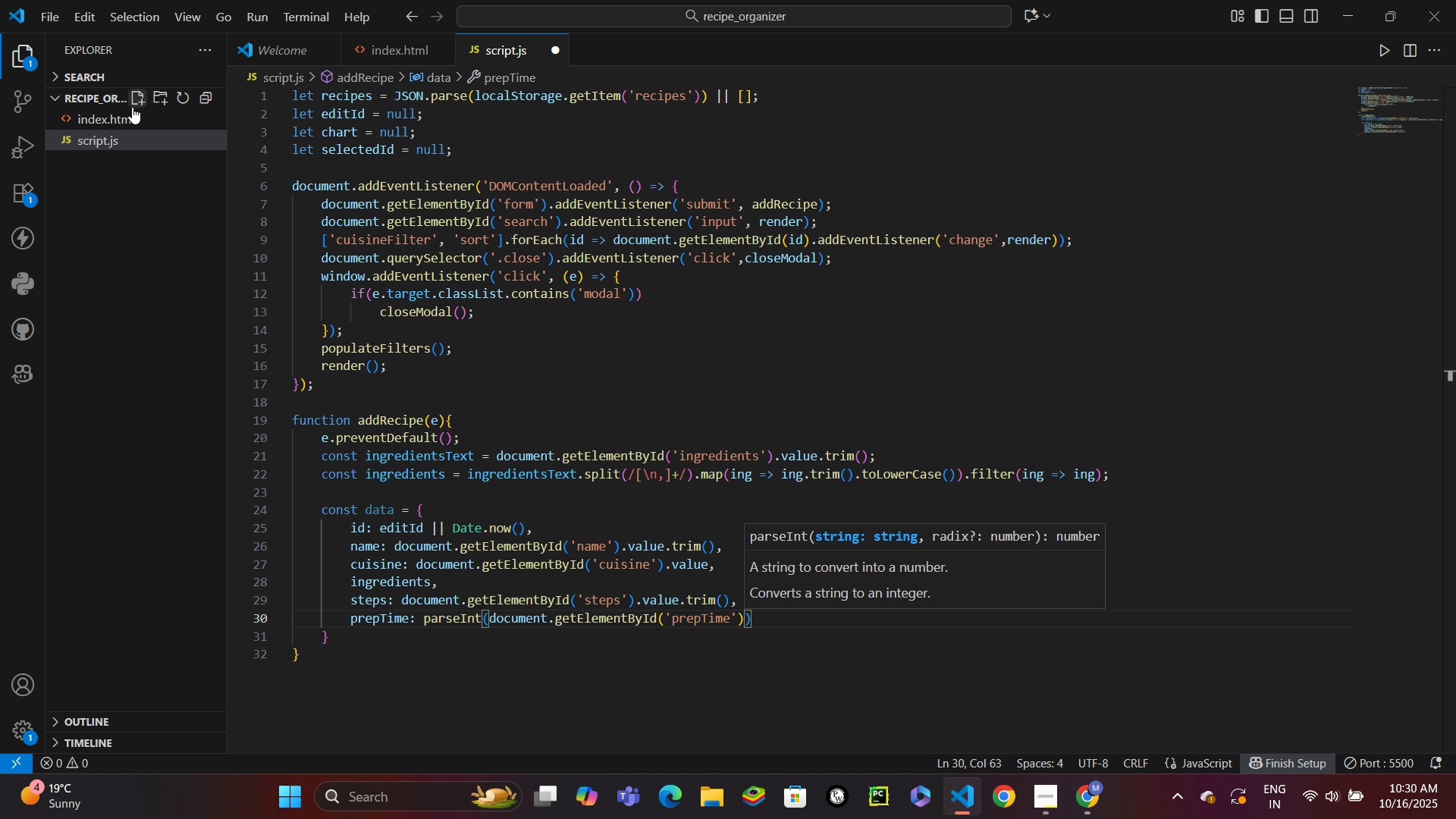 
type(.va)
 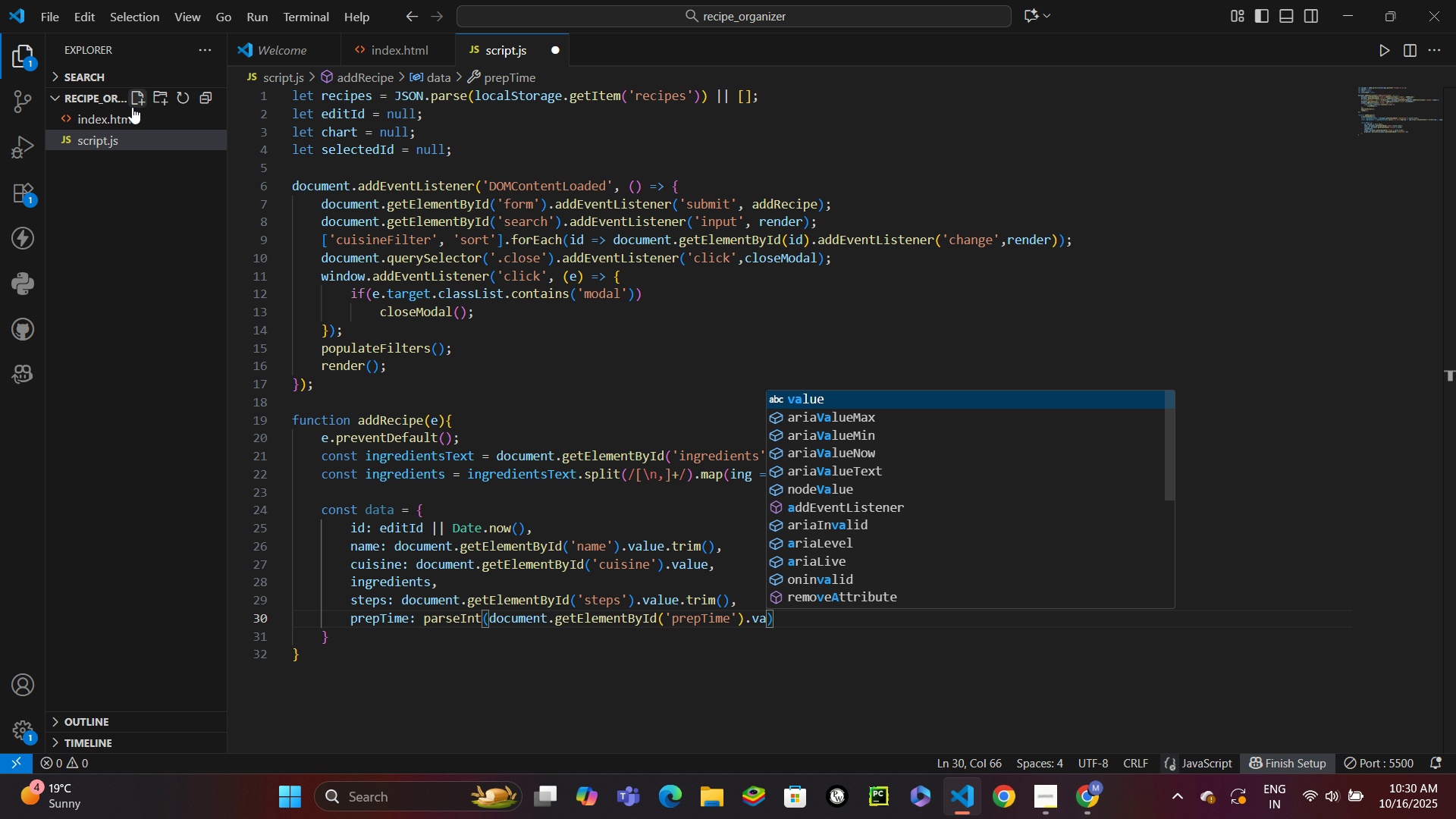 
key(Enter)
 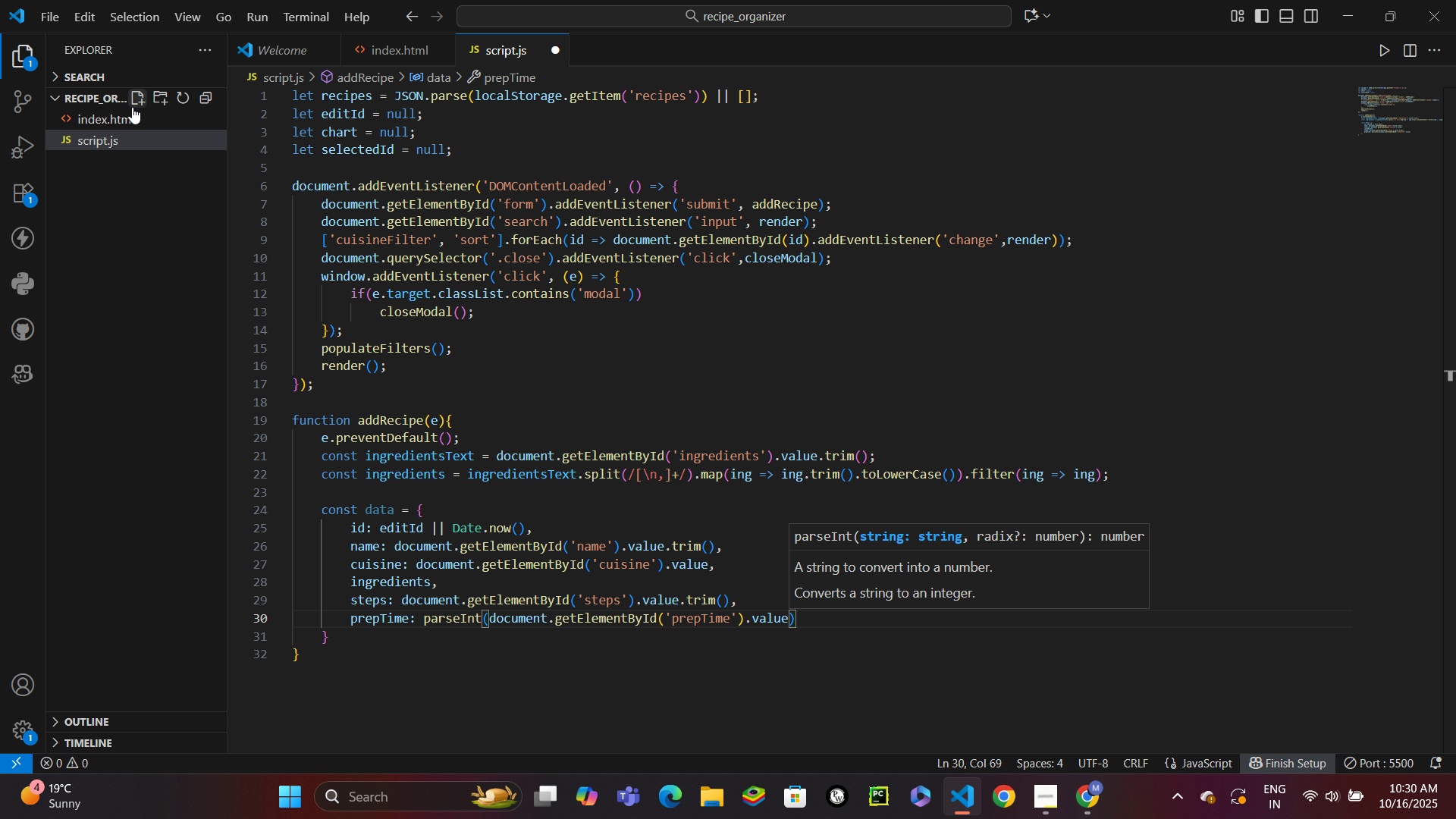 
key(ArrowRight)
 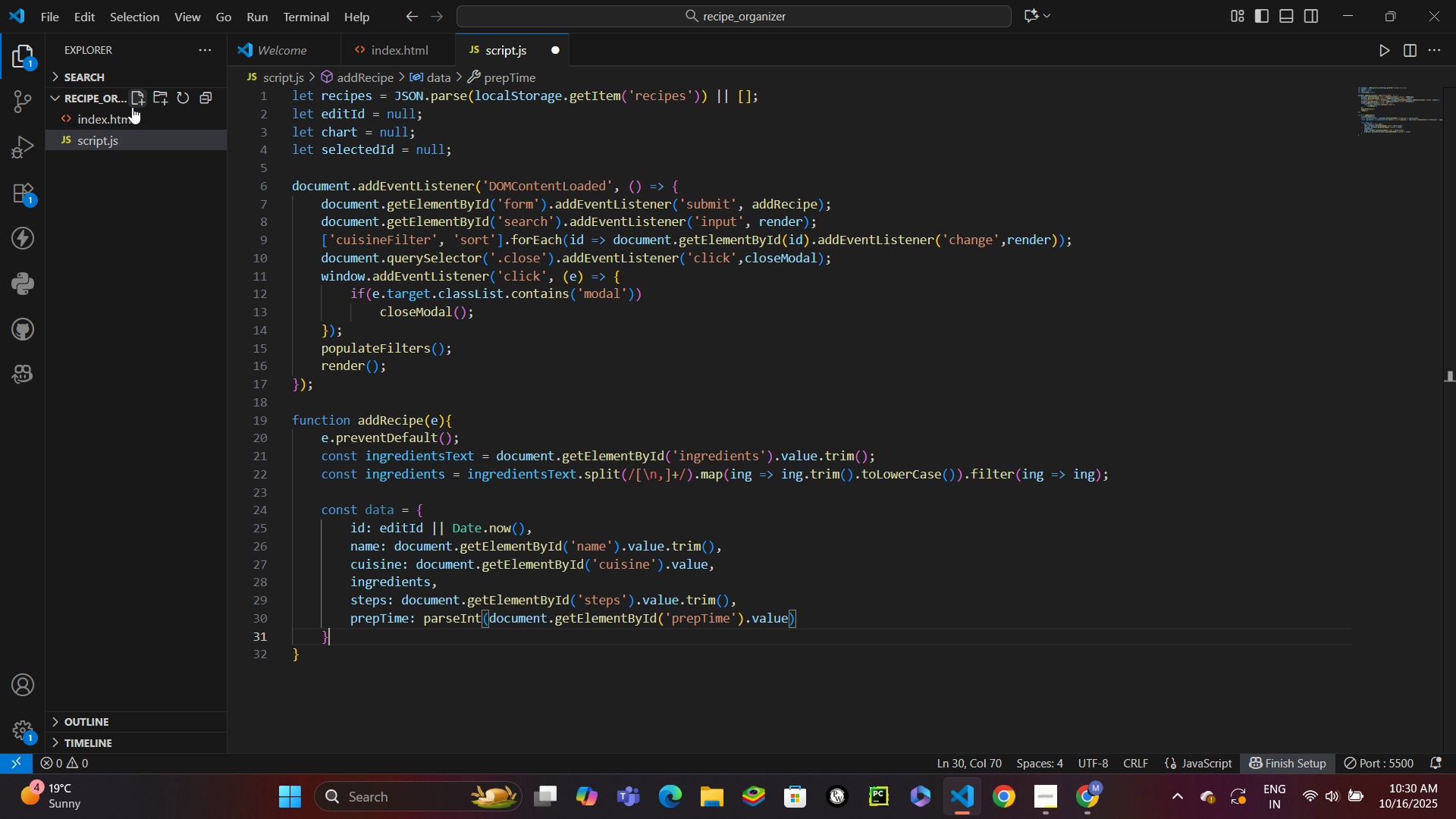 
key(ArrowDown)
 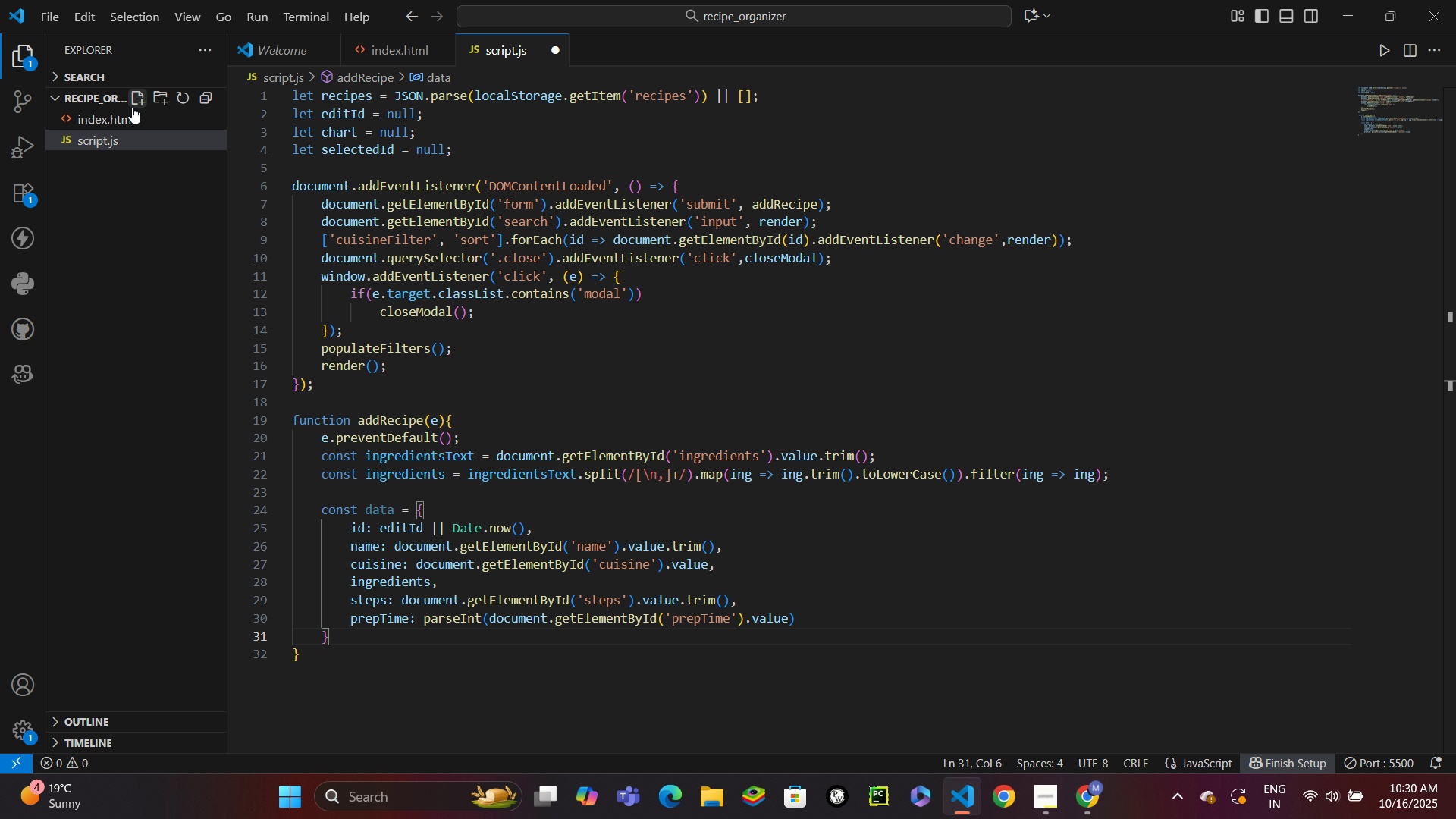 
key(Semicolon)
 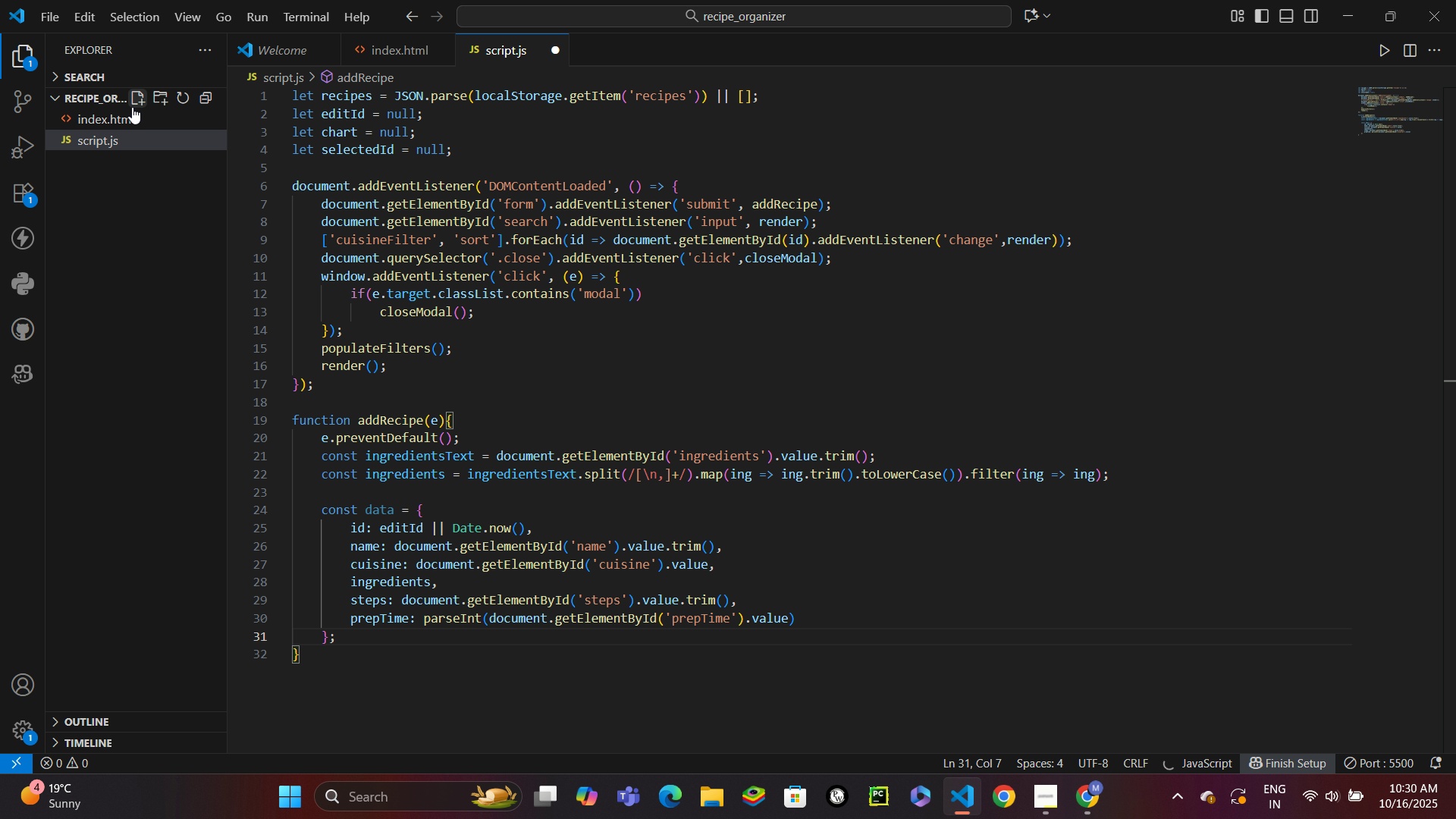 
key(Enter)
 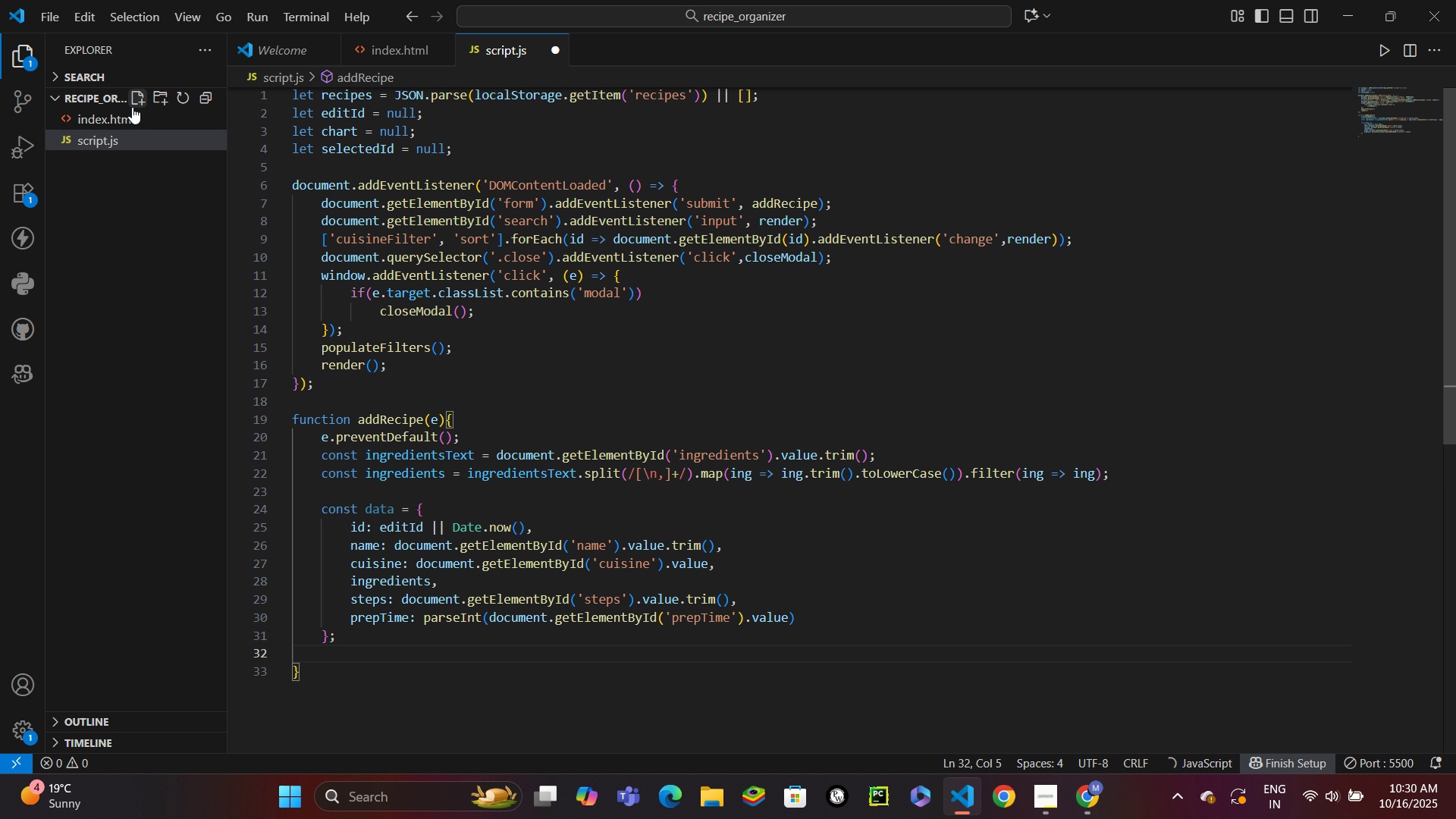 
key(Enter)
 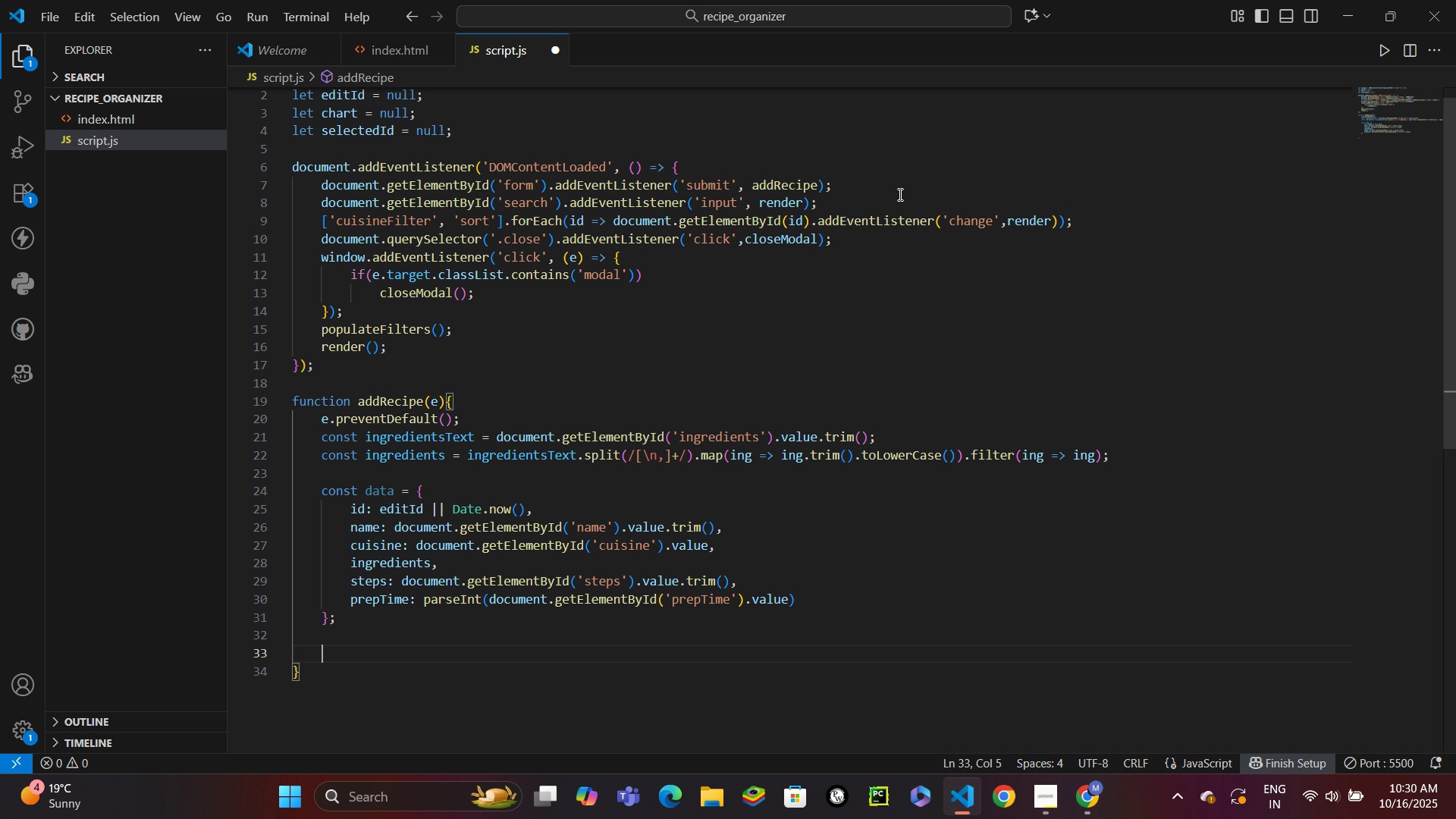 
wait(5.86)
 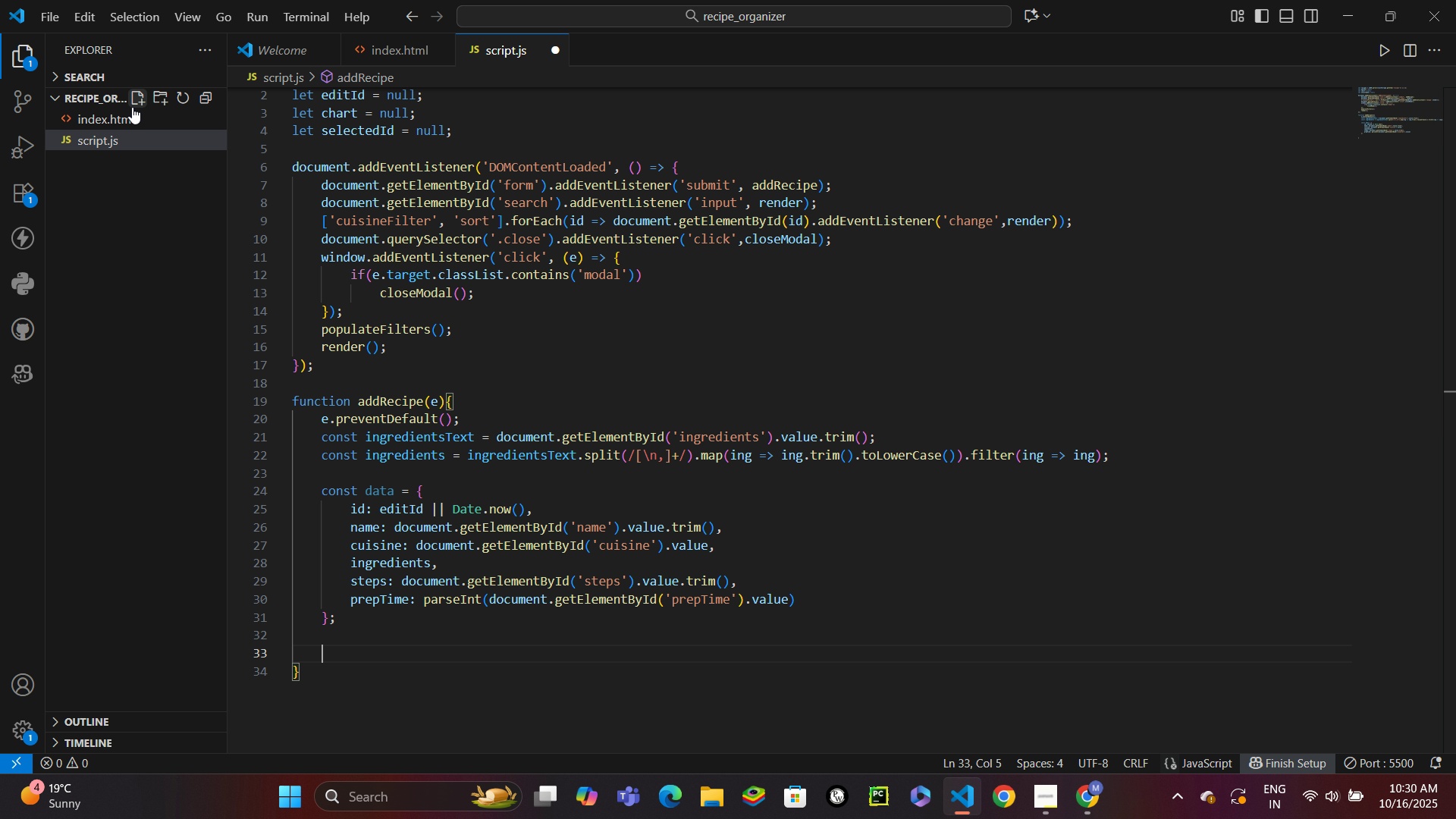 
scroll: coordinate [943, 282], scroll_direction: down, amount: 5.0
 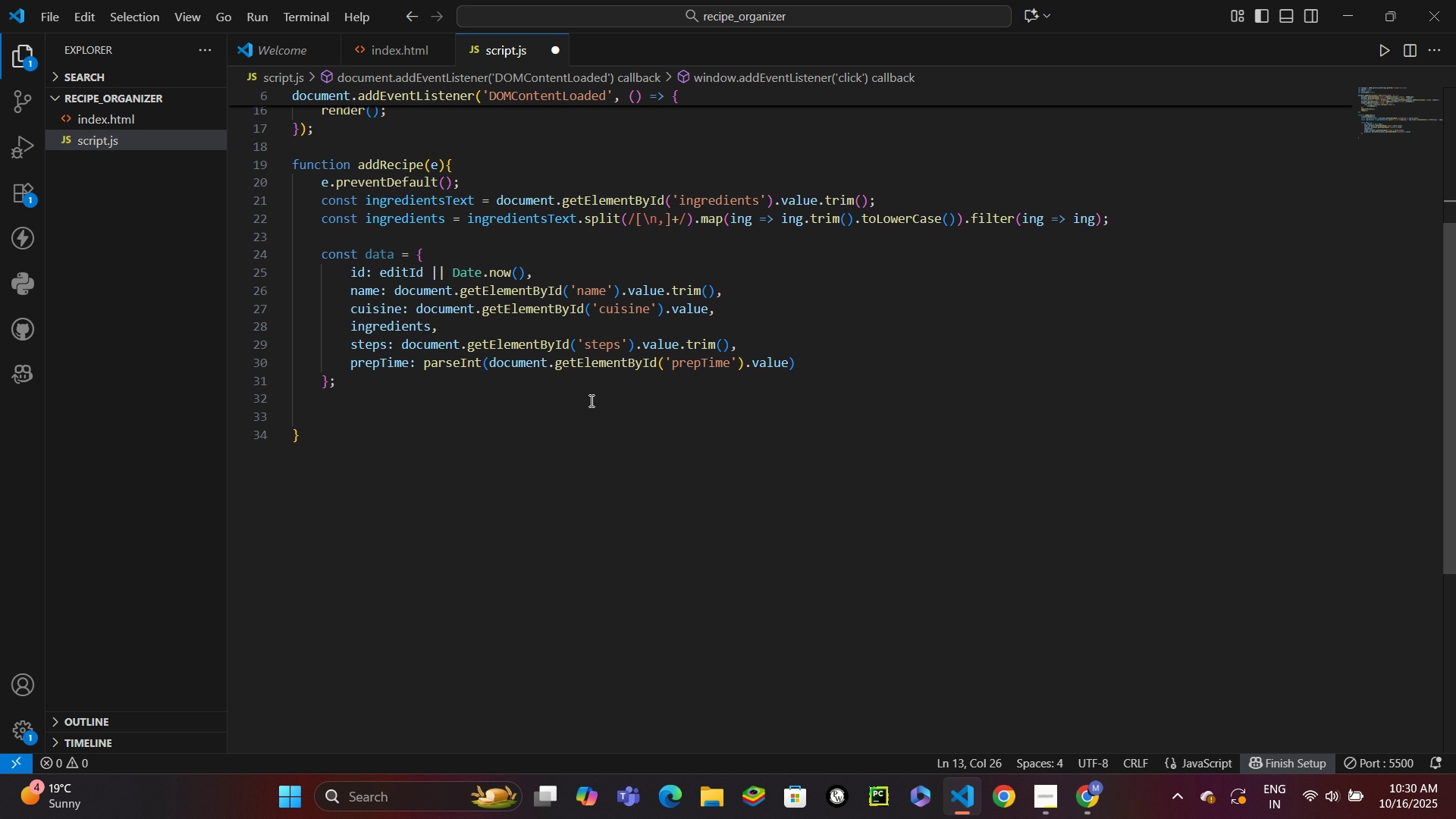 
left_click([589, 408])
 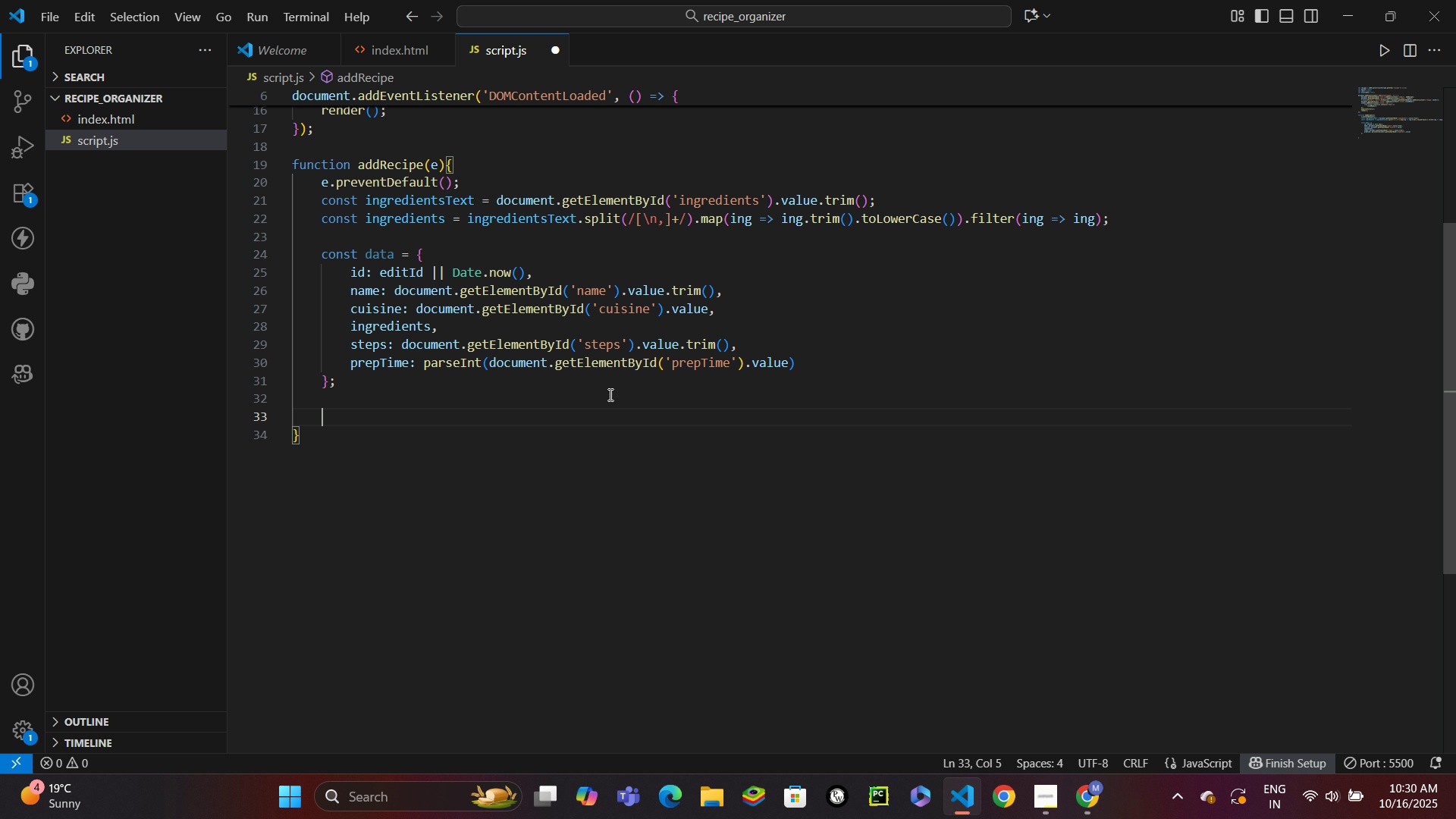 
type(if(!data,)
key(Backspace)
type(.name || !data.cuisine || ingredients)
 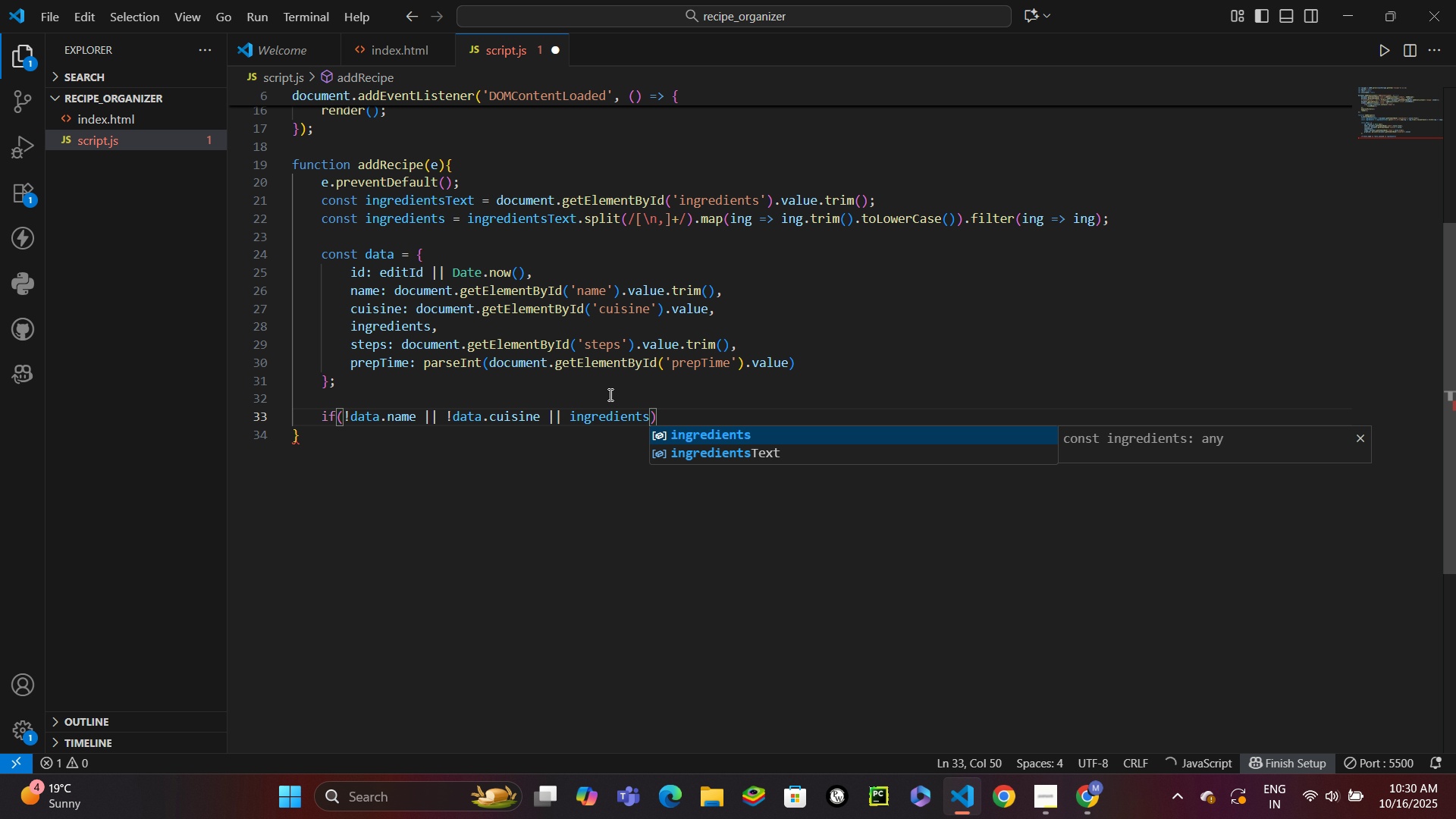 
key(Enter)
 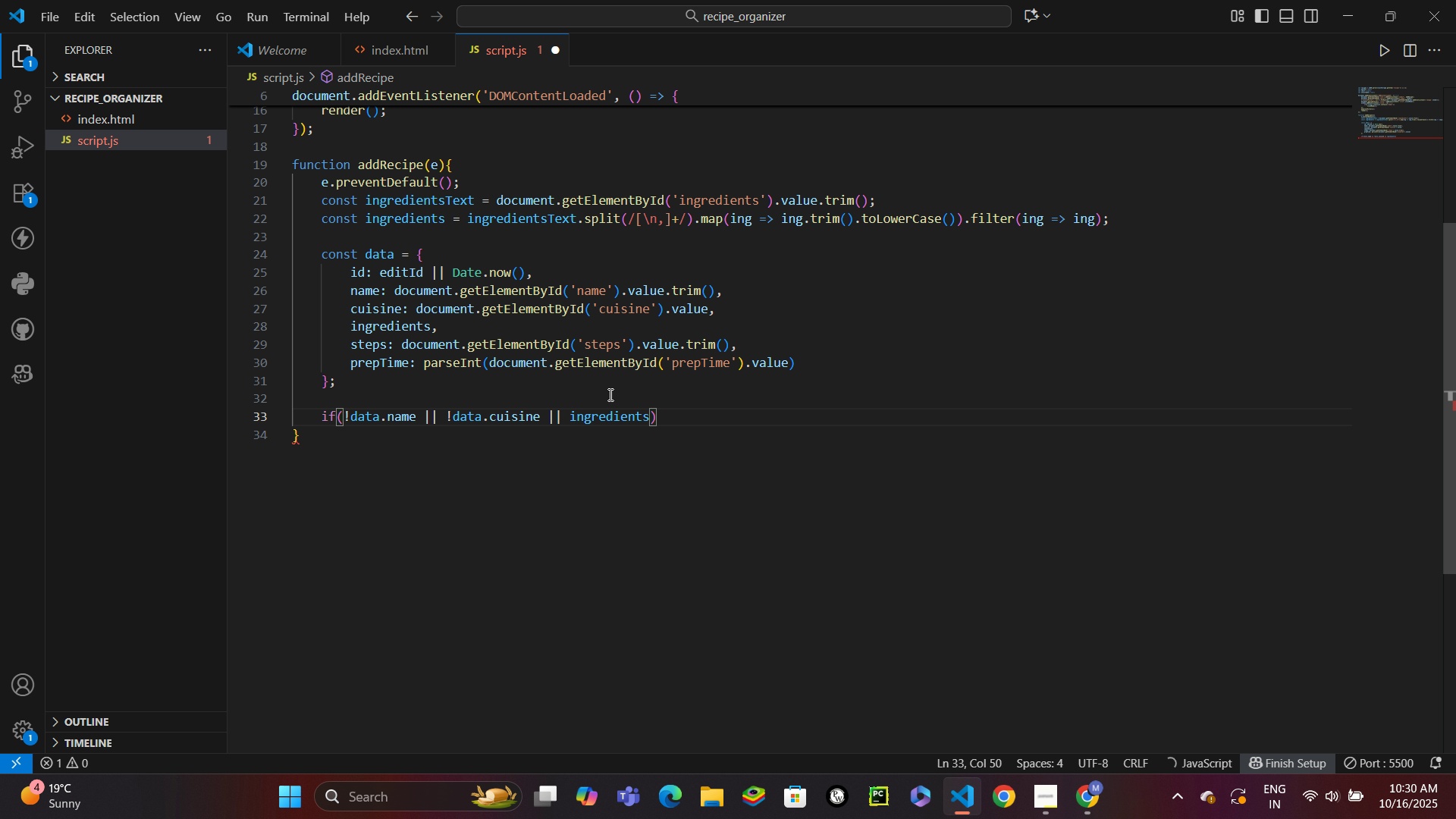 
type(.length === 0 || !data.steps || !data.prepTime)
 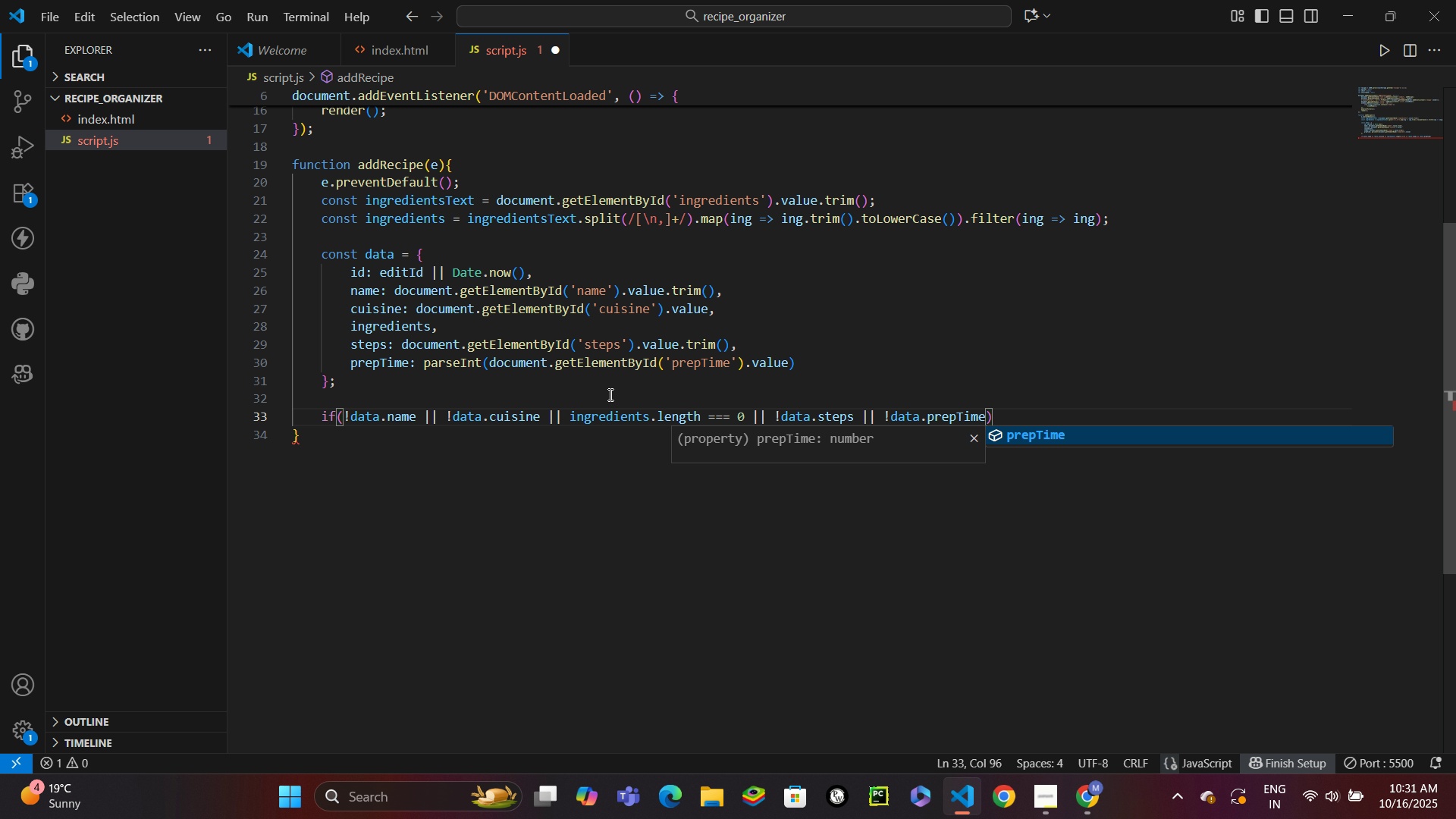 
key(ArrowRight)
 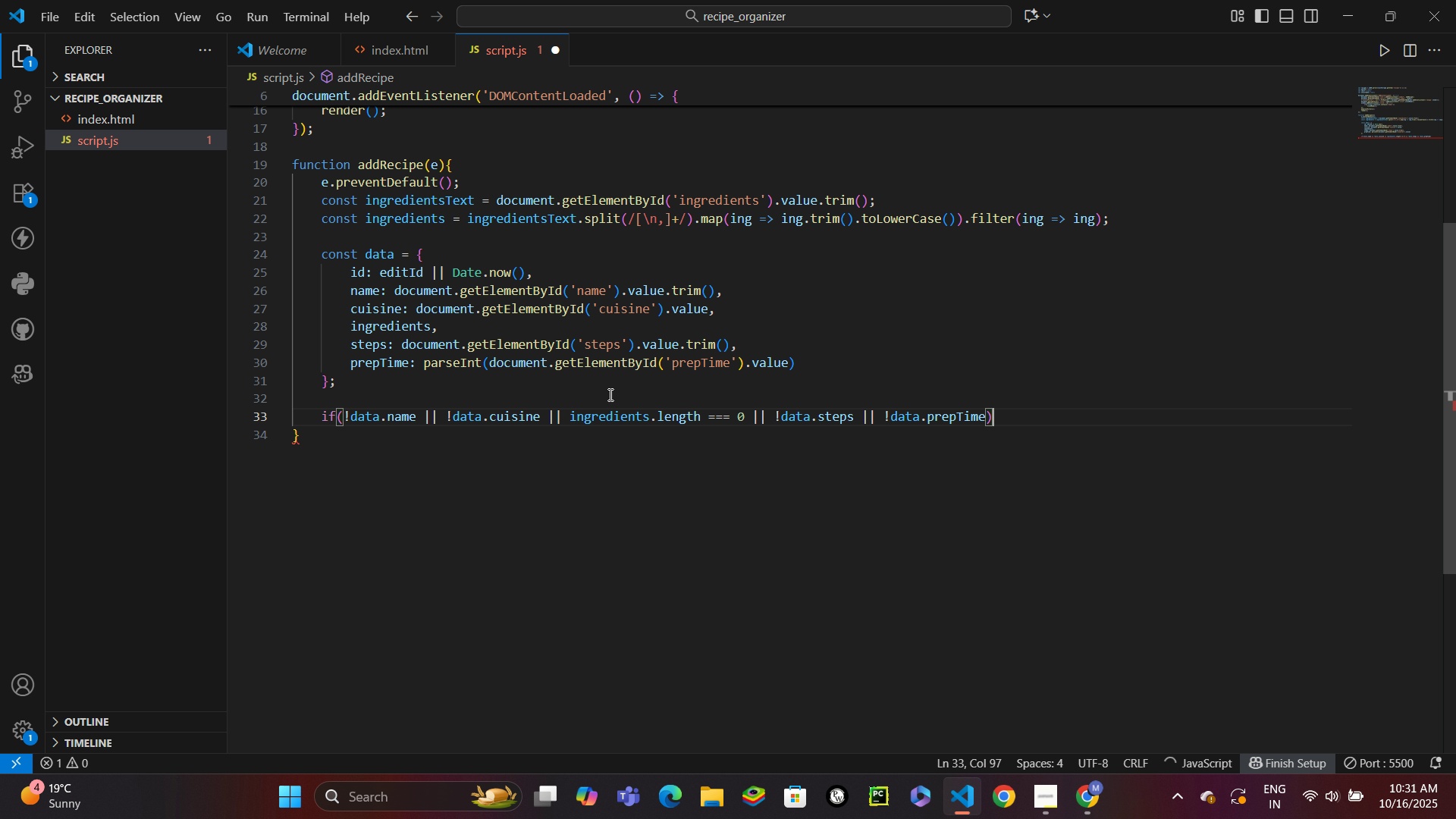 
type( retu)
 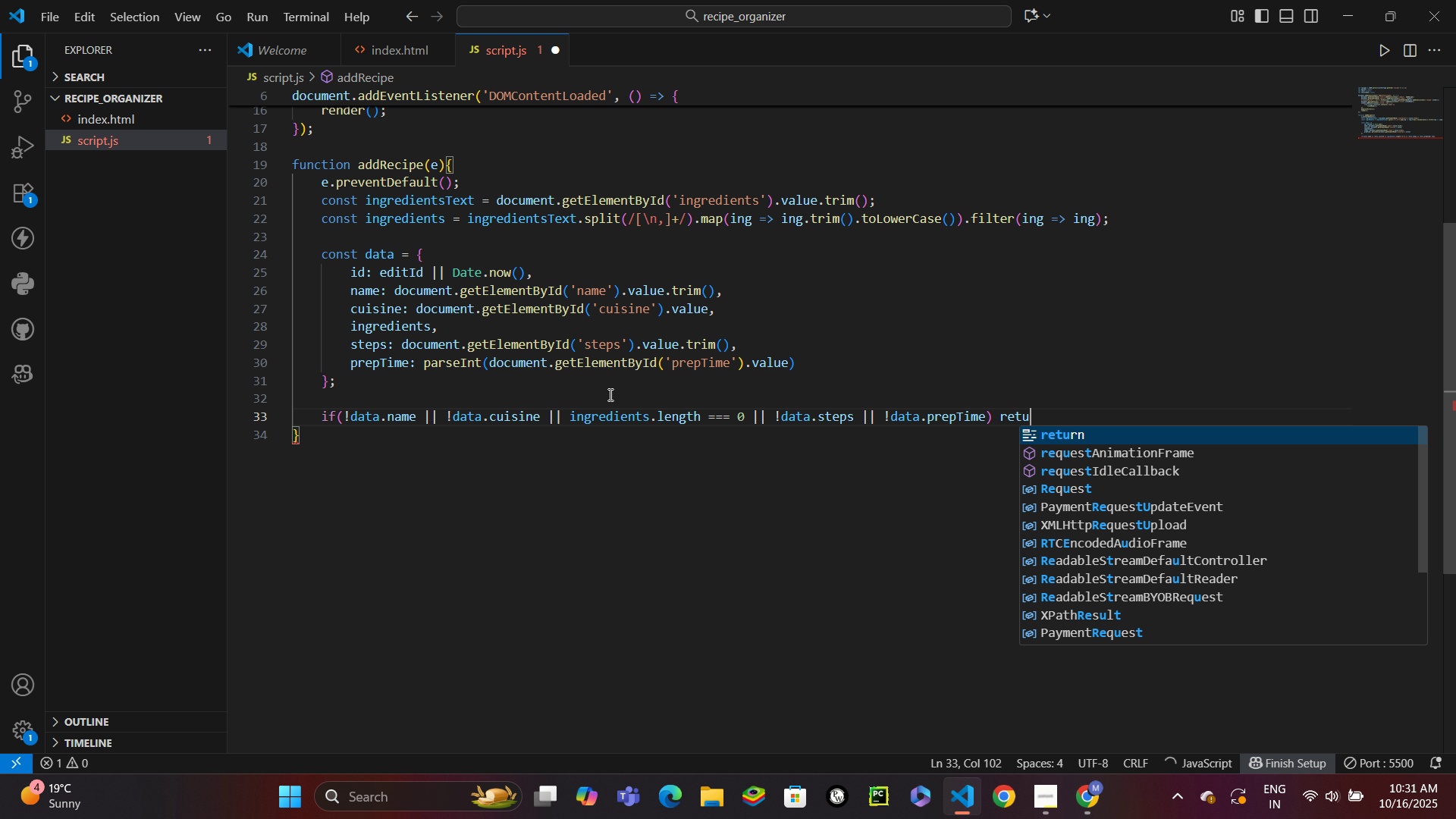 
key(Enter)
 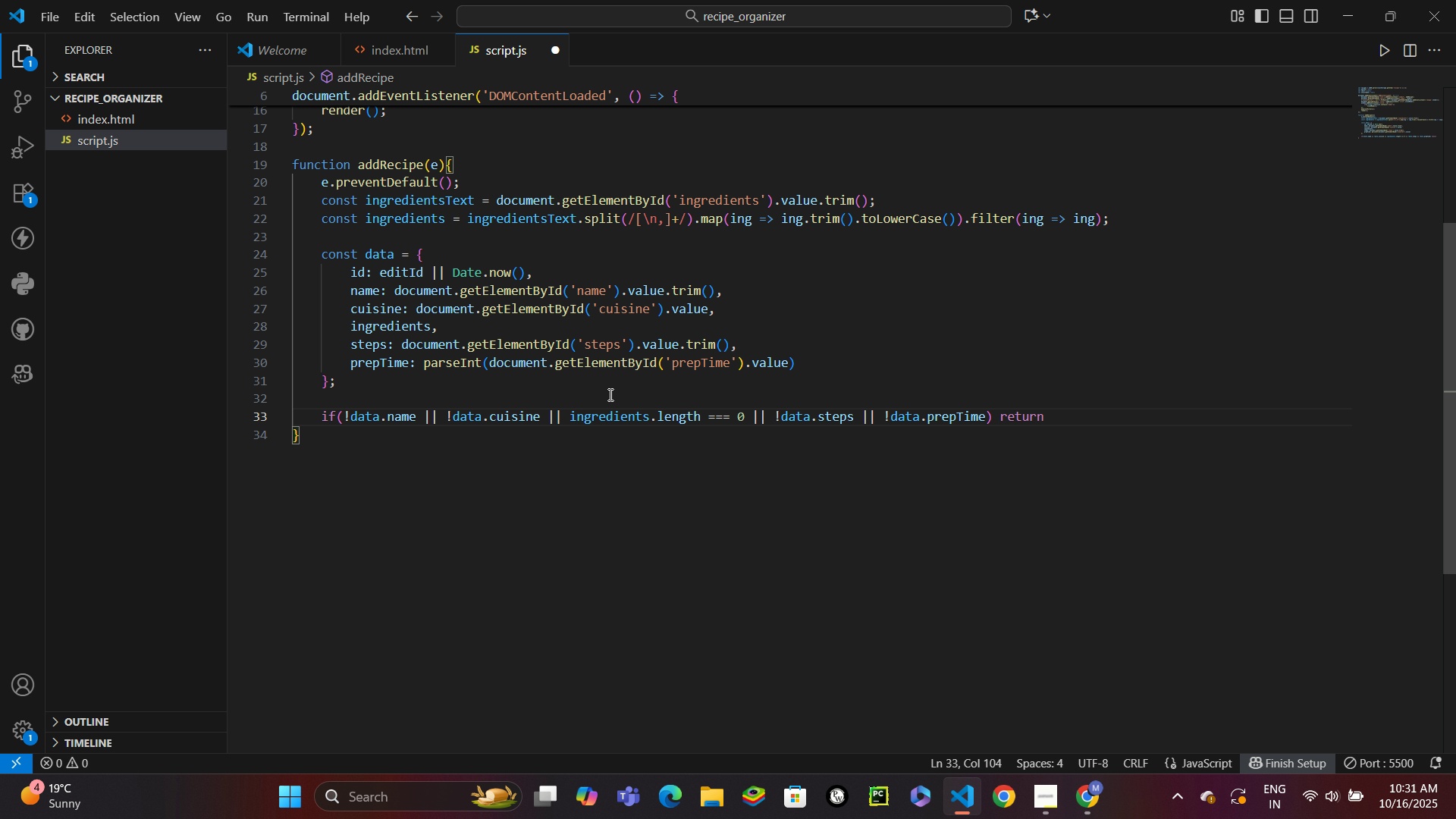 
key(Semicolon)
 